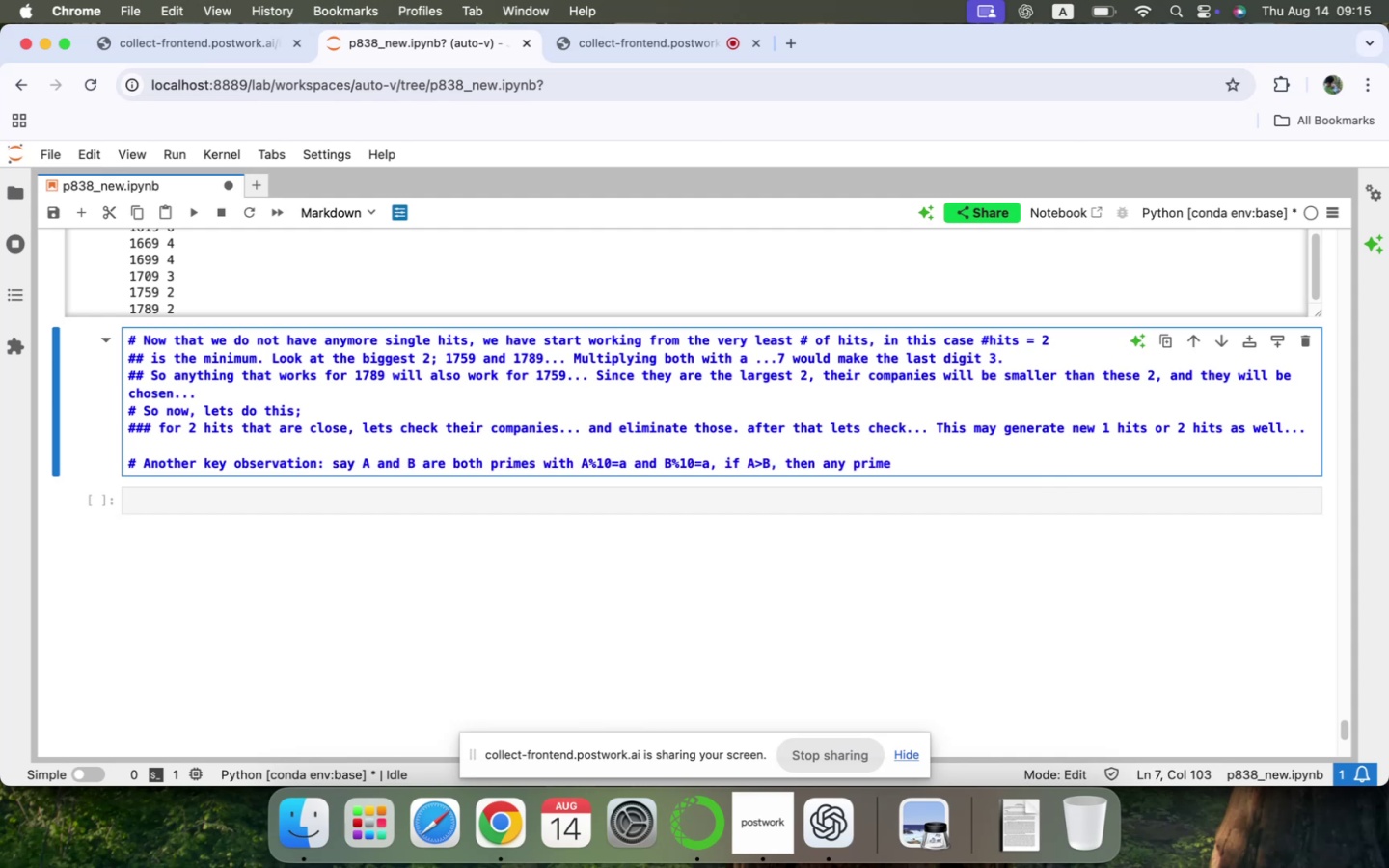 
type(that accompanies A will also accompany )
 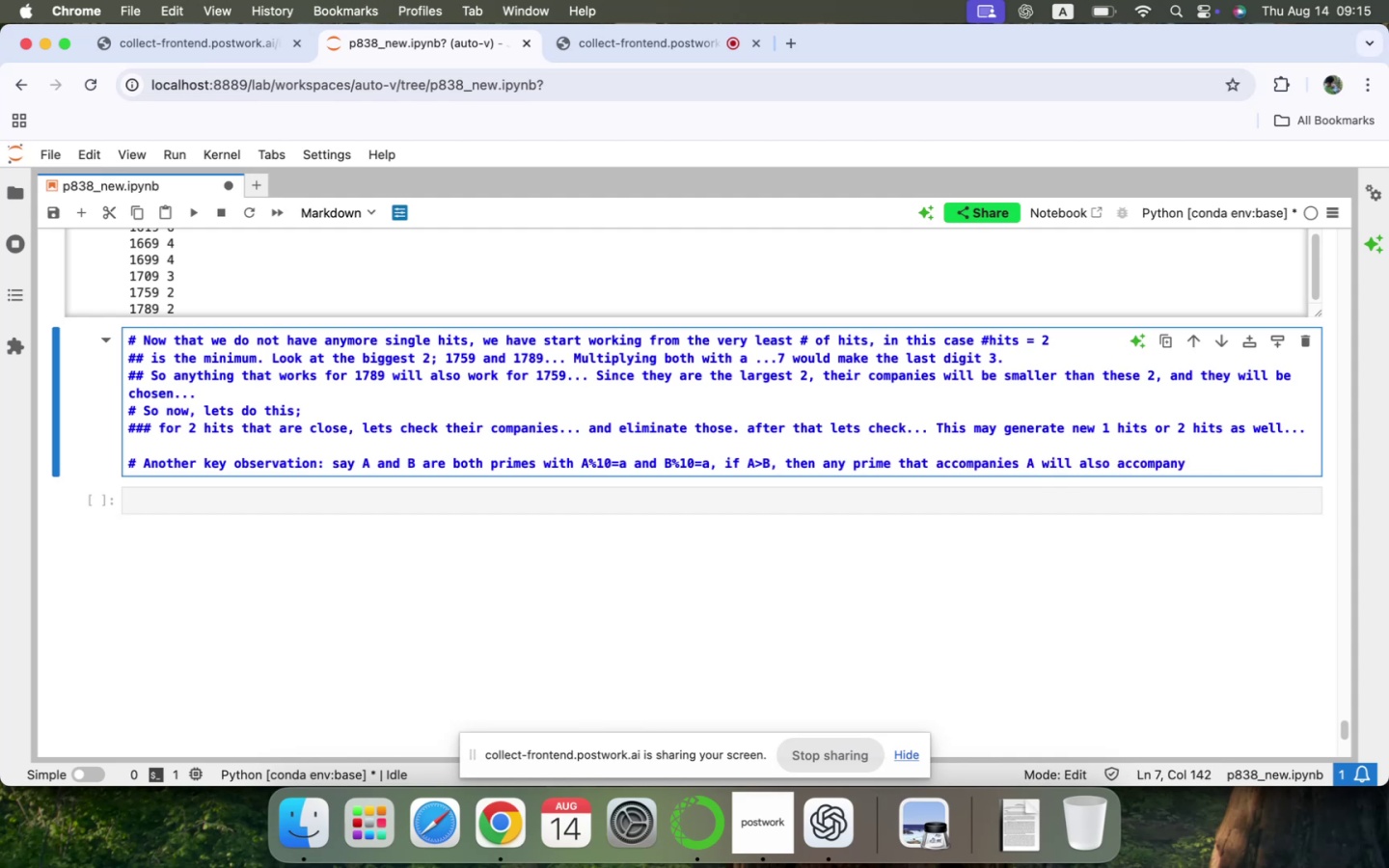 
key(Shift+B)
 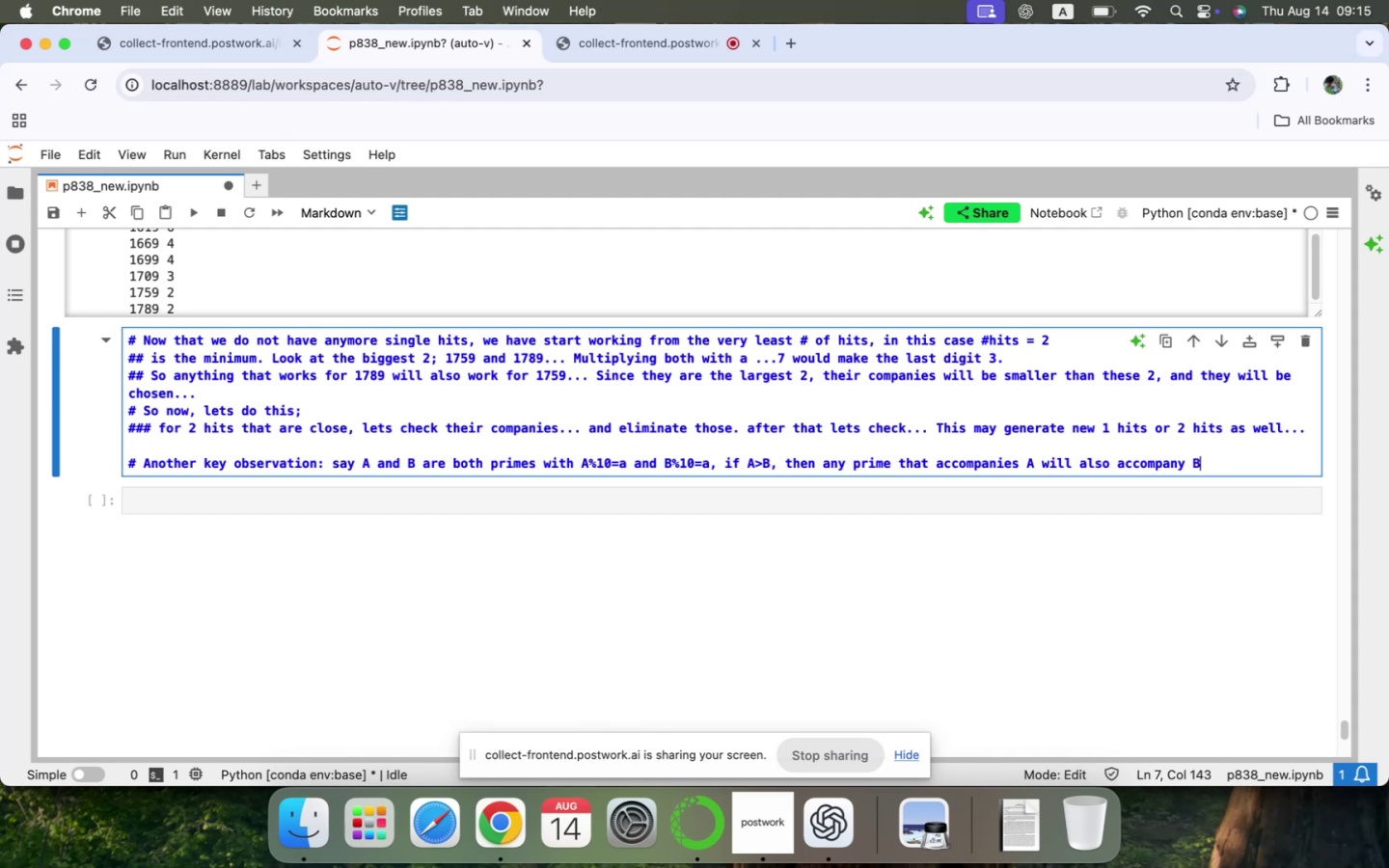 
key(Period)
 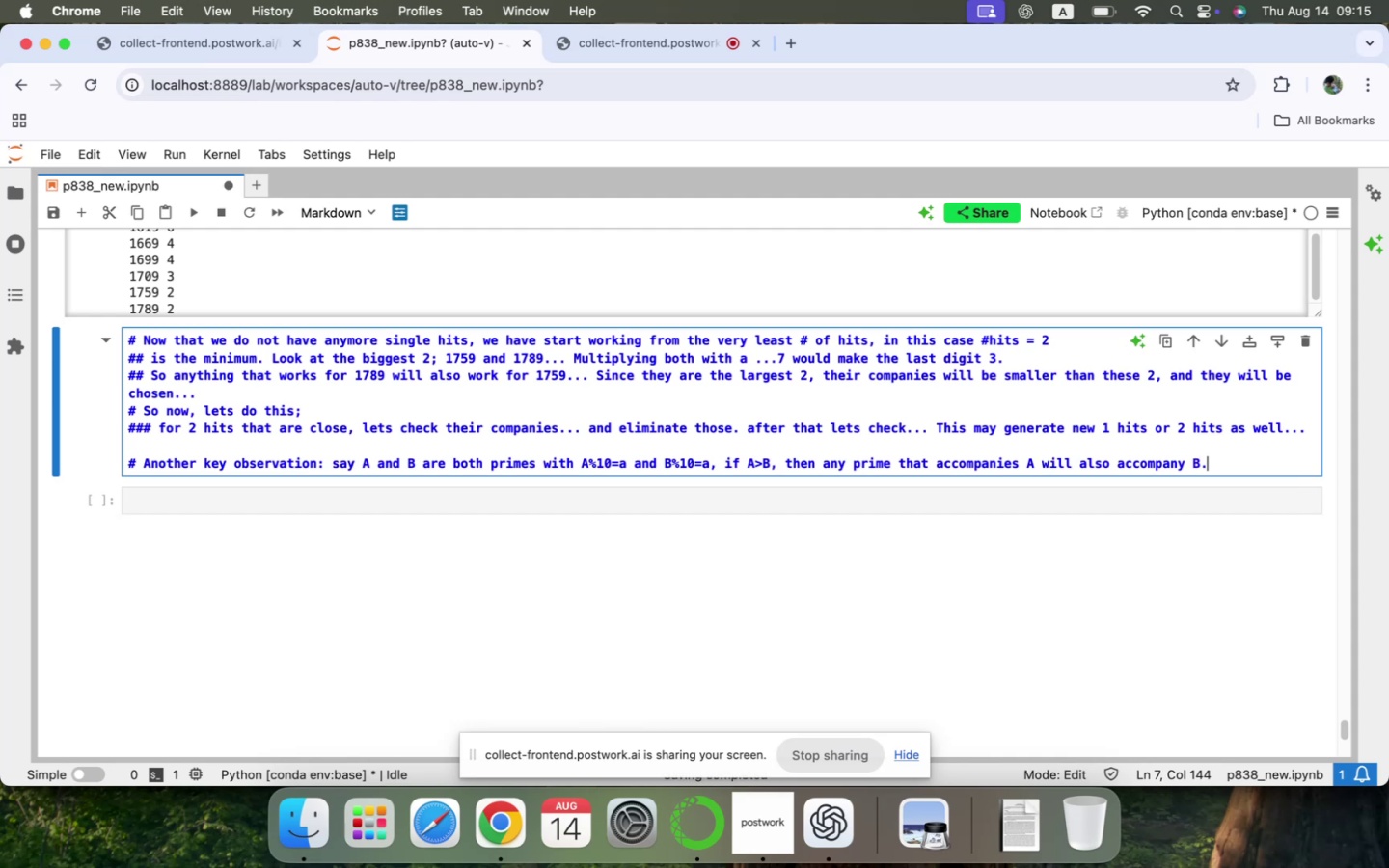 
key(Enter)
 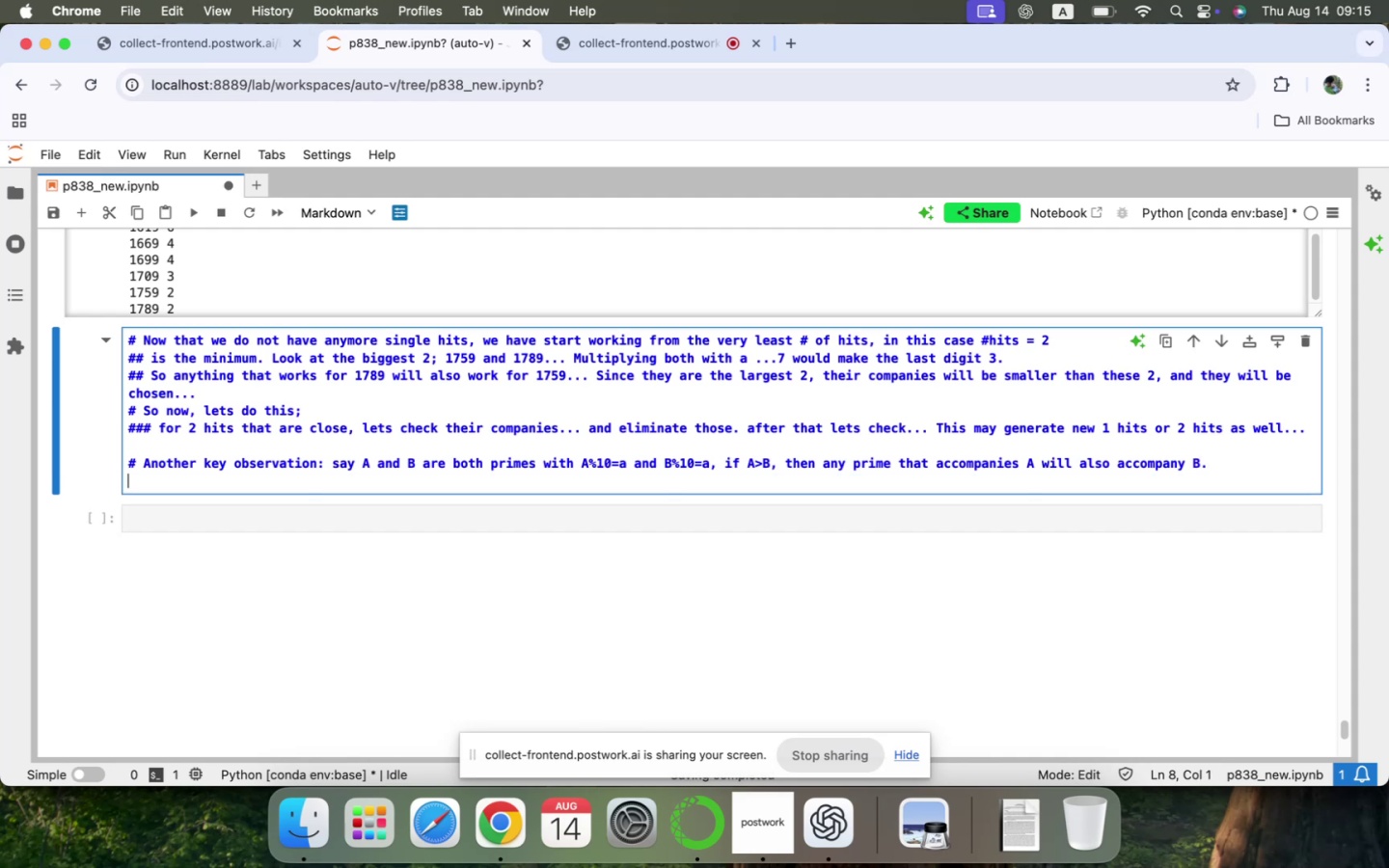 
type(As a matter of fact, for any prime in outr )
key(Backspace)
key(Backspace)
key(Backspace)
type(r list, )
 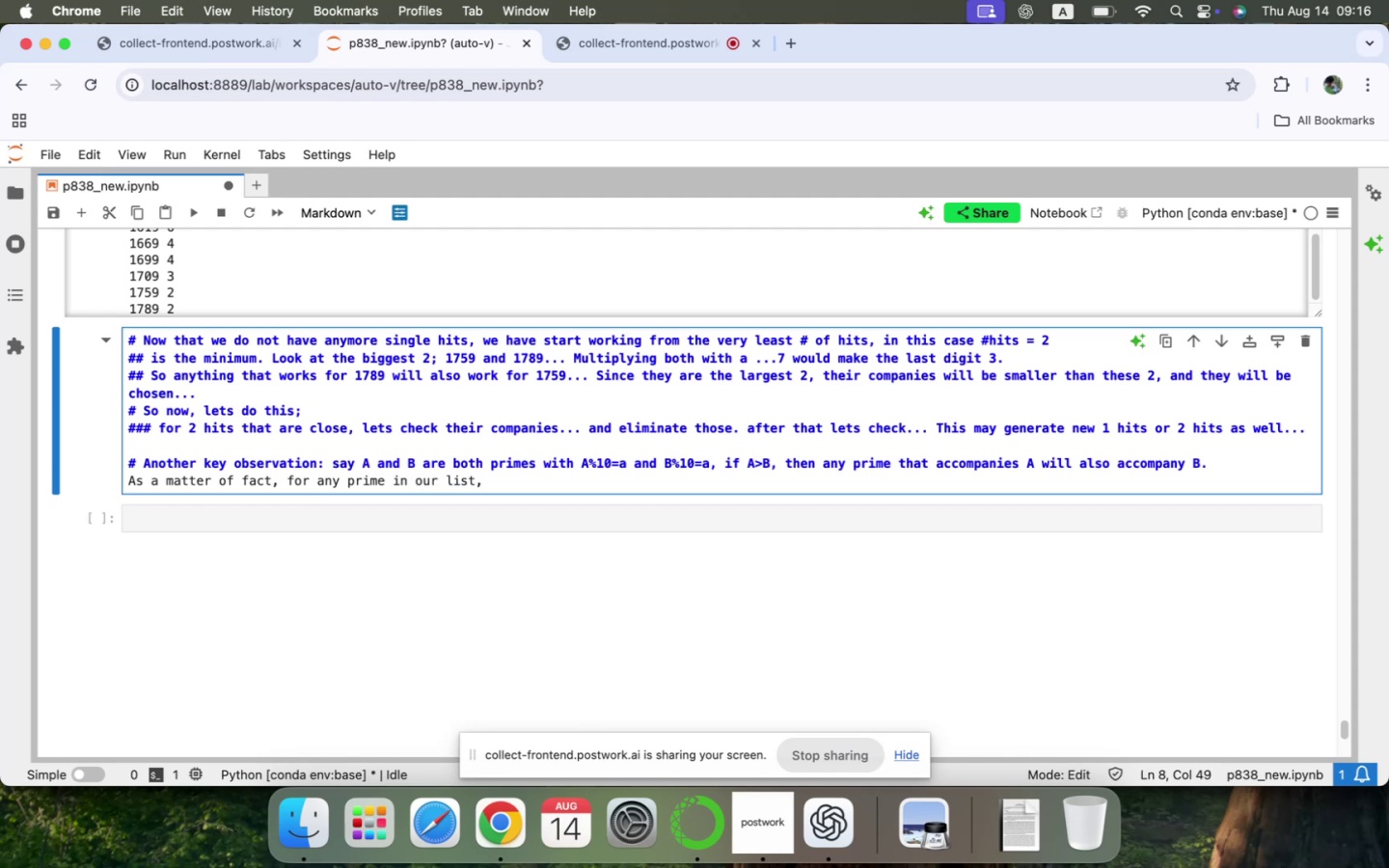 
type(its last digit has to be 7 or 9)
 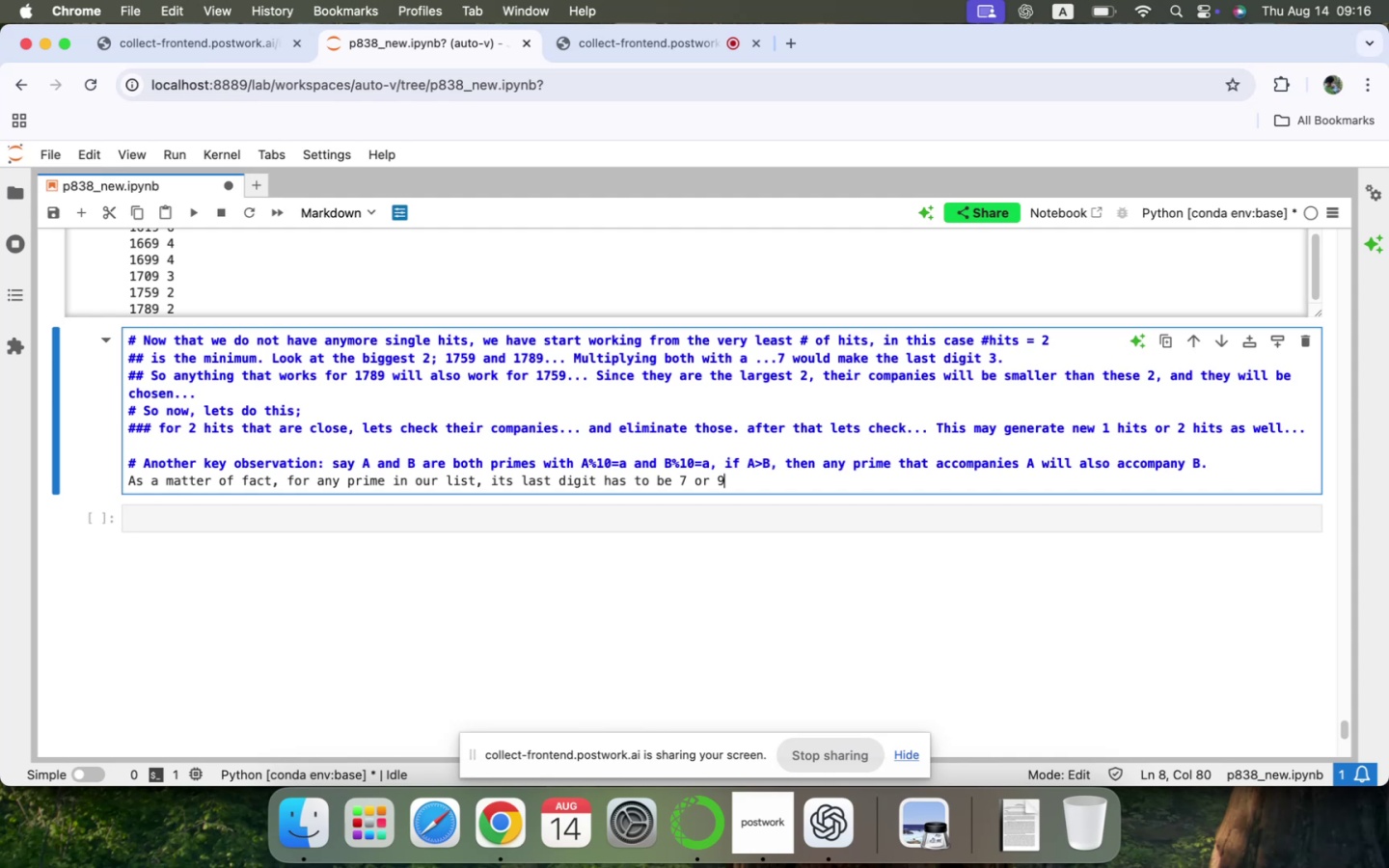 
type(. This kinf)
key(Backspace)
type(d of seperates the whole list into 2 equivalnece)
key(Backspace)
key(Backspace)
key(Backspace)
key(Backspace)
type(e)
key(Backspace)
type(ance classes.)
 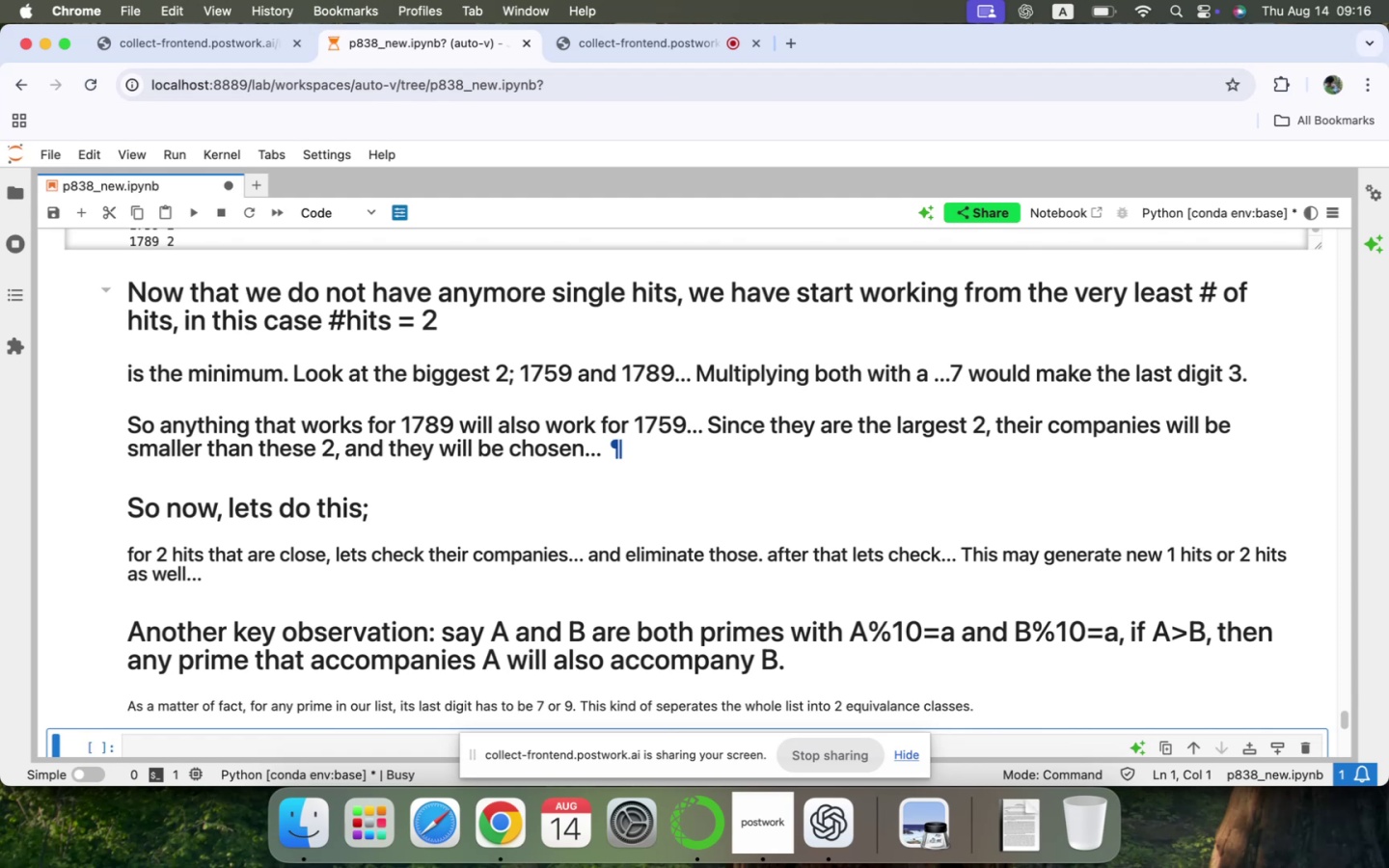 
 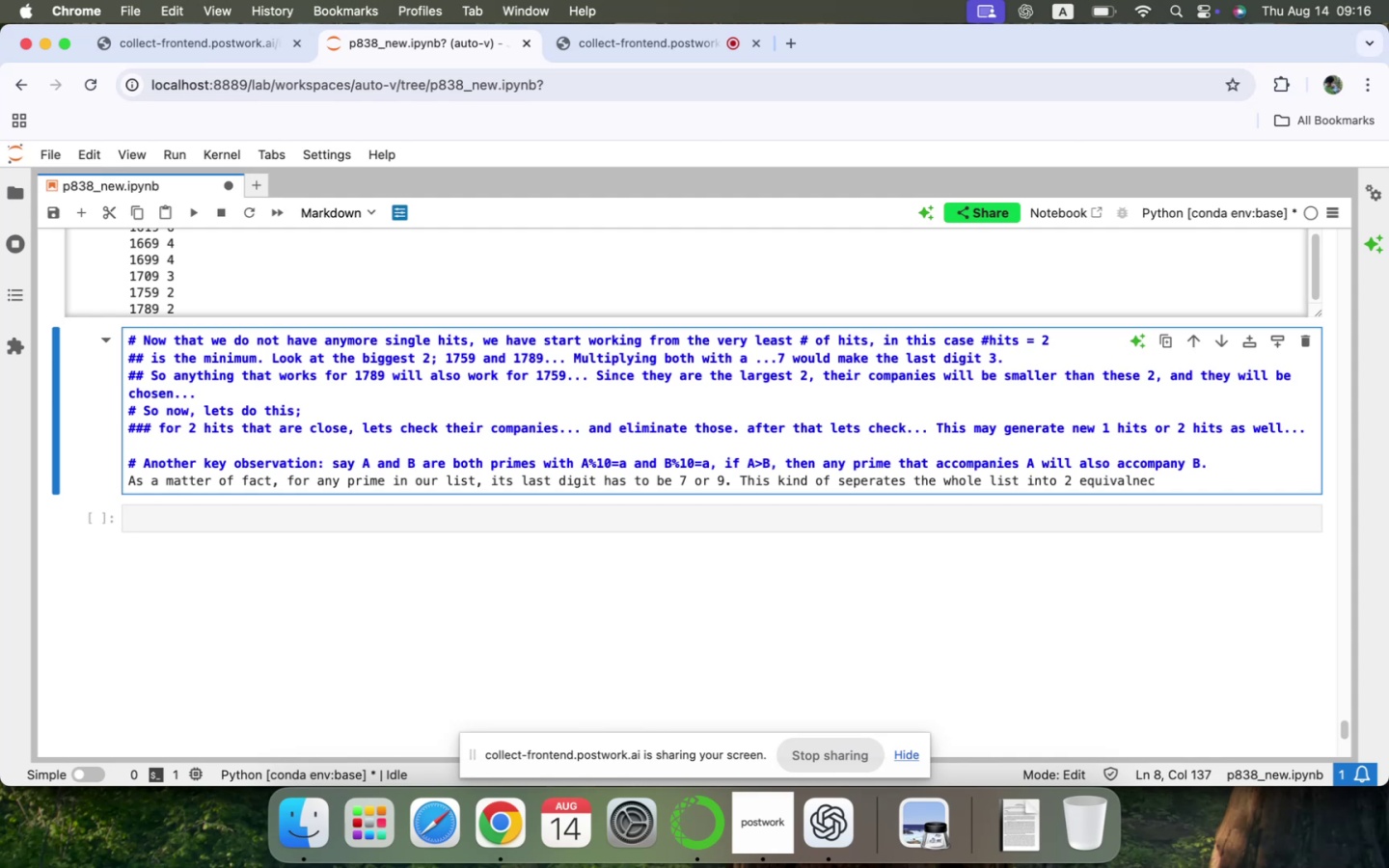 
key(Shift+Enter)
 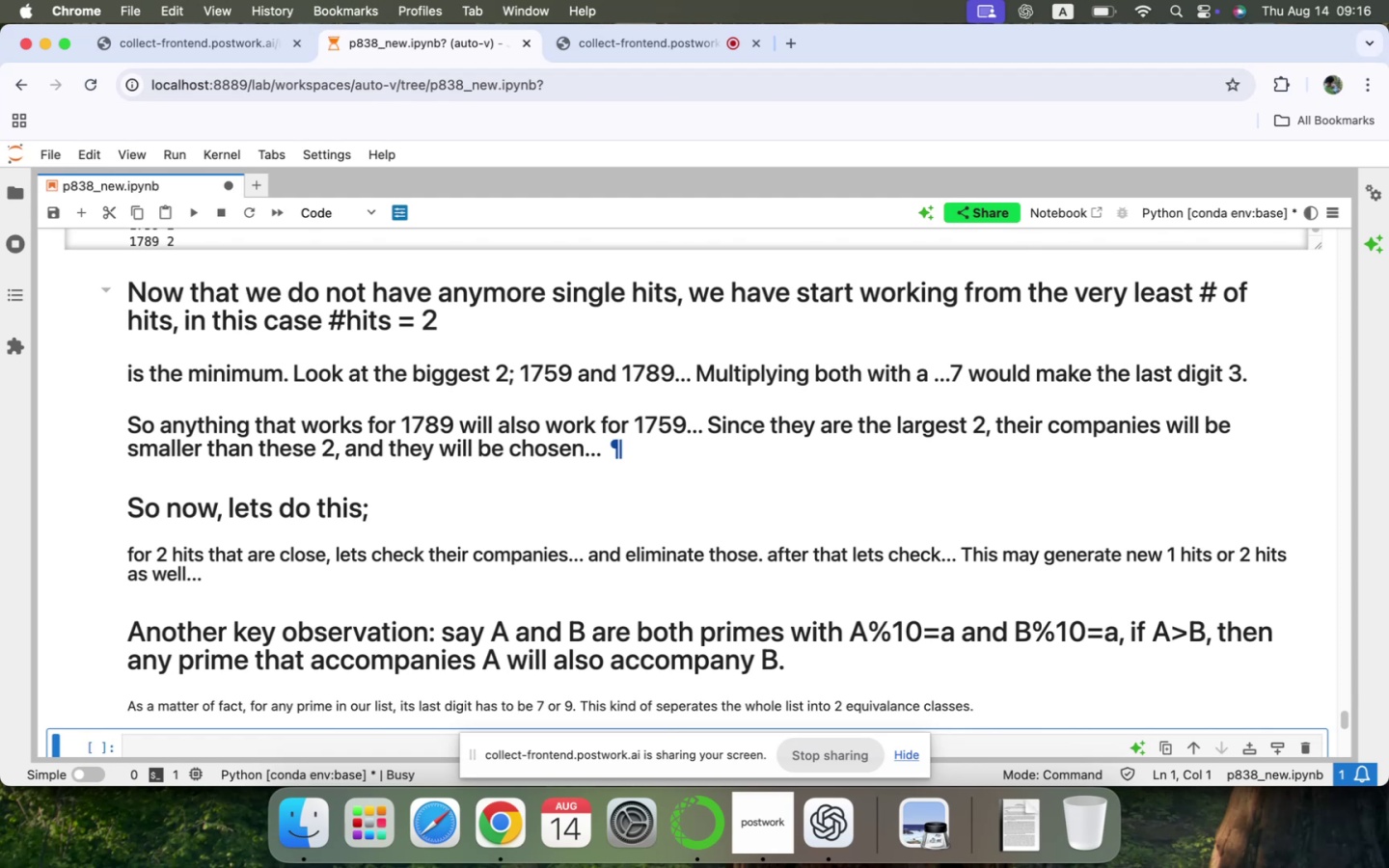 
scroll: coordinate [1016, 426], scroll_direction: down, amount: 37.0
 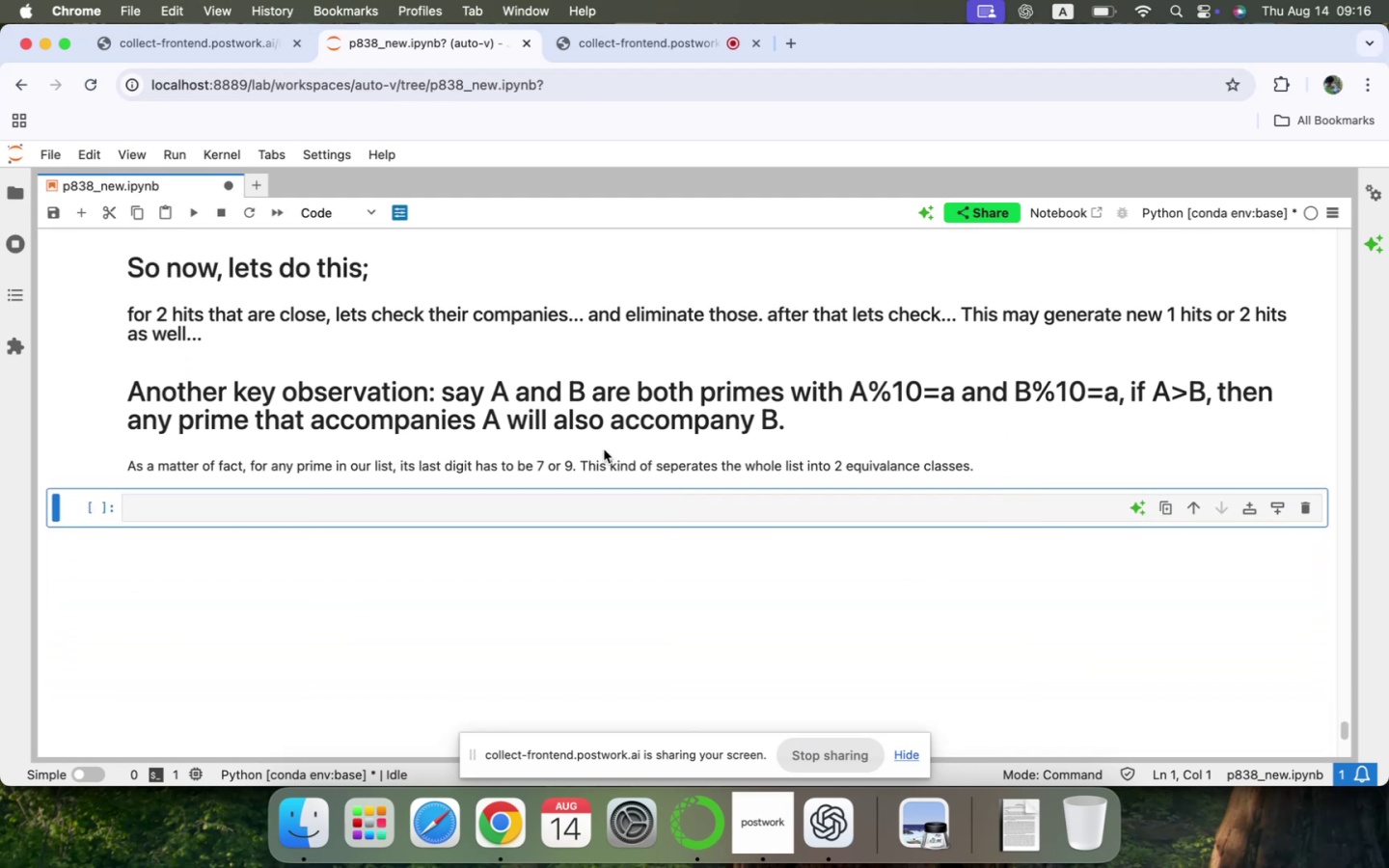 
scroll: coordinate [433, 396], scroll_direction: up, amount: 170.0
 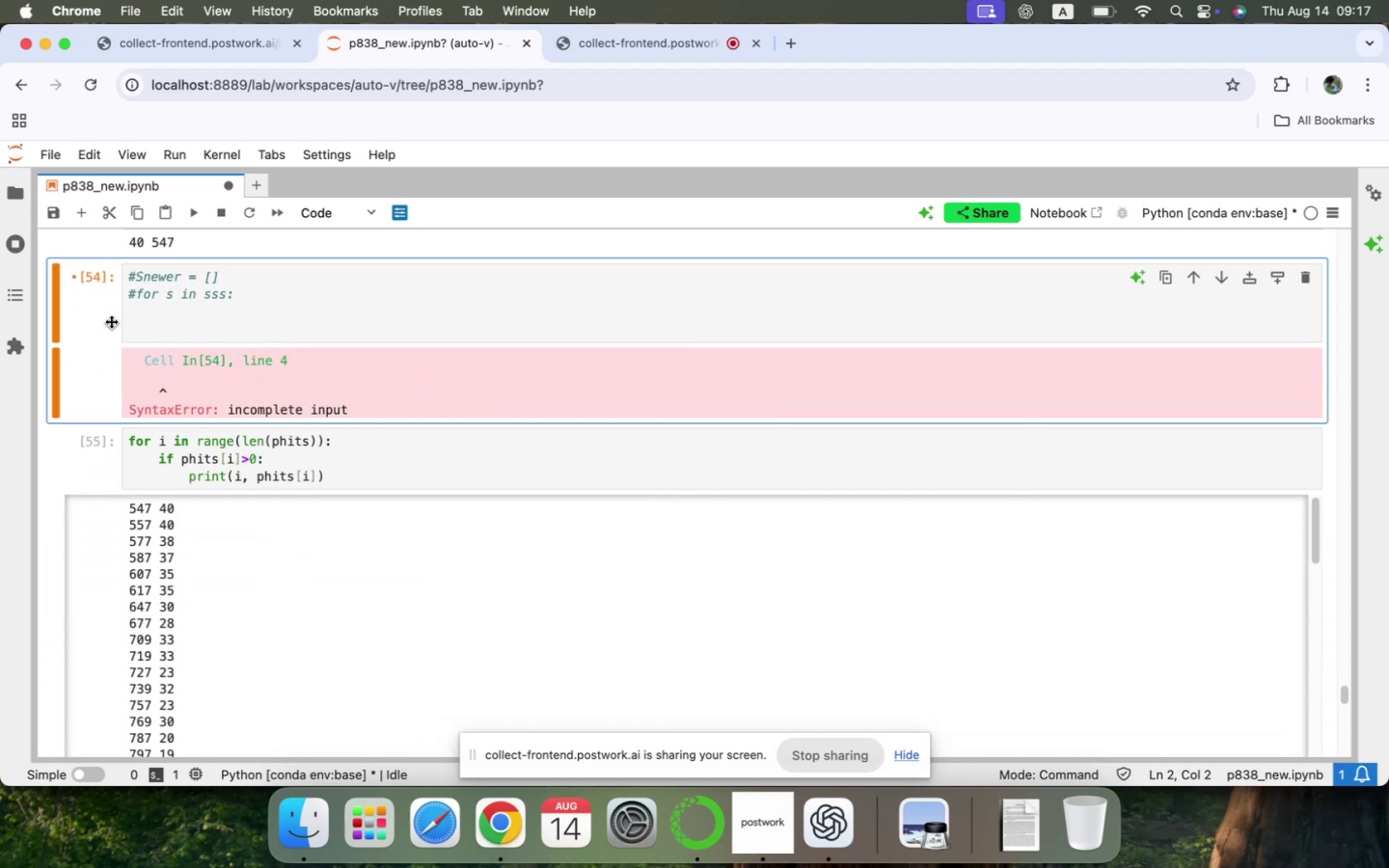 
type(dd)
 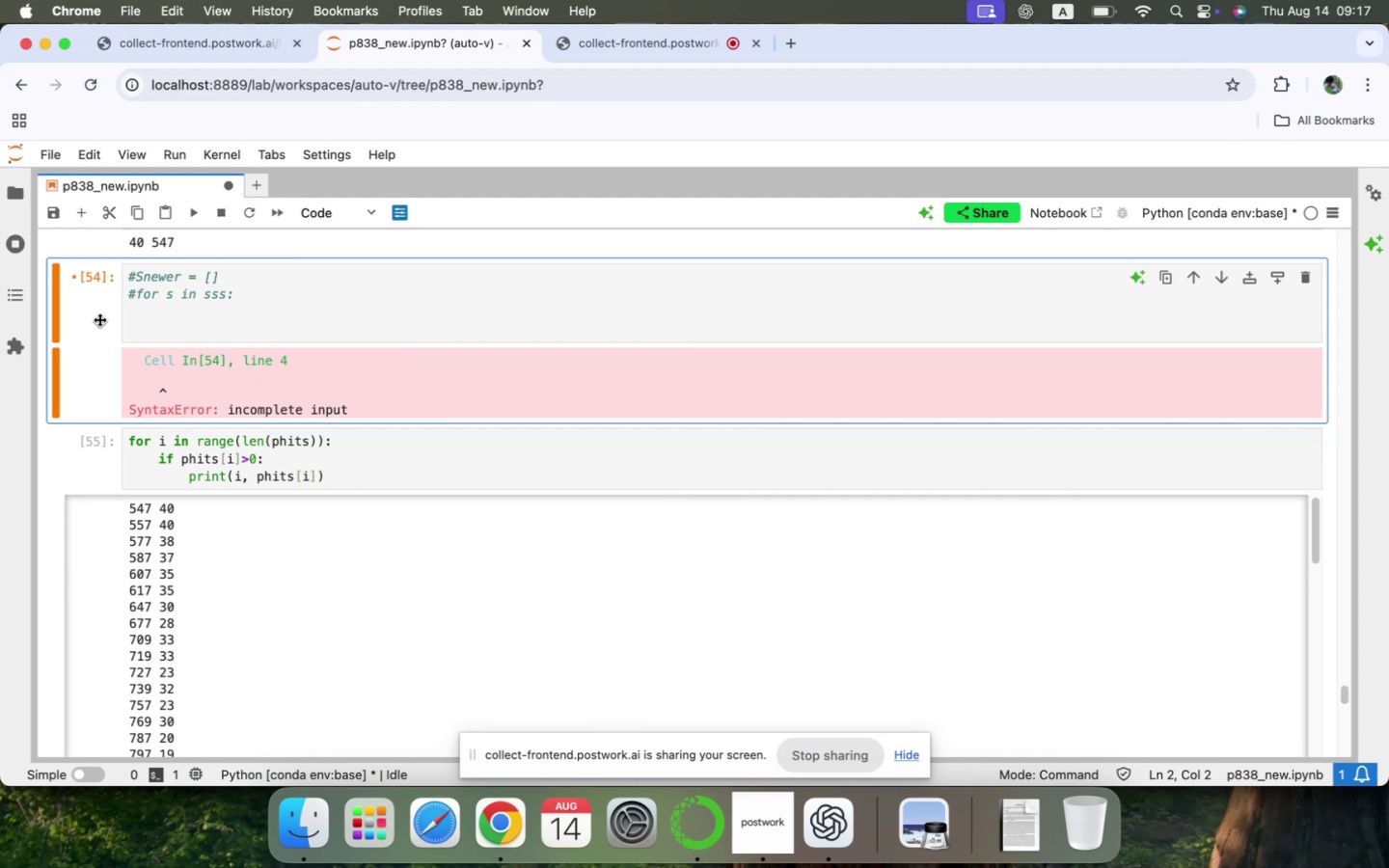 
scroll: coordinate [99, 319], scroll_direction: up, amount: 5.0
 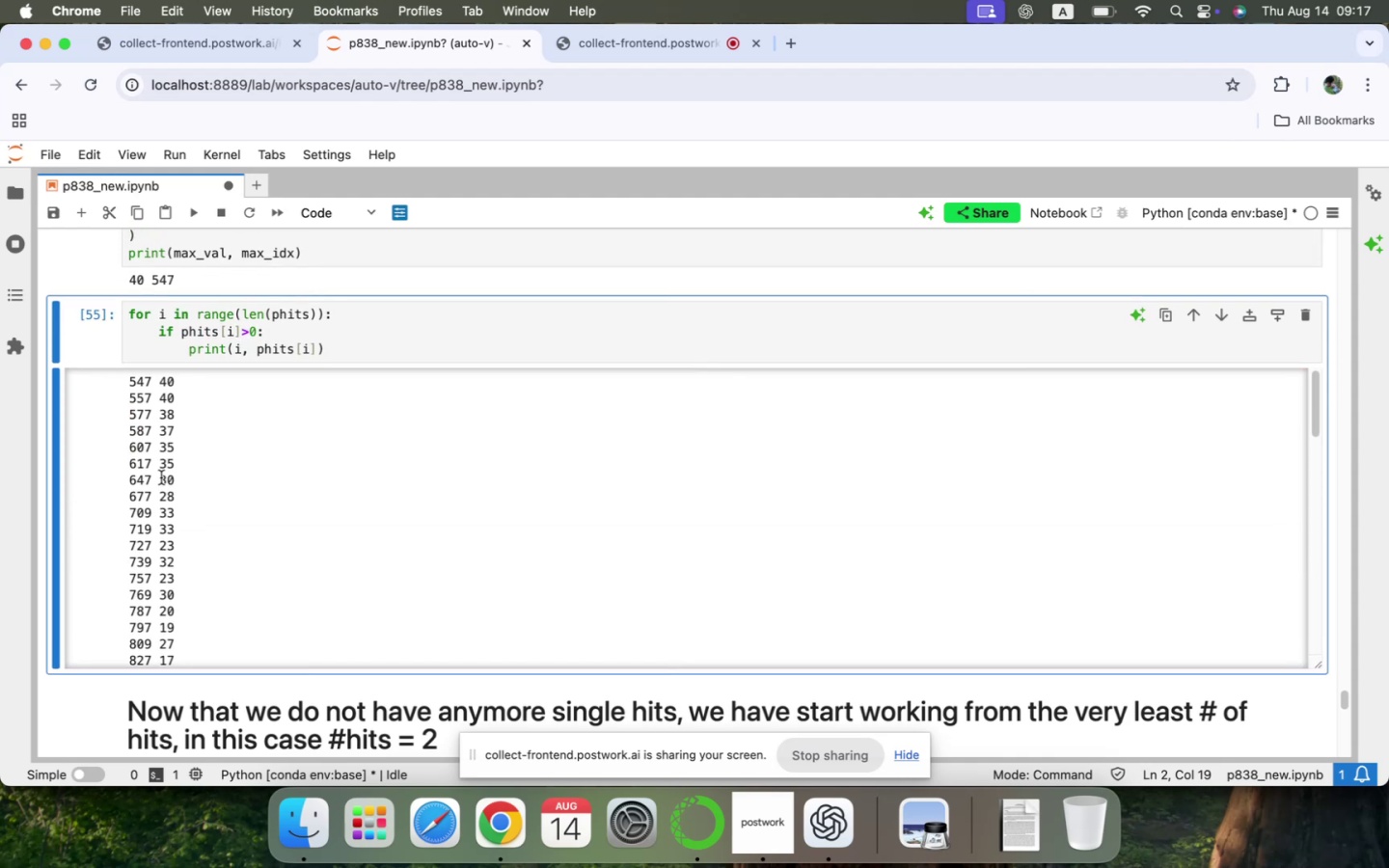 
scroll: coordinate [203, 430], scroll_direction: down, amount: 109.0
 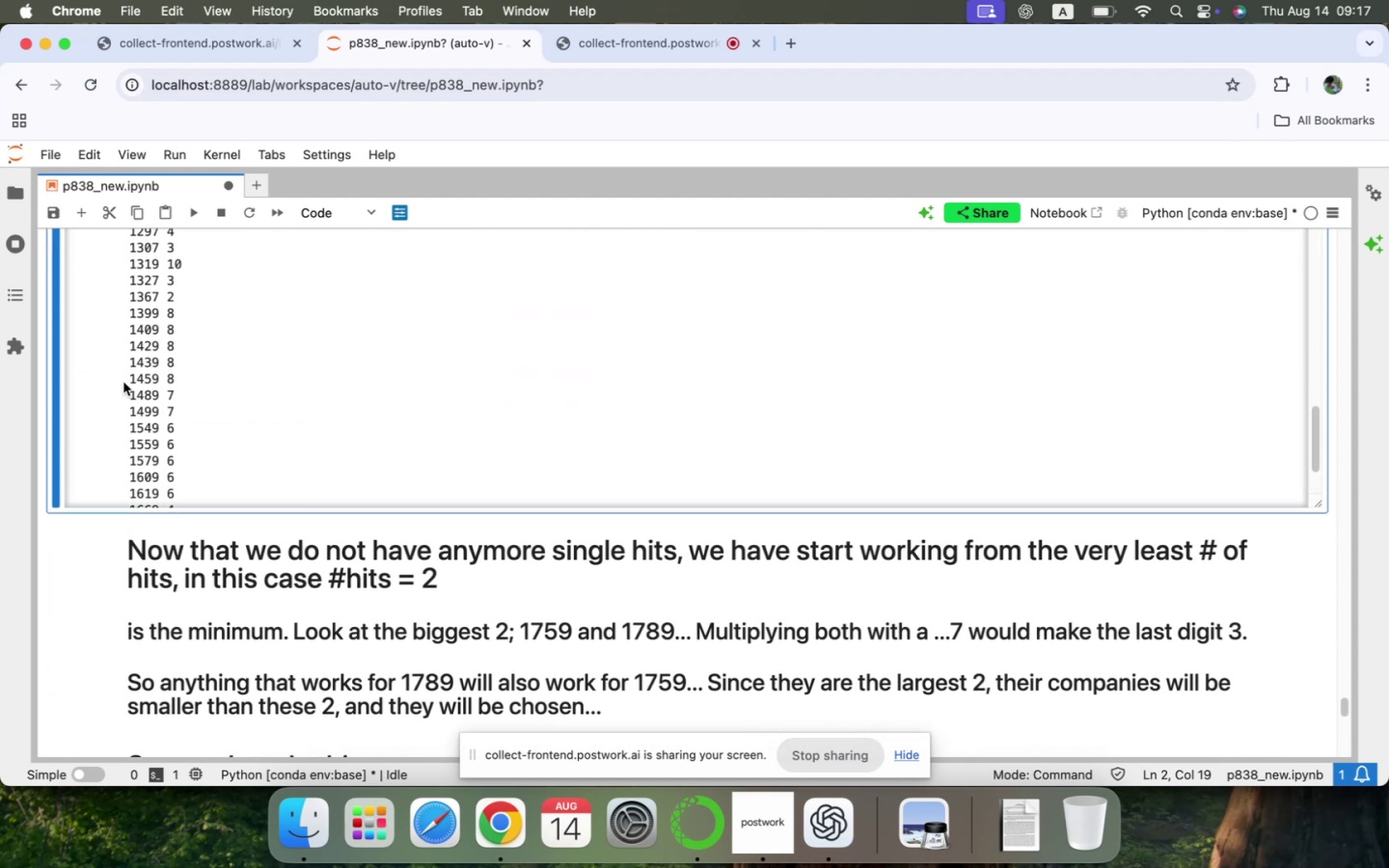 
scroll: coordinate [157, 415], scroll_direction: up, amount: 66.0
 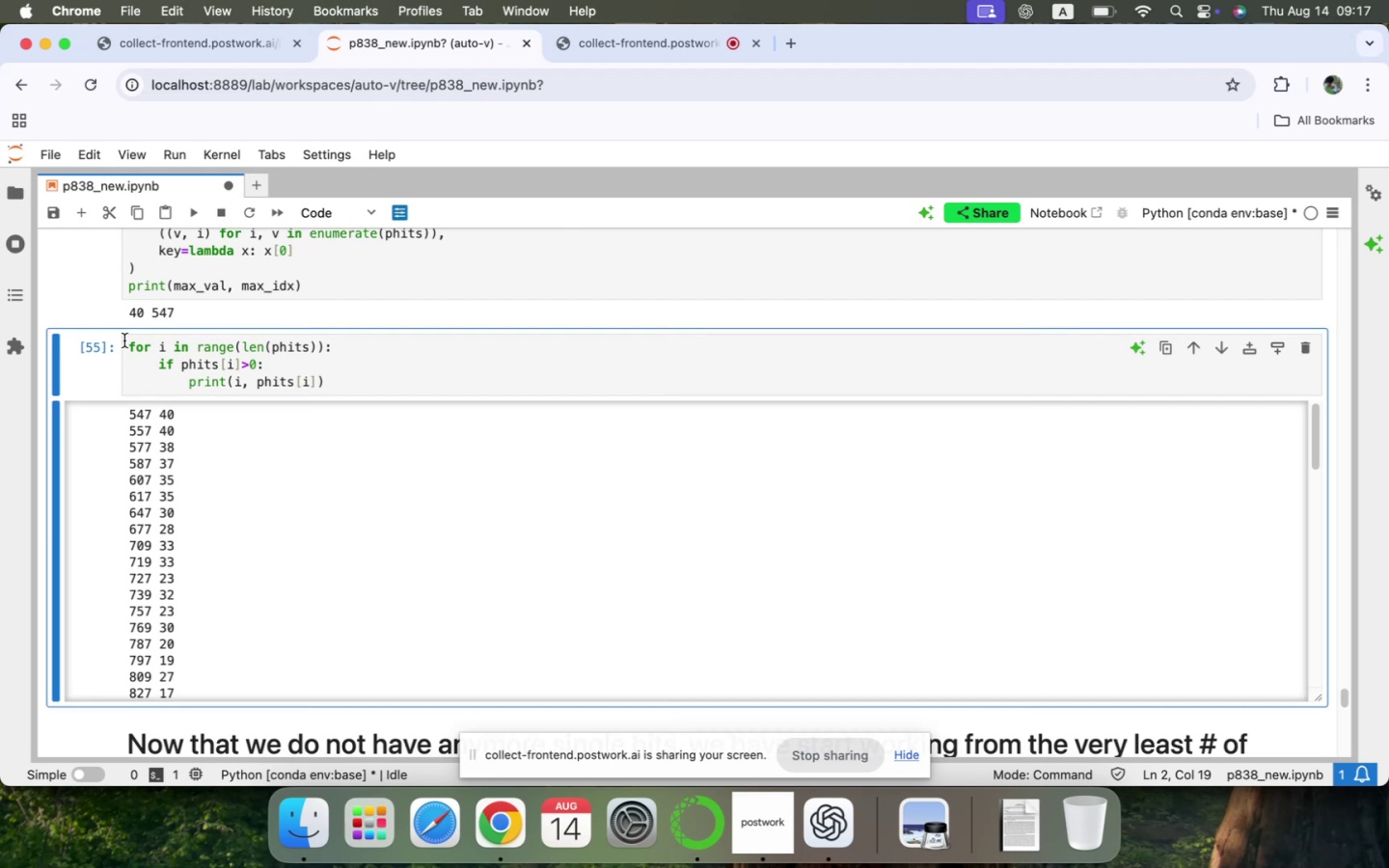 
left_click_drag(start_coordinate=[125, 341], to_coordinate=[390, 380])
 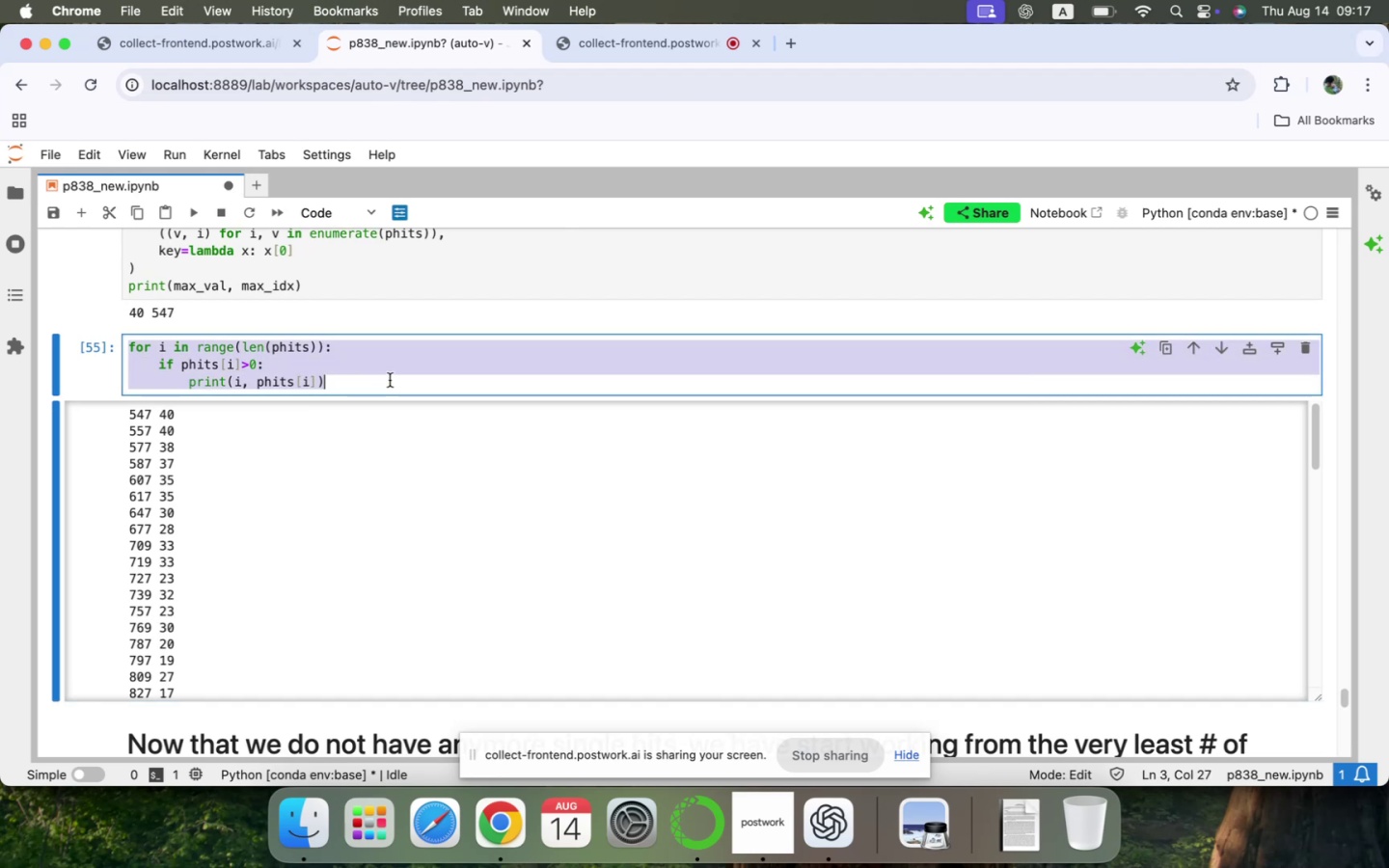 
key(Meta+C)
 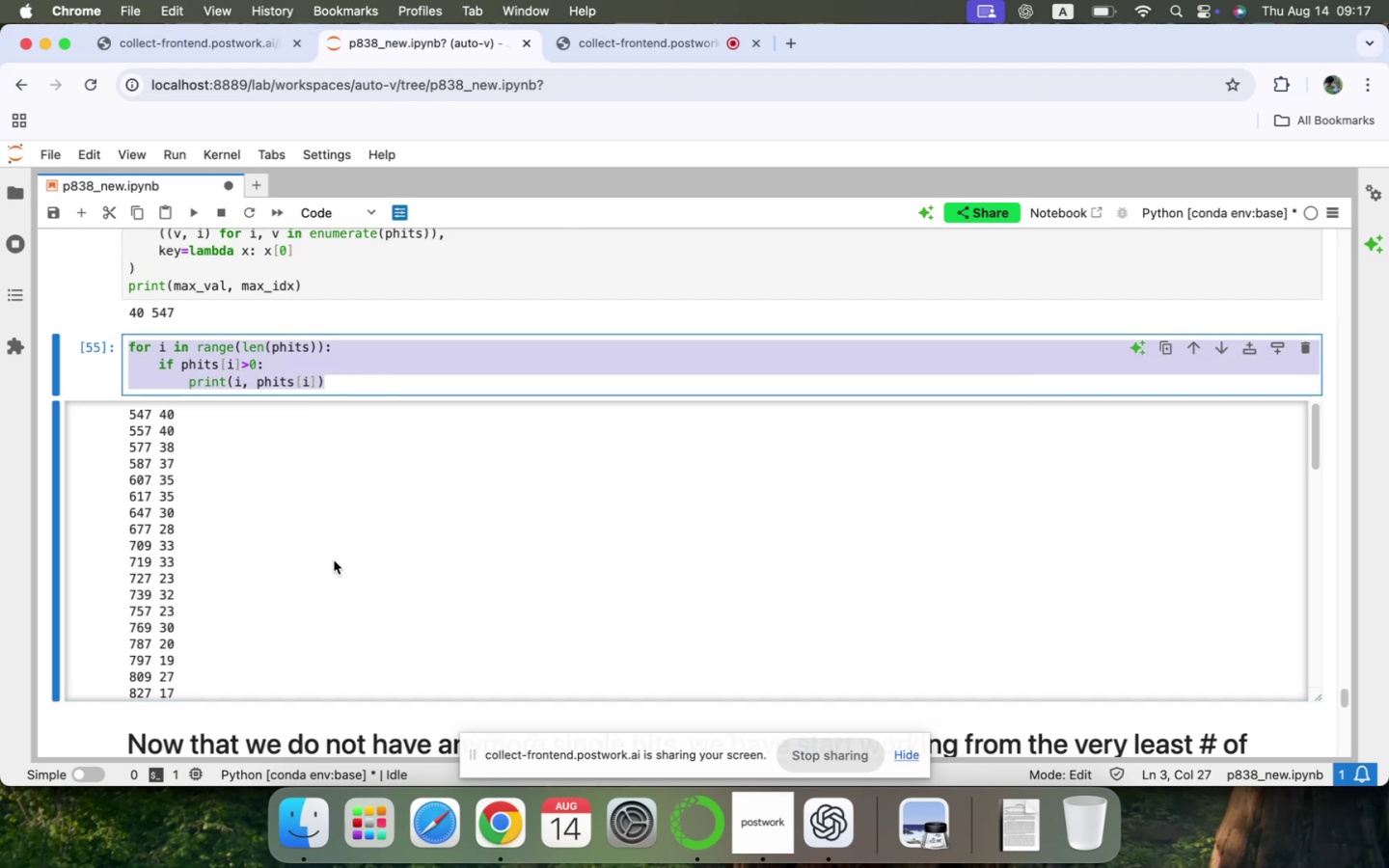 
scroll: coordinate [334, 560], scroll_direction: down, amount: 141.0
 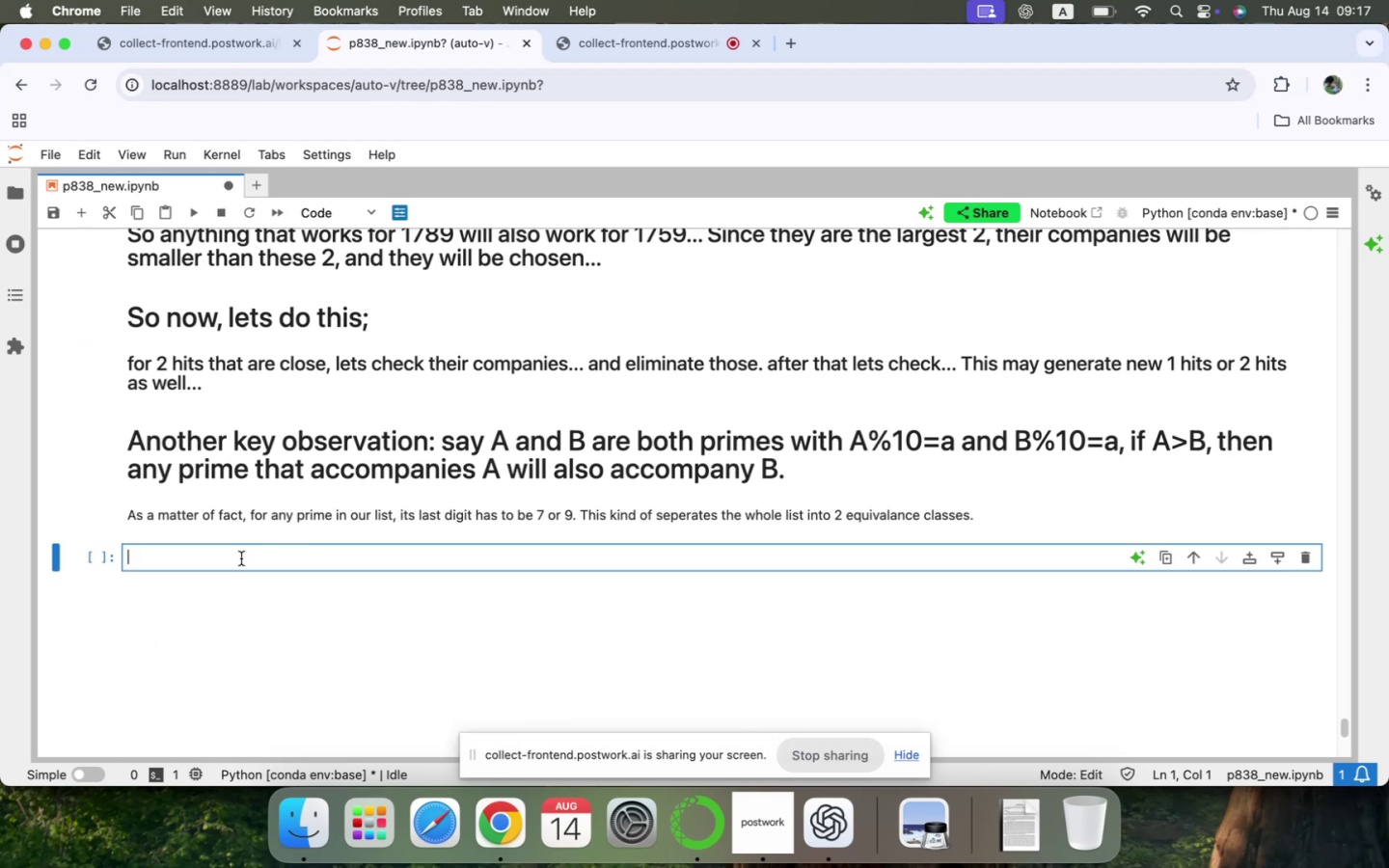 
key(Meta+V)
 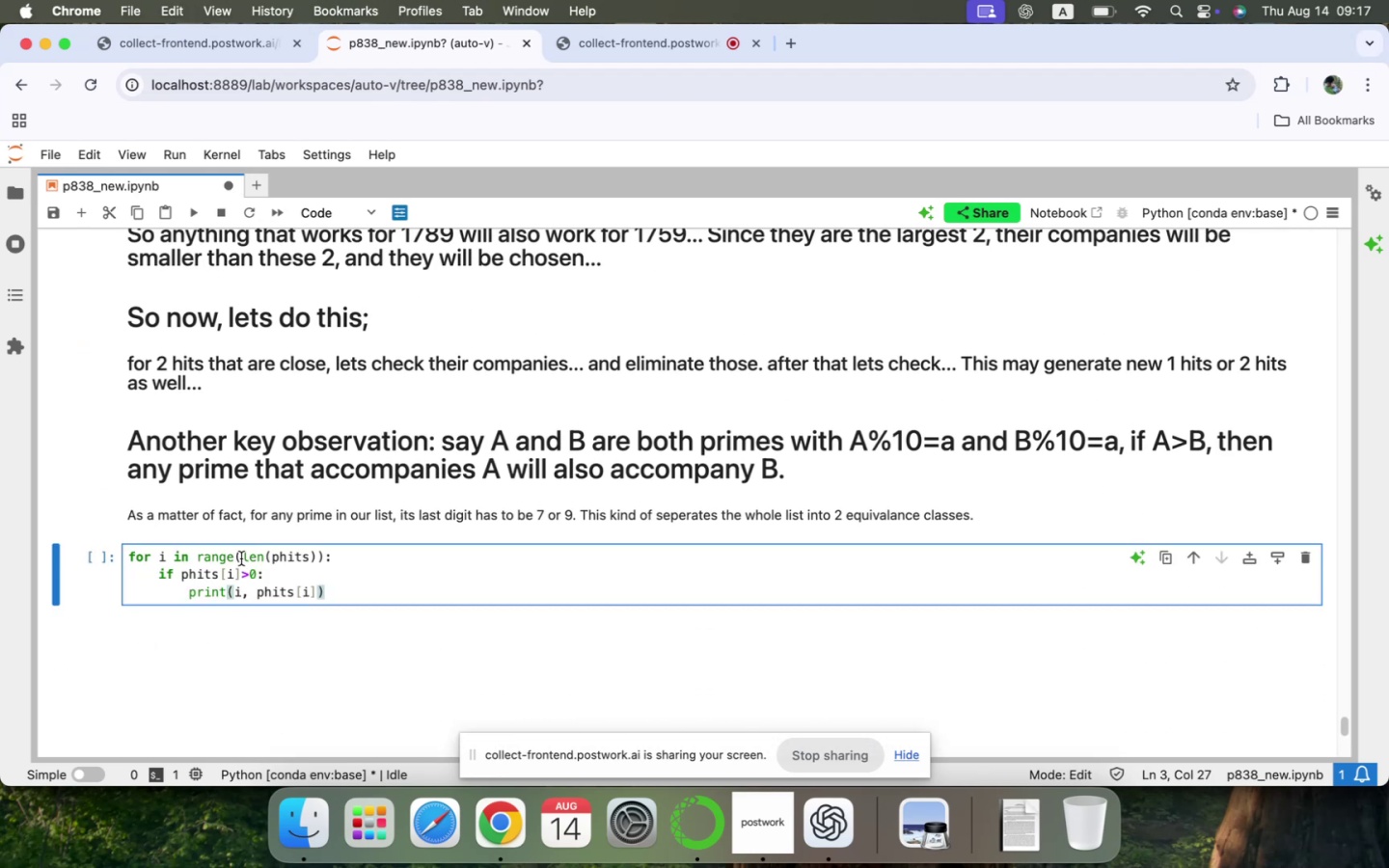 
key(Enter)
 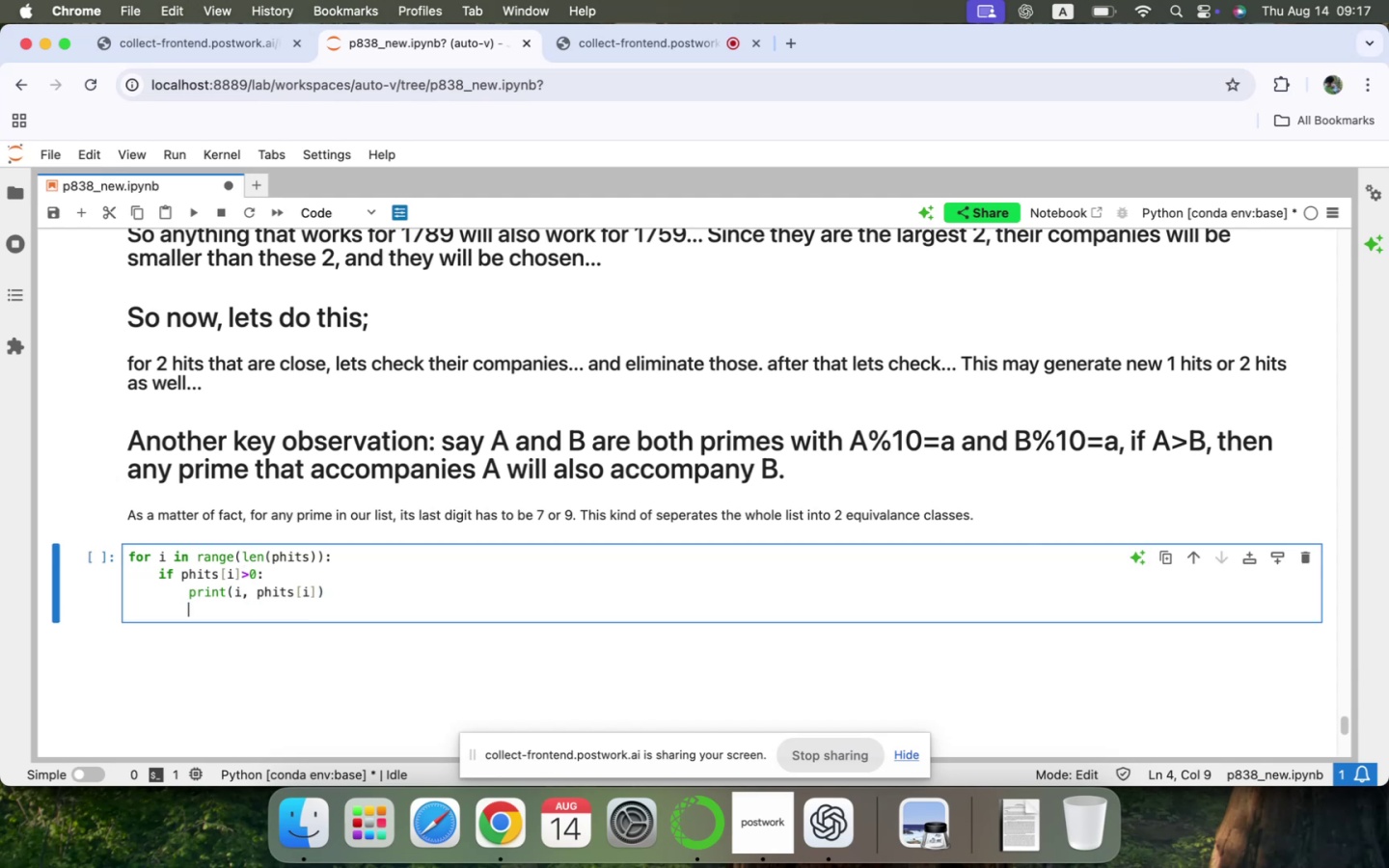 
key(Backspace)
key(Backspace)
type(sss)
 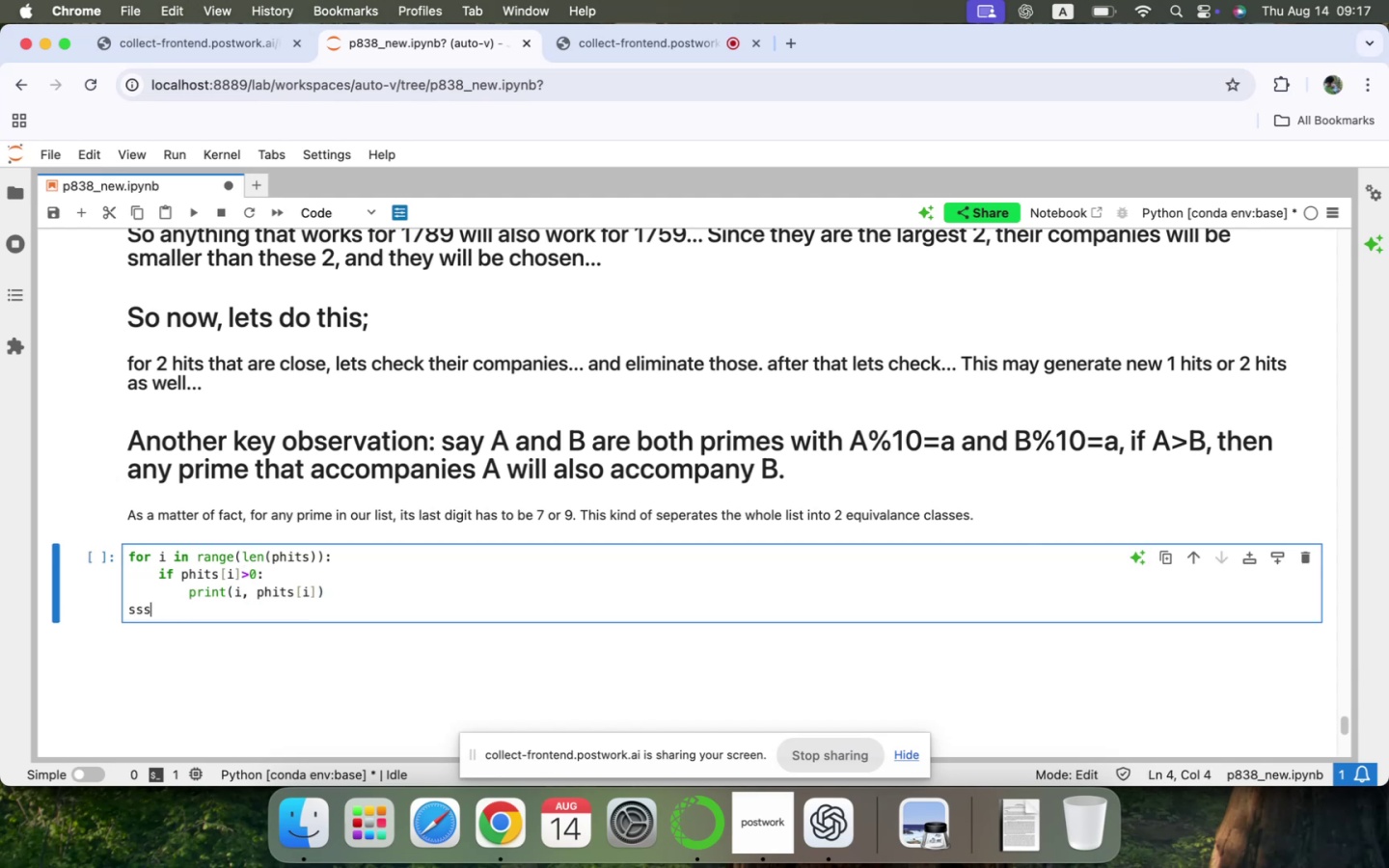 
key(Shift+Enter)
 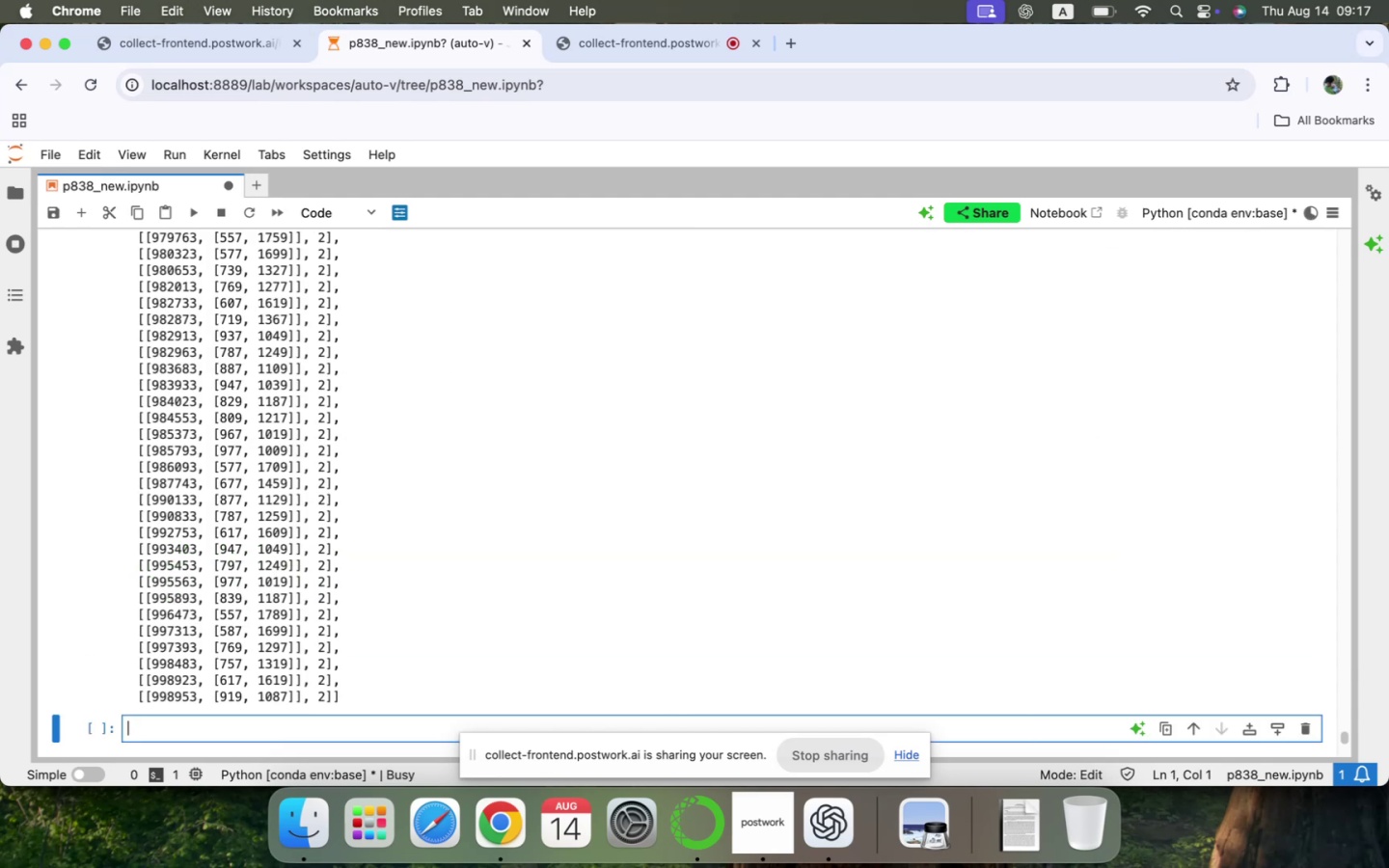 
scroll: coordinate [241, 558], scroll_direction: up, amount: 3.0
 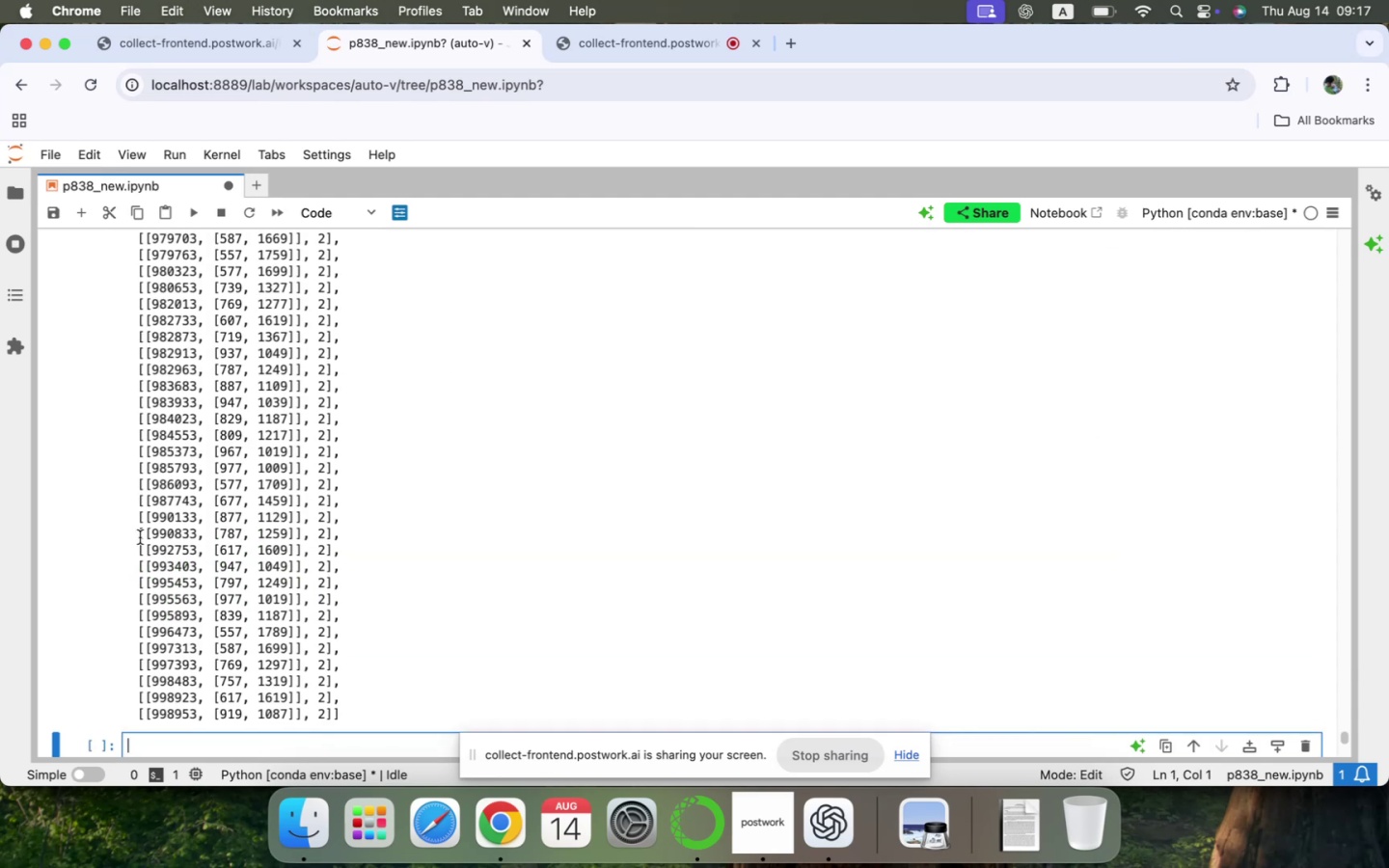 
left_click([199, 526])
 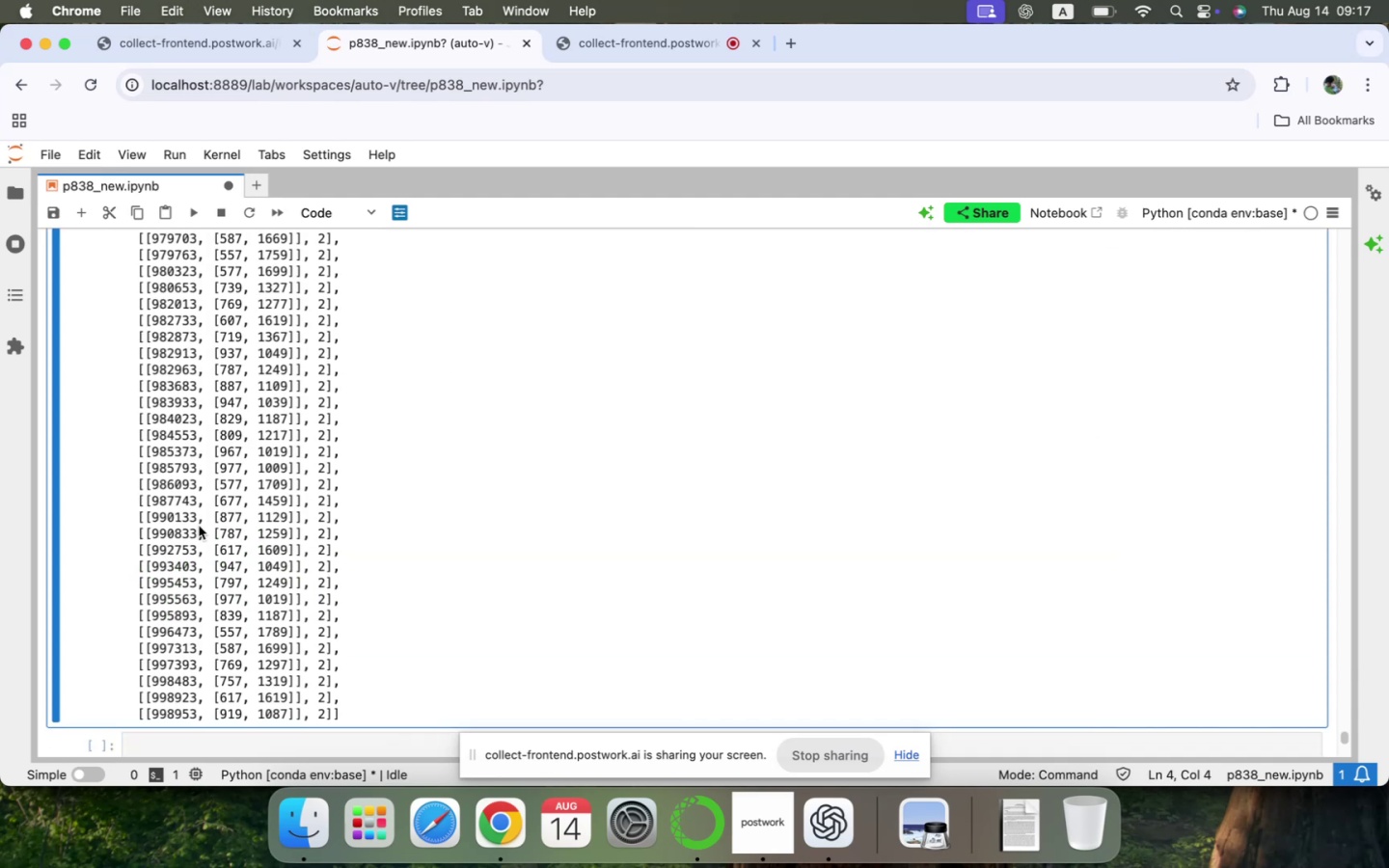 
scroll: coordinate [176, 444], scroll_direction: up, amount: 83.0
 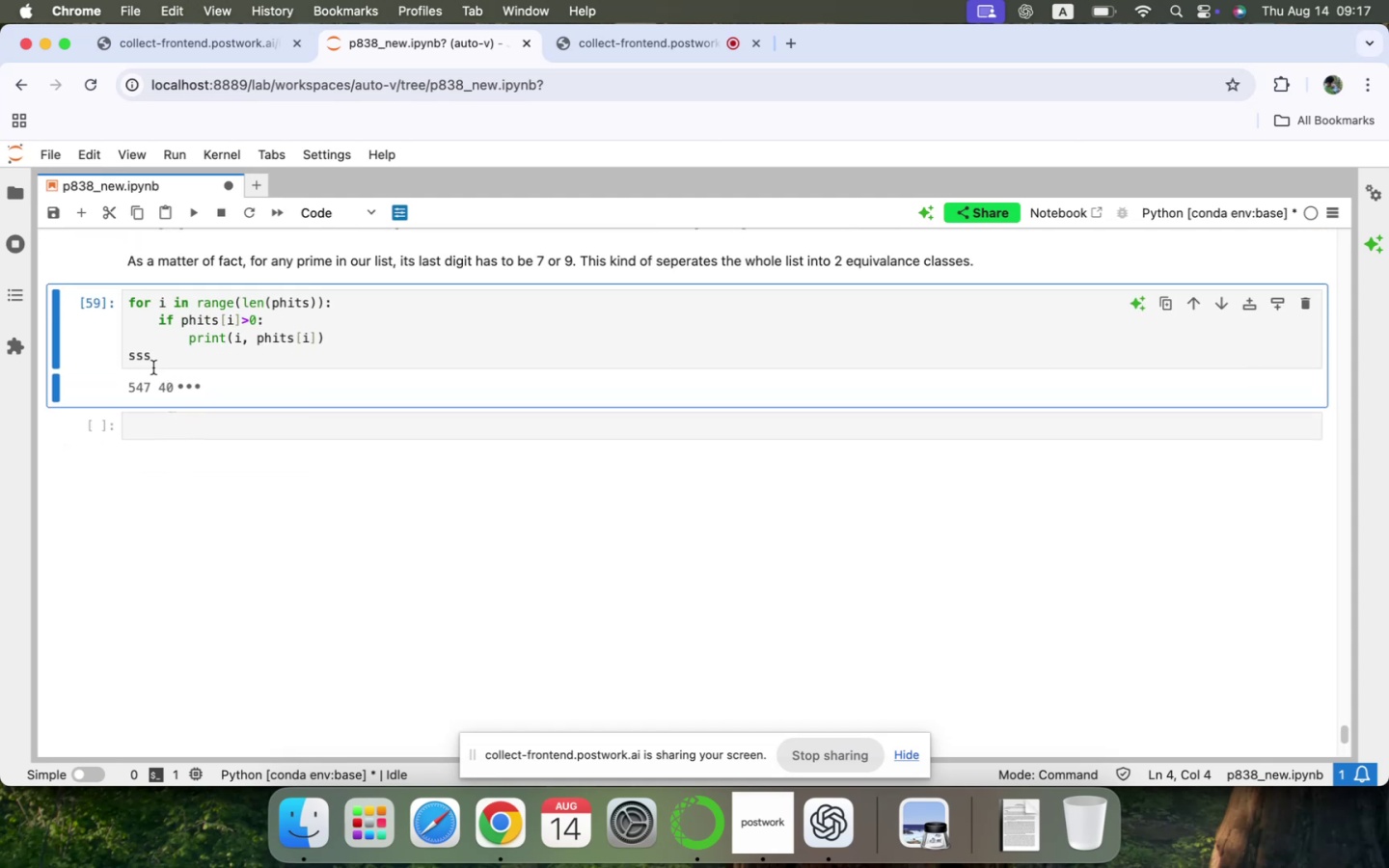 
left_click([161, 358])
 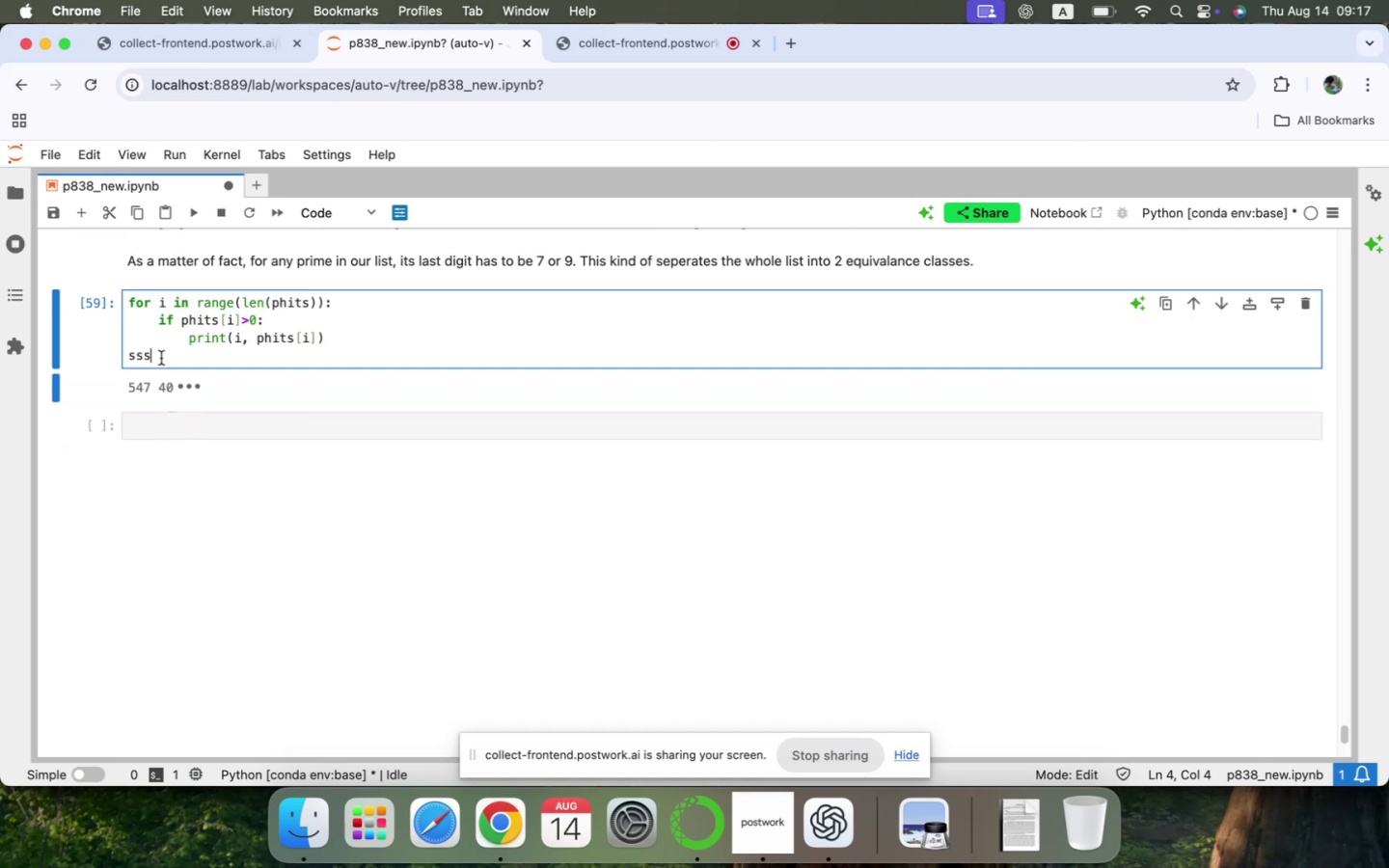 
type([-15:)
 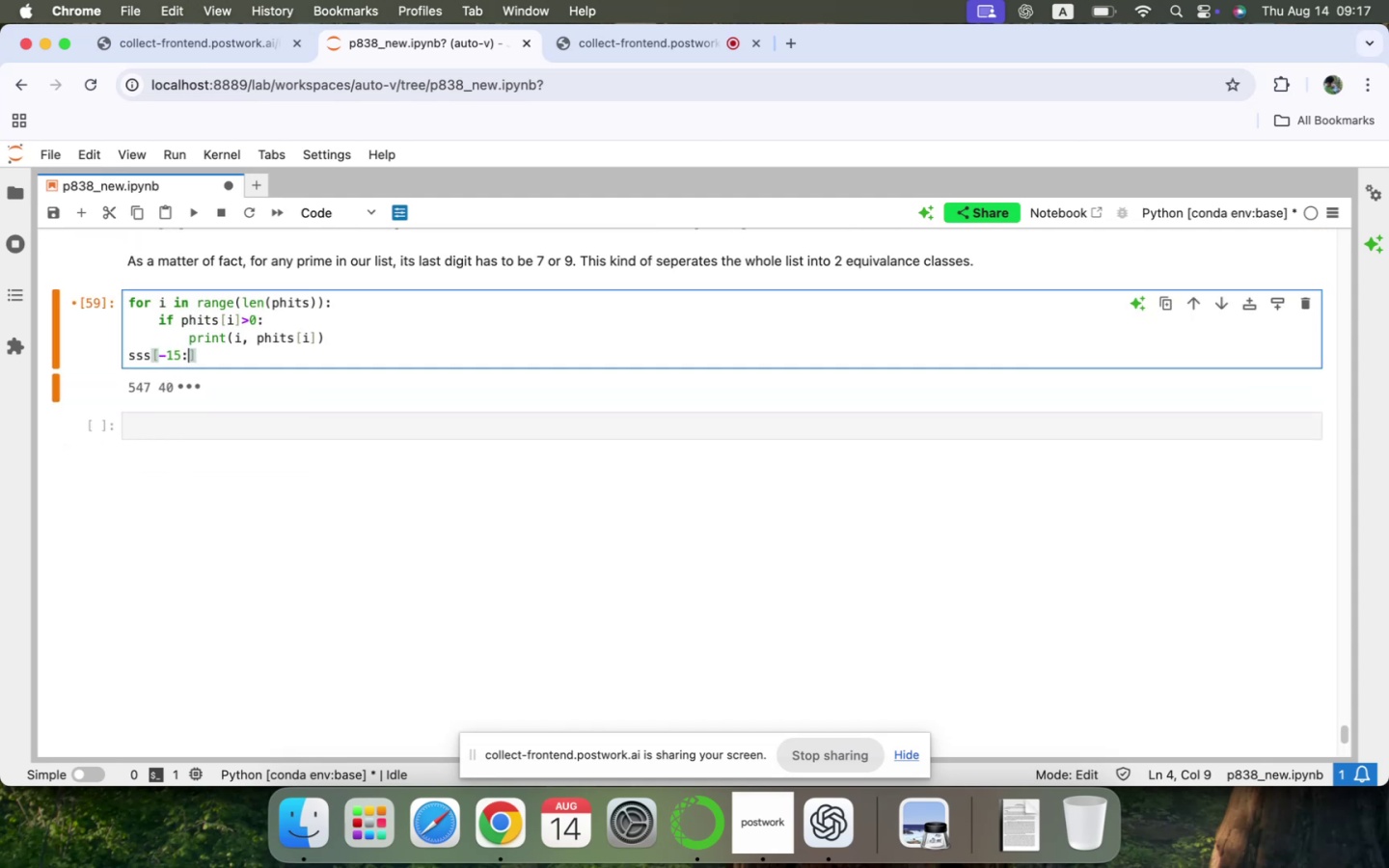 
key(Shift+Enter)
 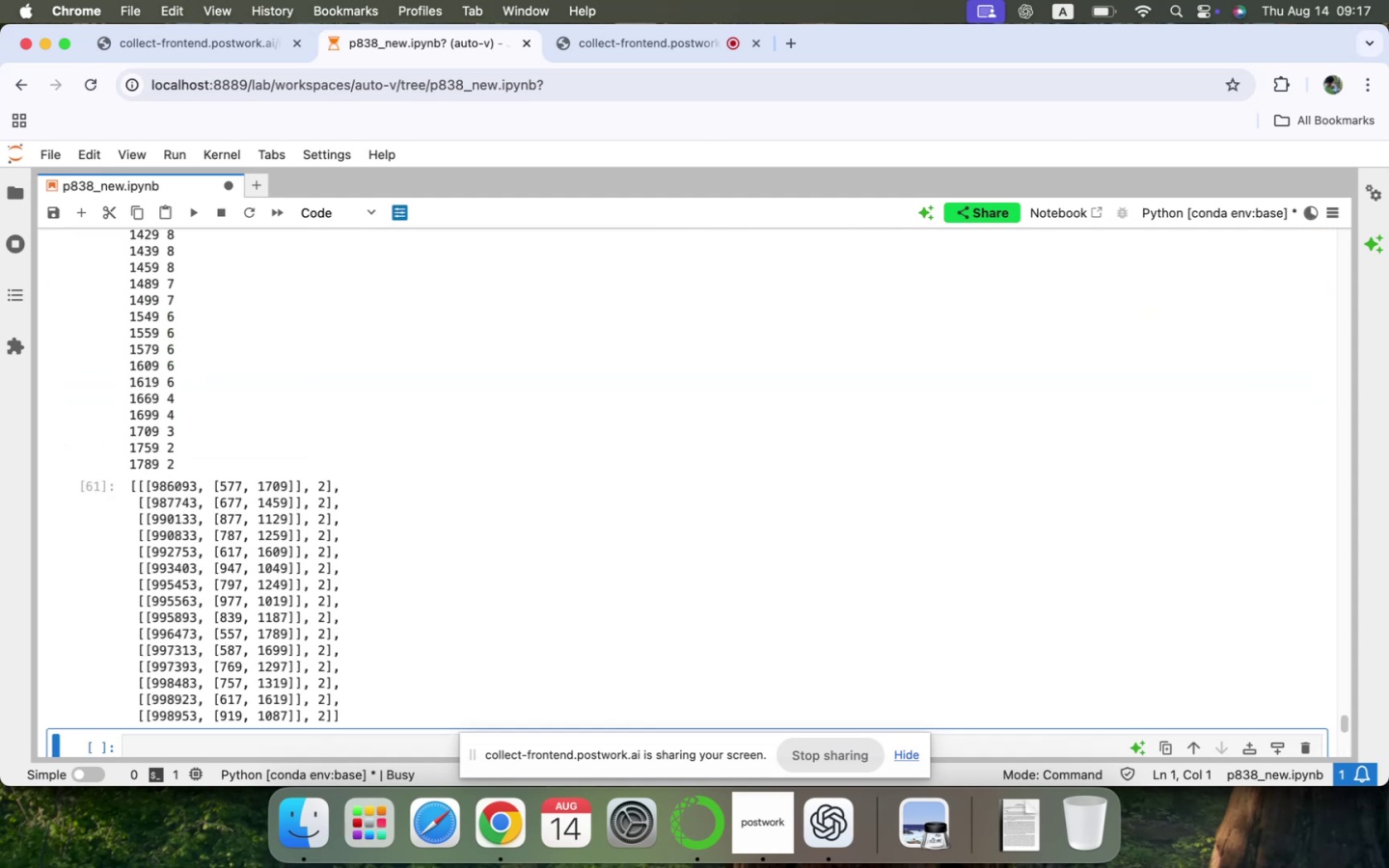 
scroll: coordinate [177, 352], scroll_direction: up, amount: 81.0
 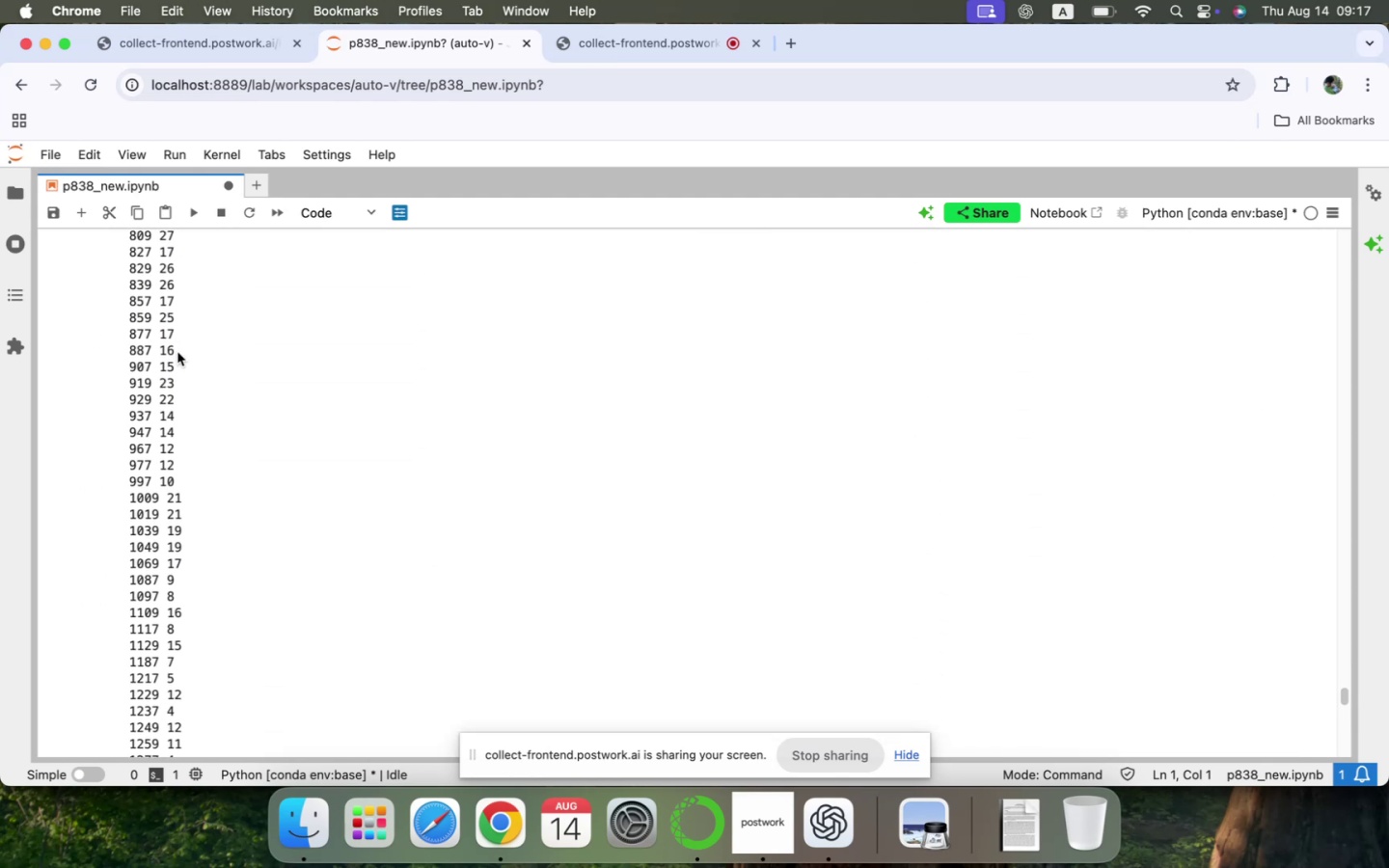 
scroll: coordinate [177, 352], scroll_direction: down, amount: 59.0
 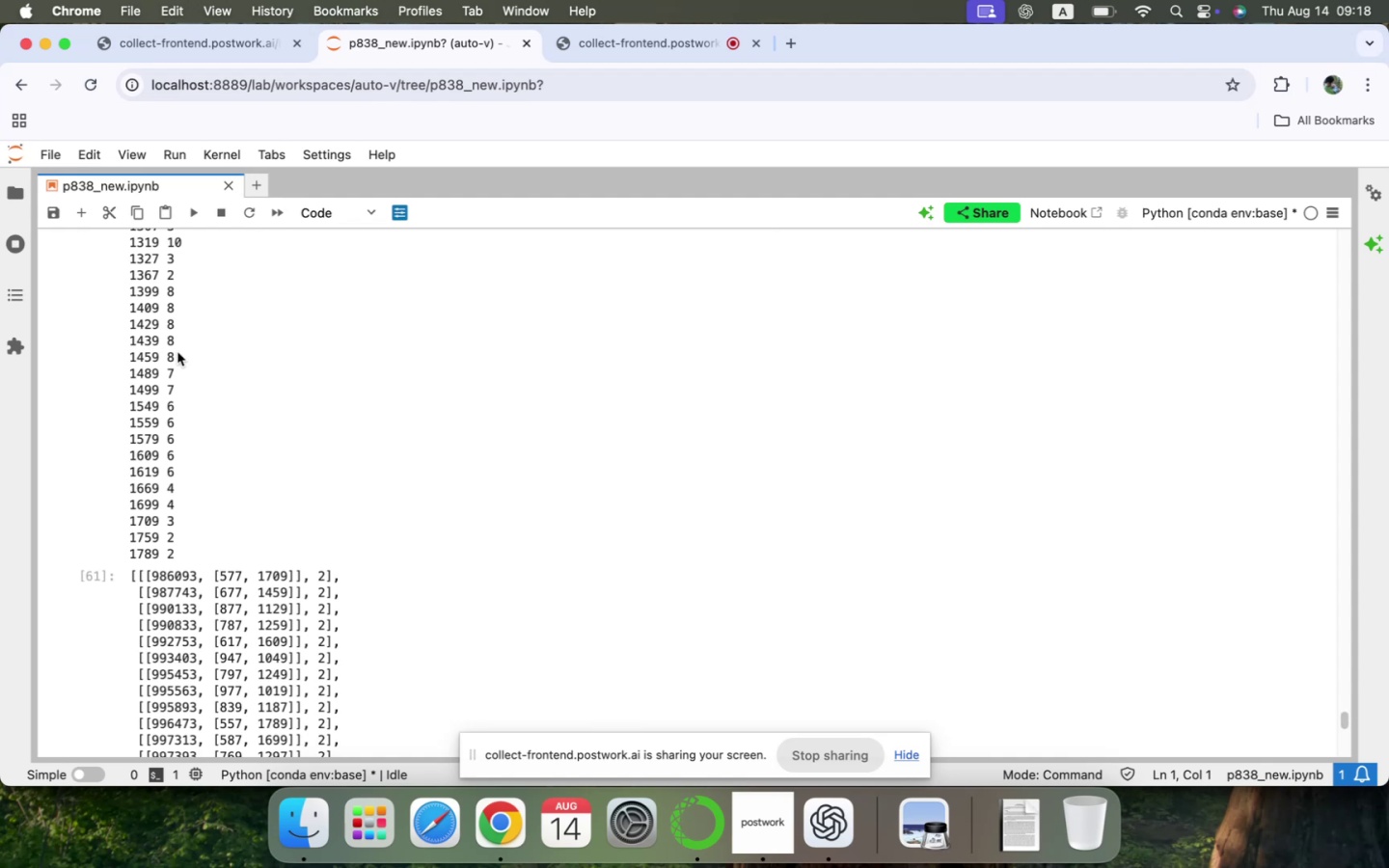 
wait(20.9)
 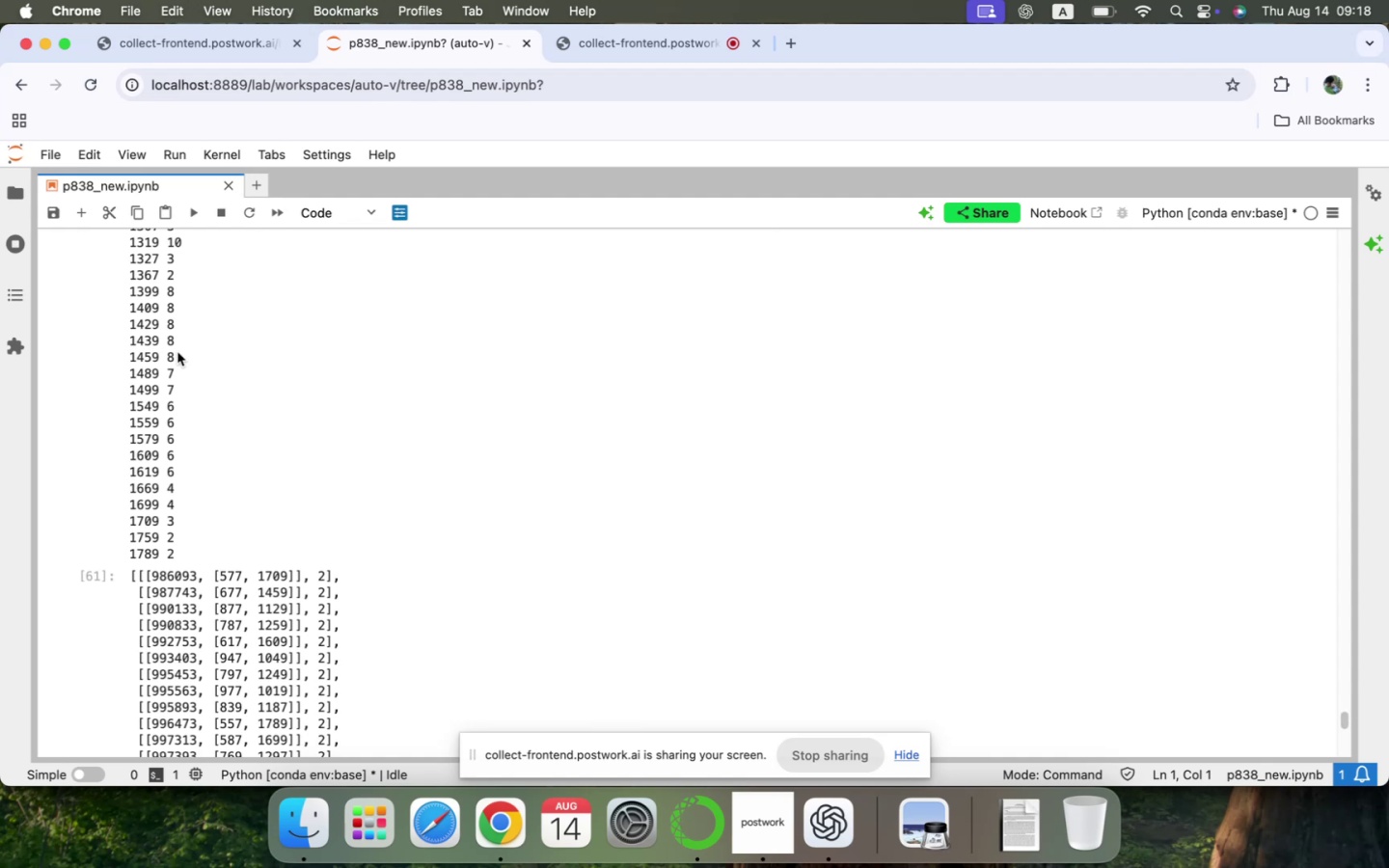 
scroll: coordinate [177, 352], scroll_direction: down, amount: 44.0
 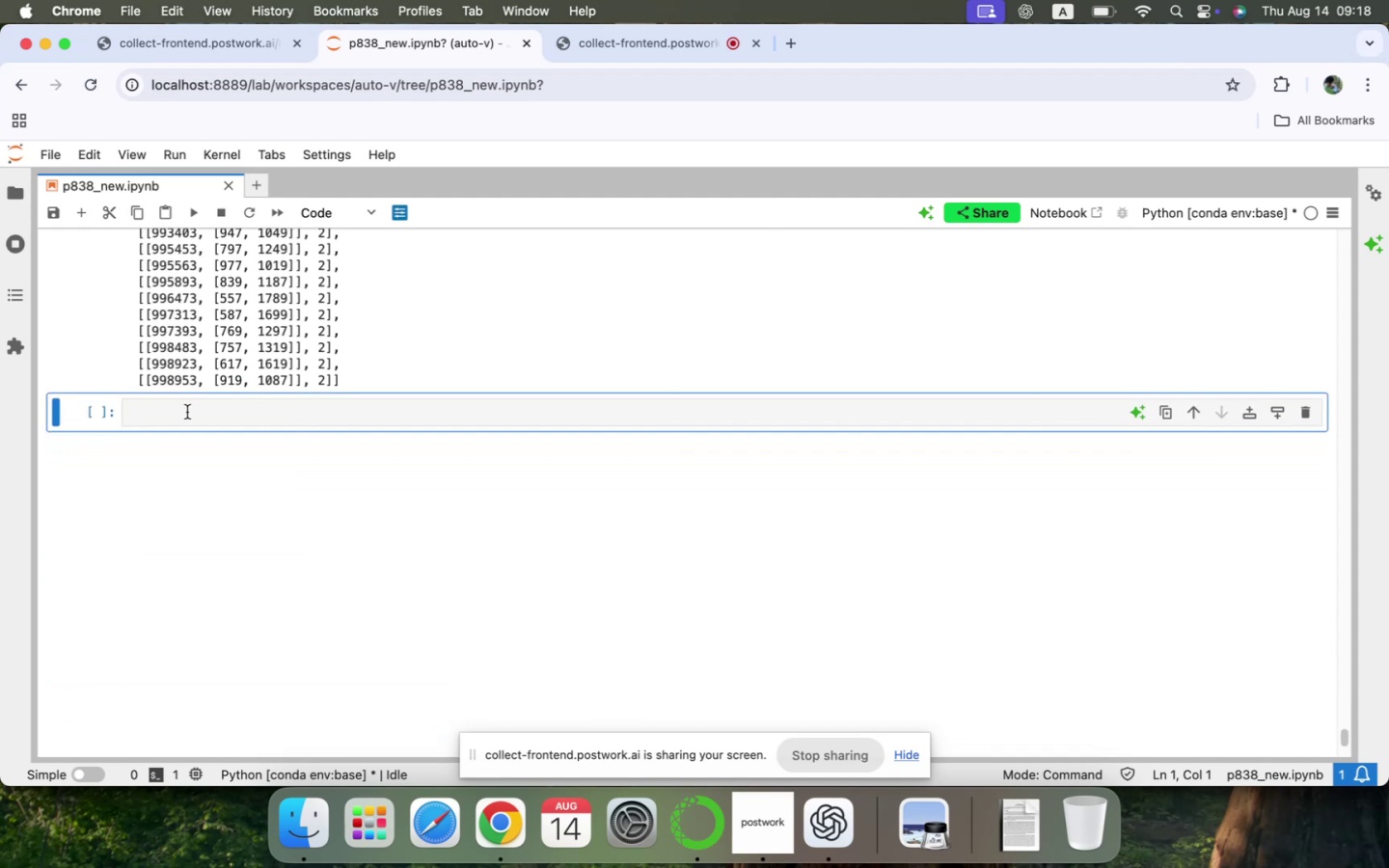 
left_click([186, 412])
 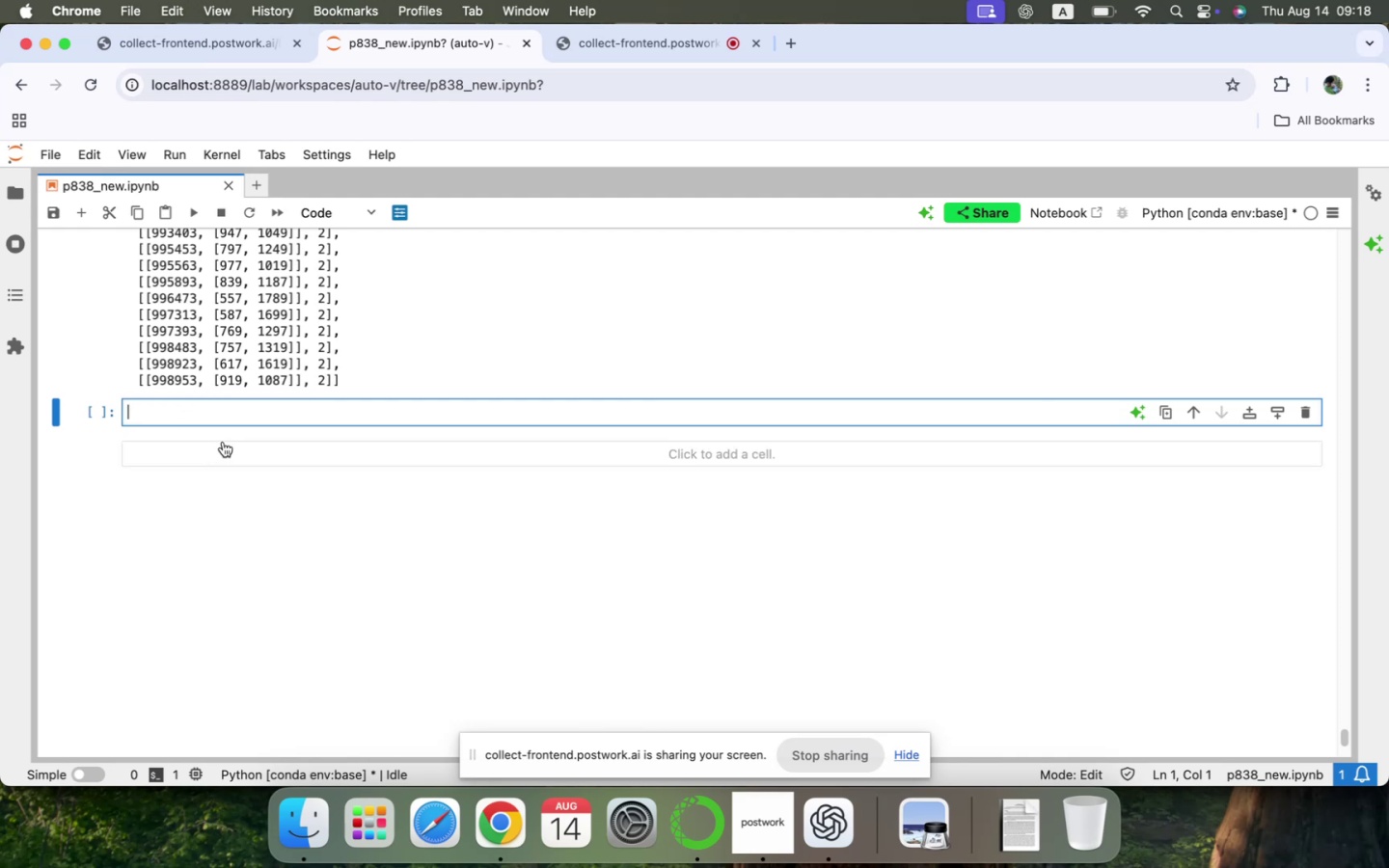 
scroll: coordinate [188, 374], scroll_direction: up, amount: 18.0
 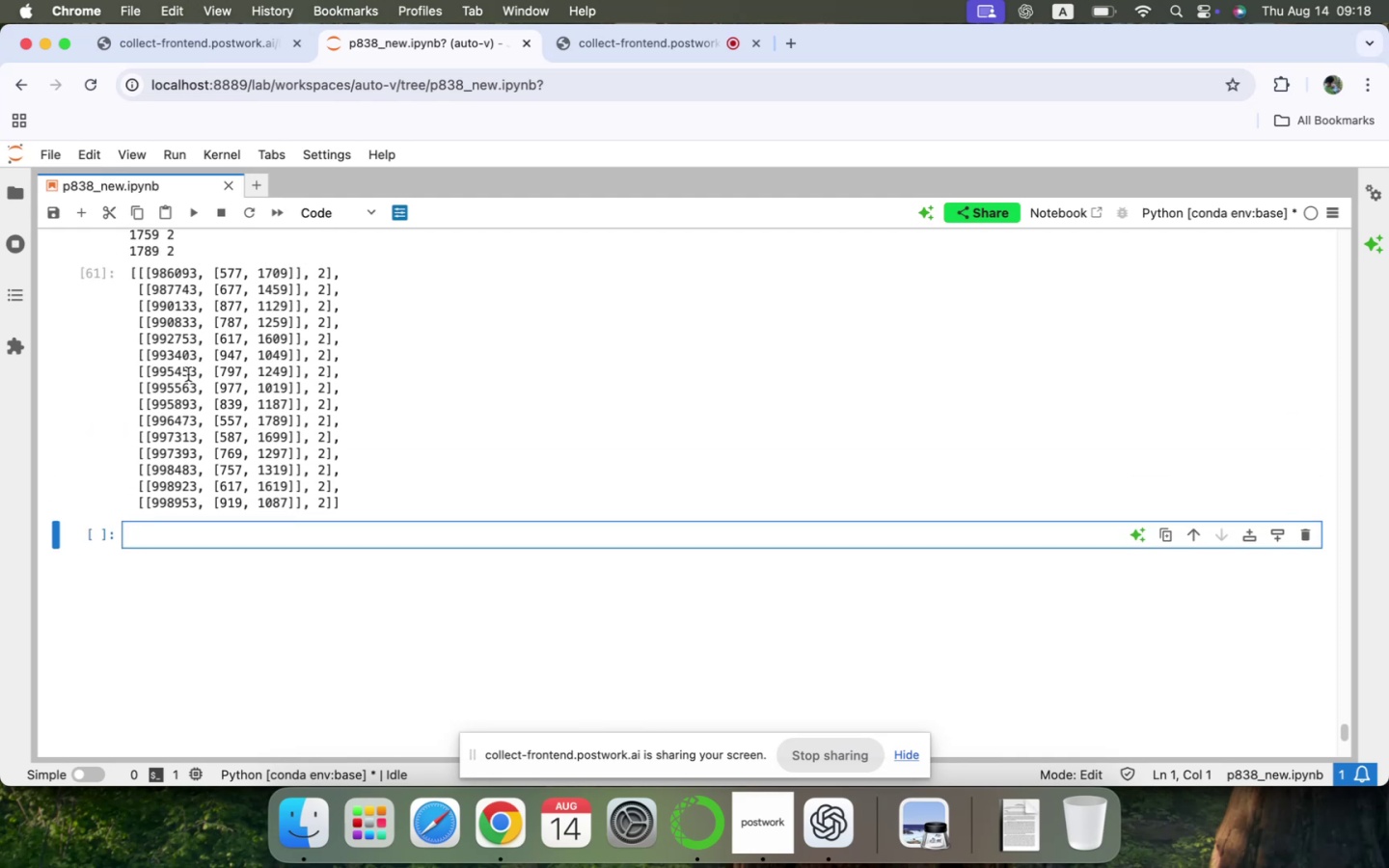 
scroll: coordinate [188, 374], scroll_direction: down, amount: 6.0
 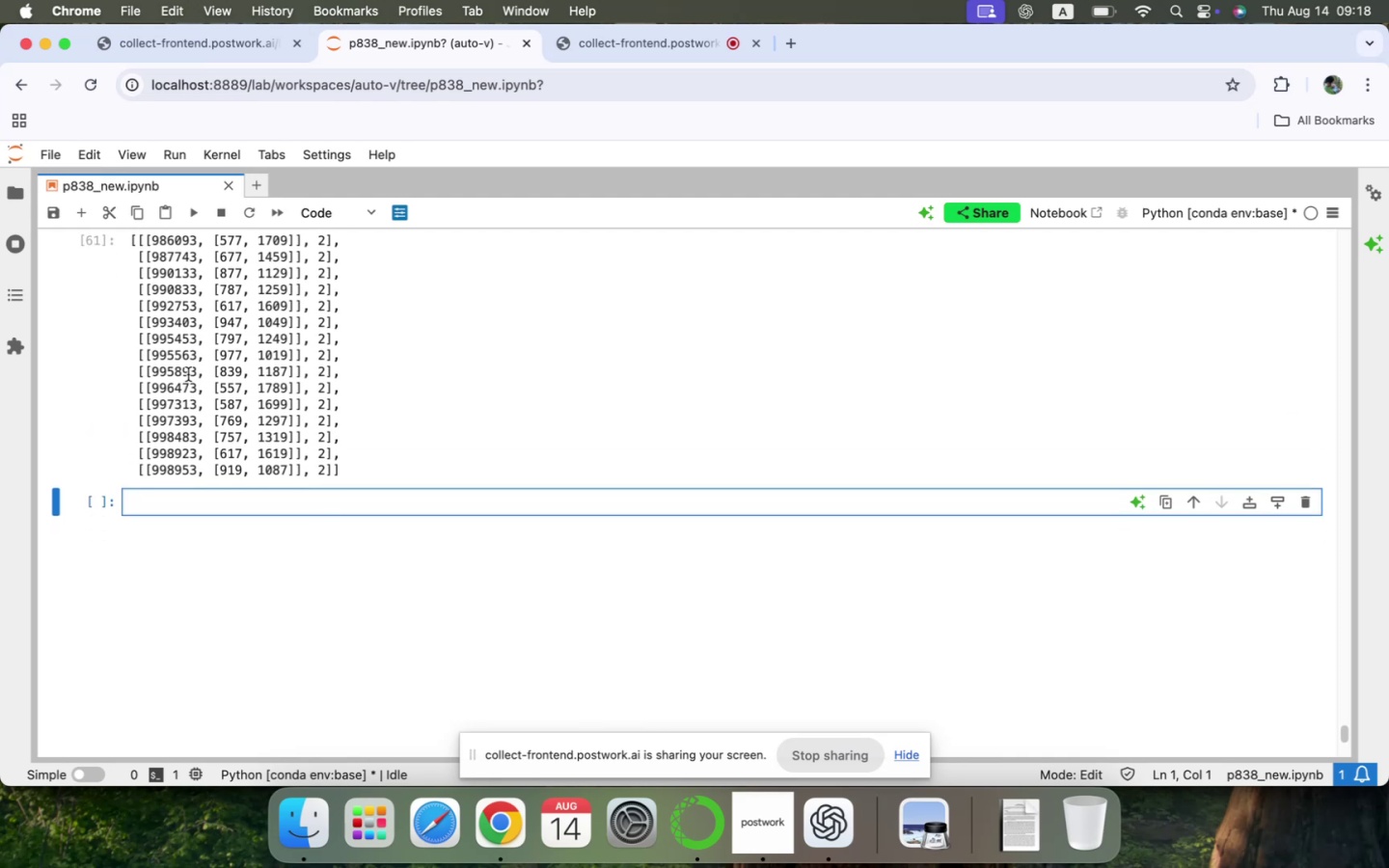 
type(# For each prime, lets generate sets of r)
key(Backspace)
type(primes that acoompanies them in S)
 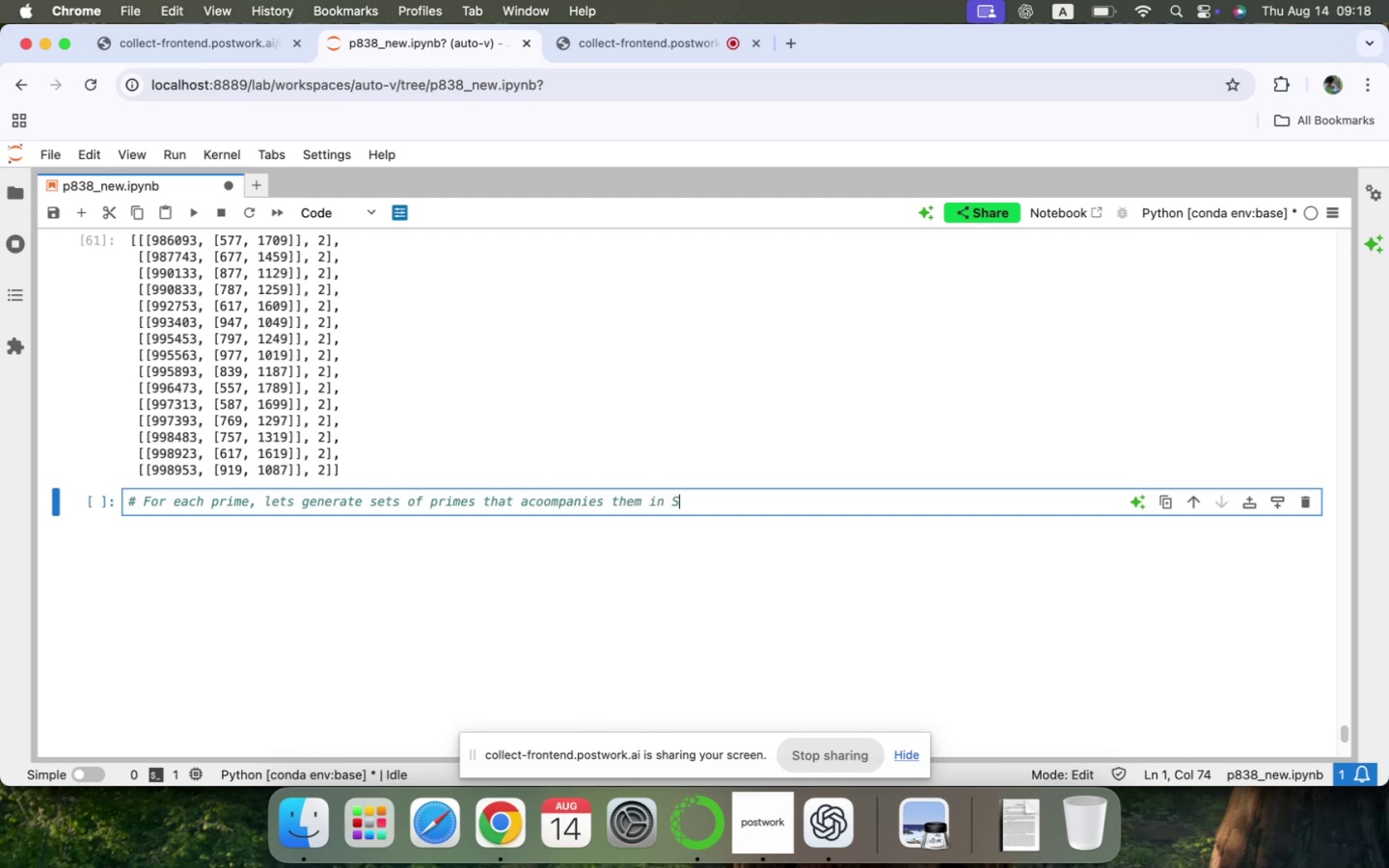 
key(Enter)
 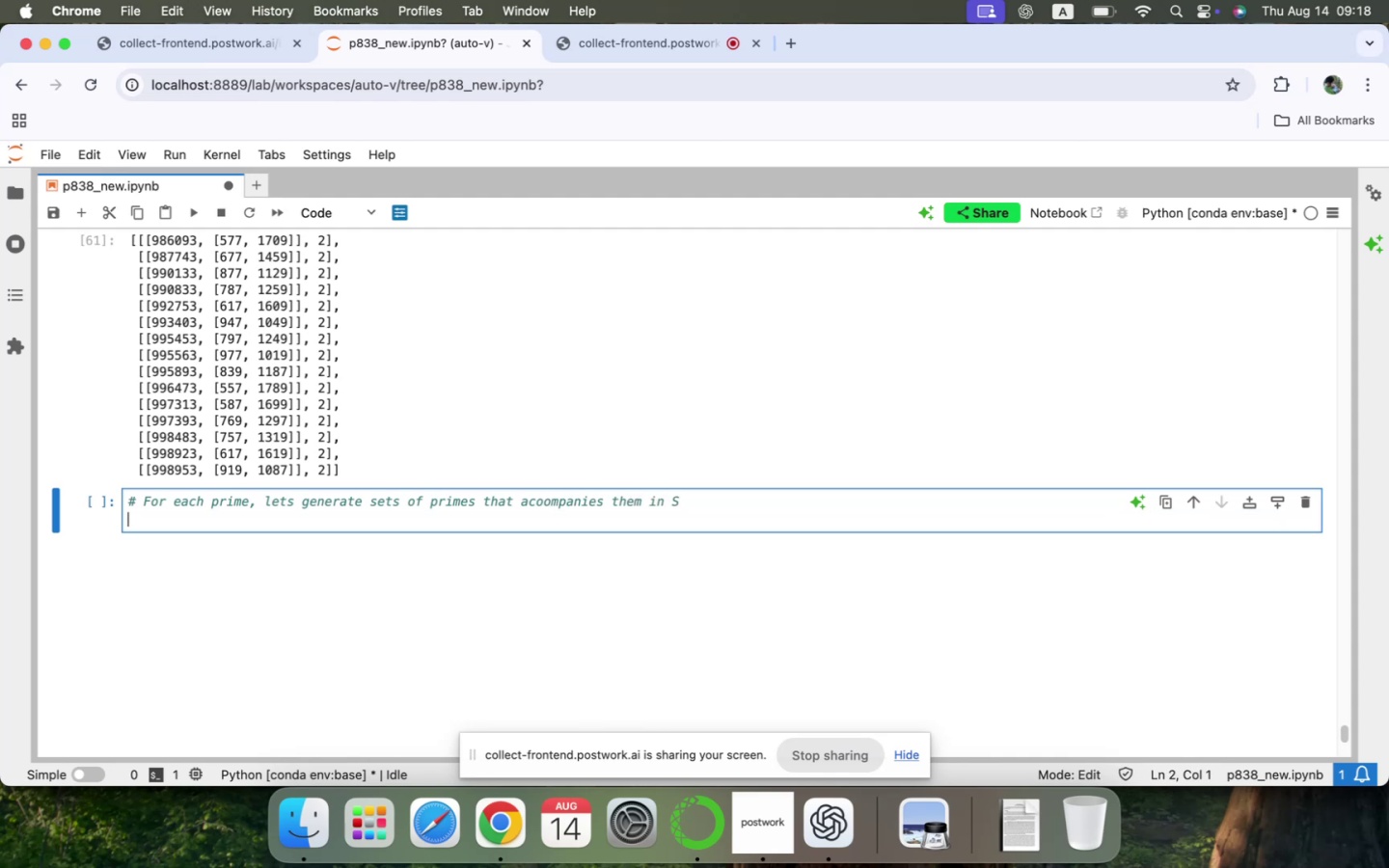 
key(Shift+3)
 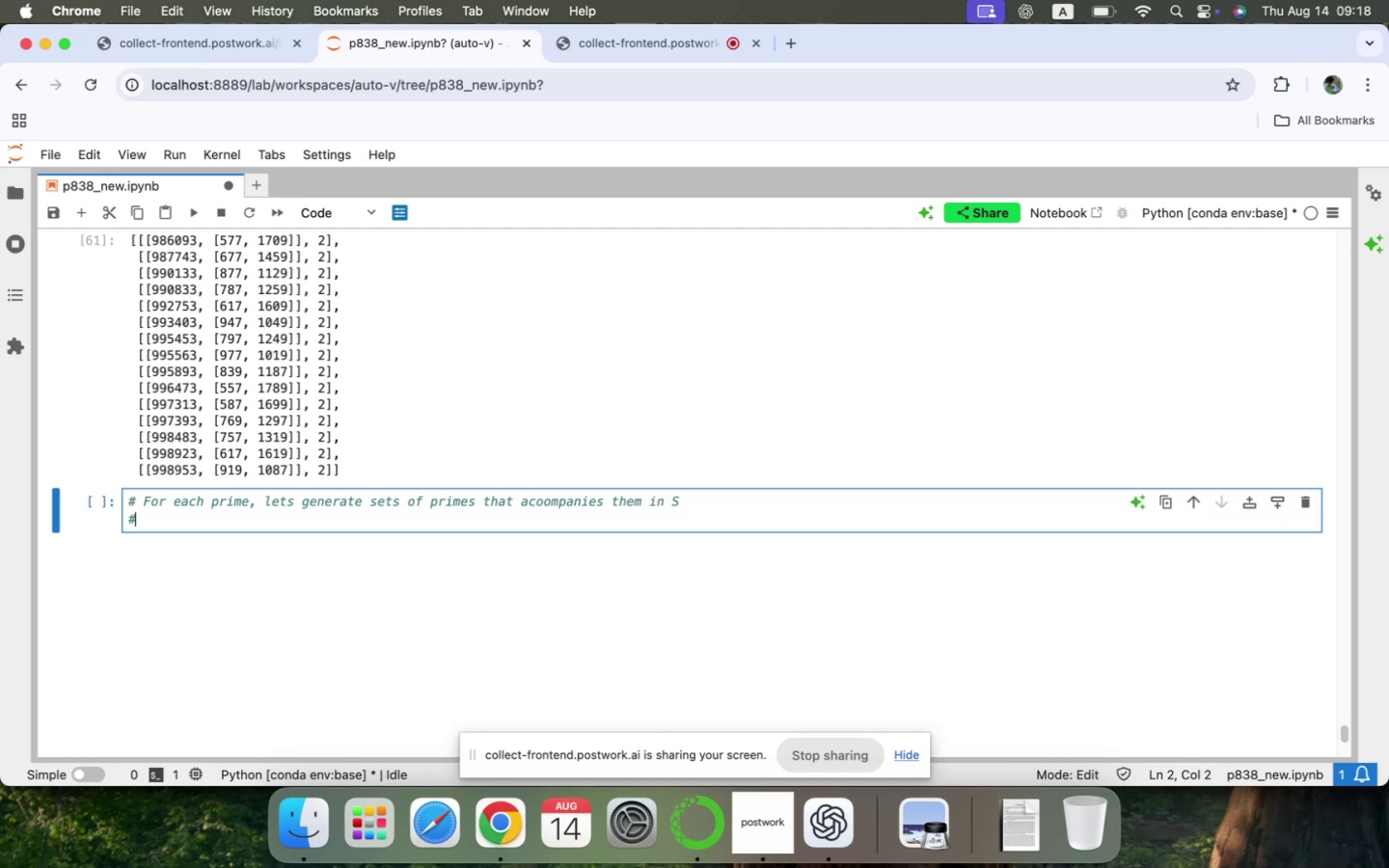 
key(Space)
 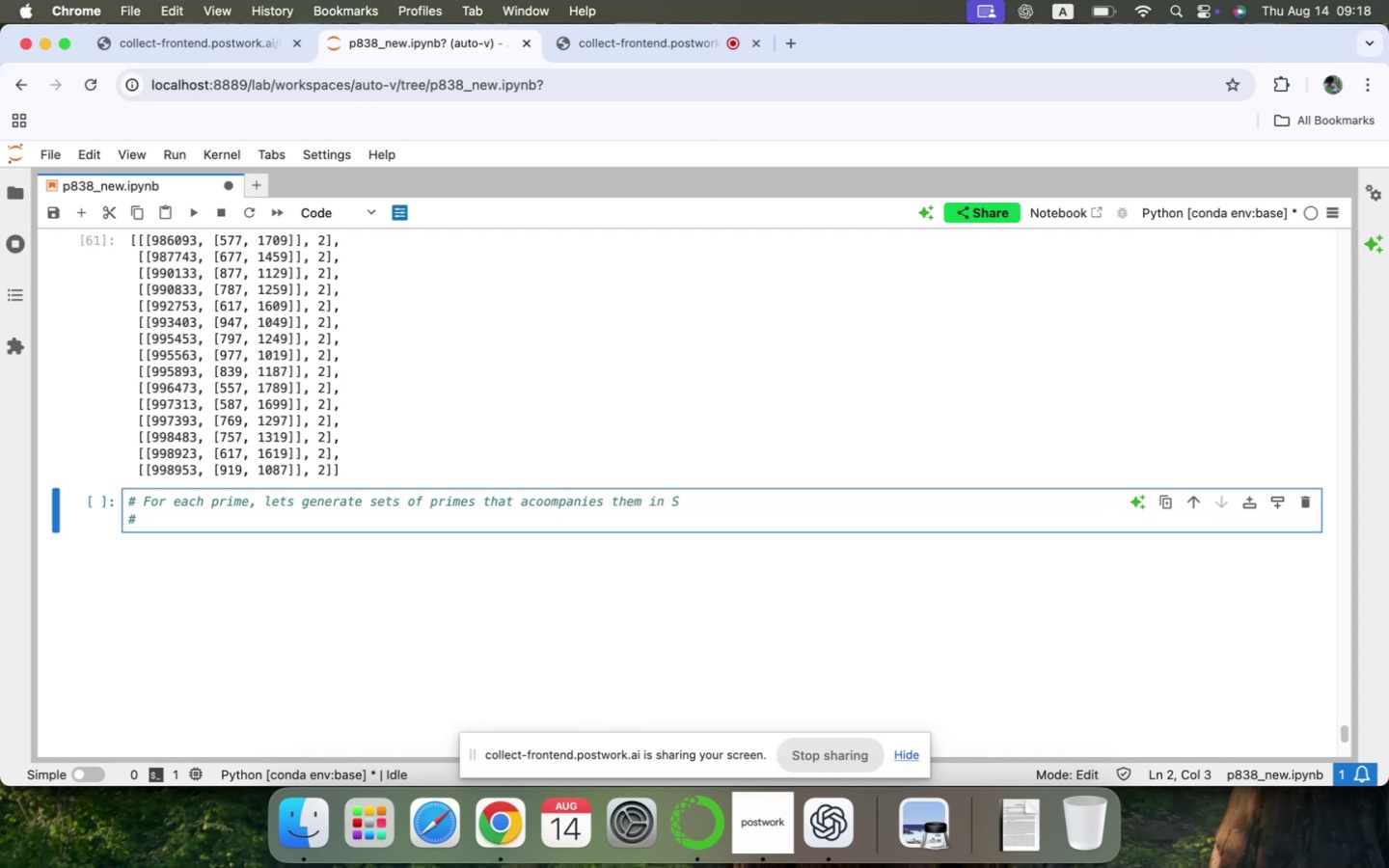 
scroll: coordinate [183, 372], scroll_direction: up, amount: 11.0
 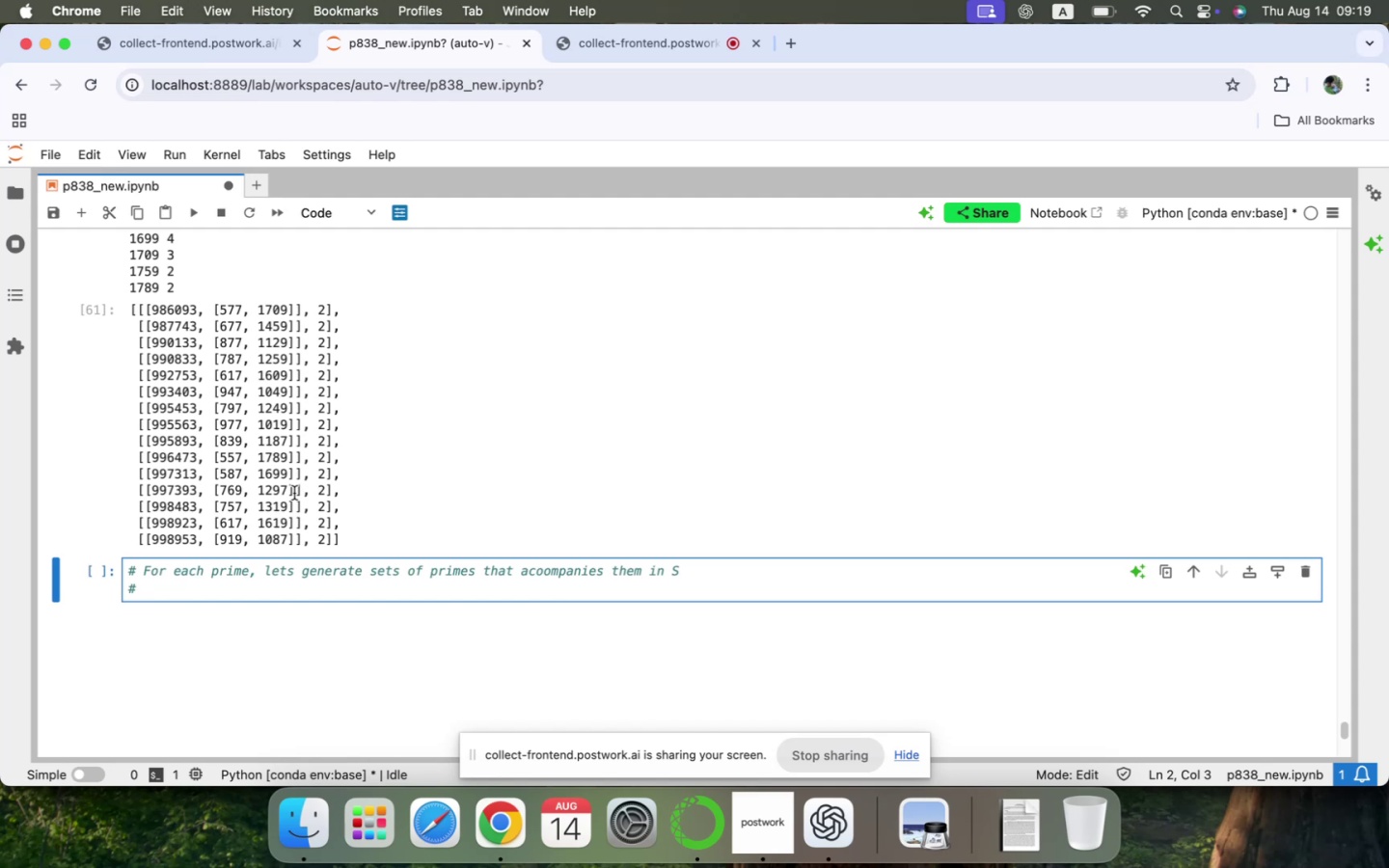 
wait(28.82)
 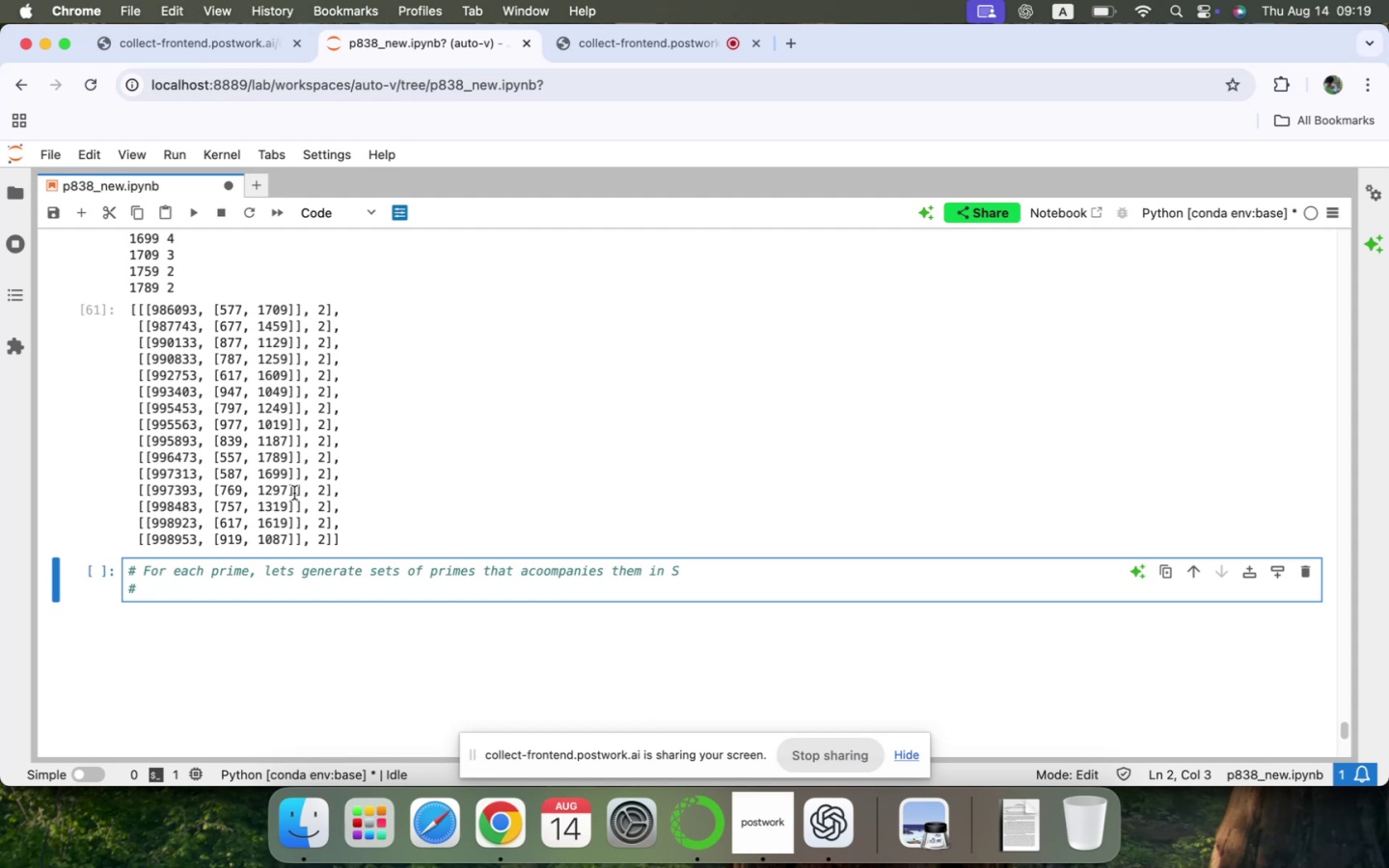 
scroll: coordinate [229, 423], scroll_direction: up, amount: 156.0
 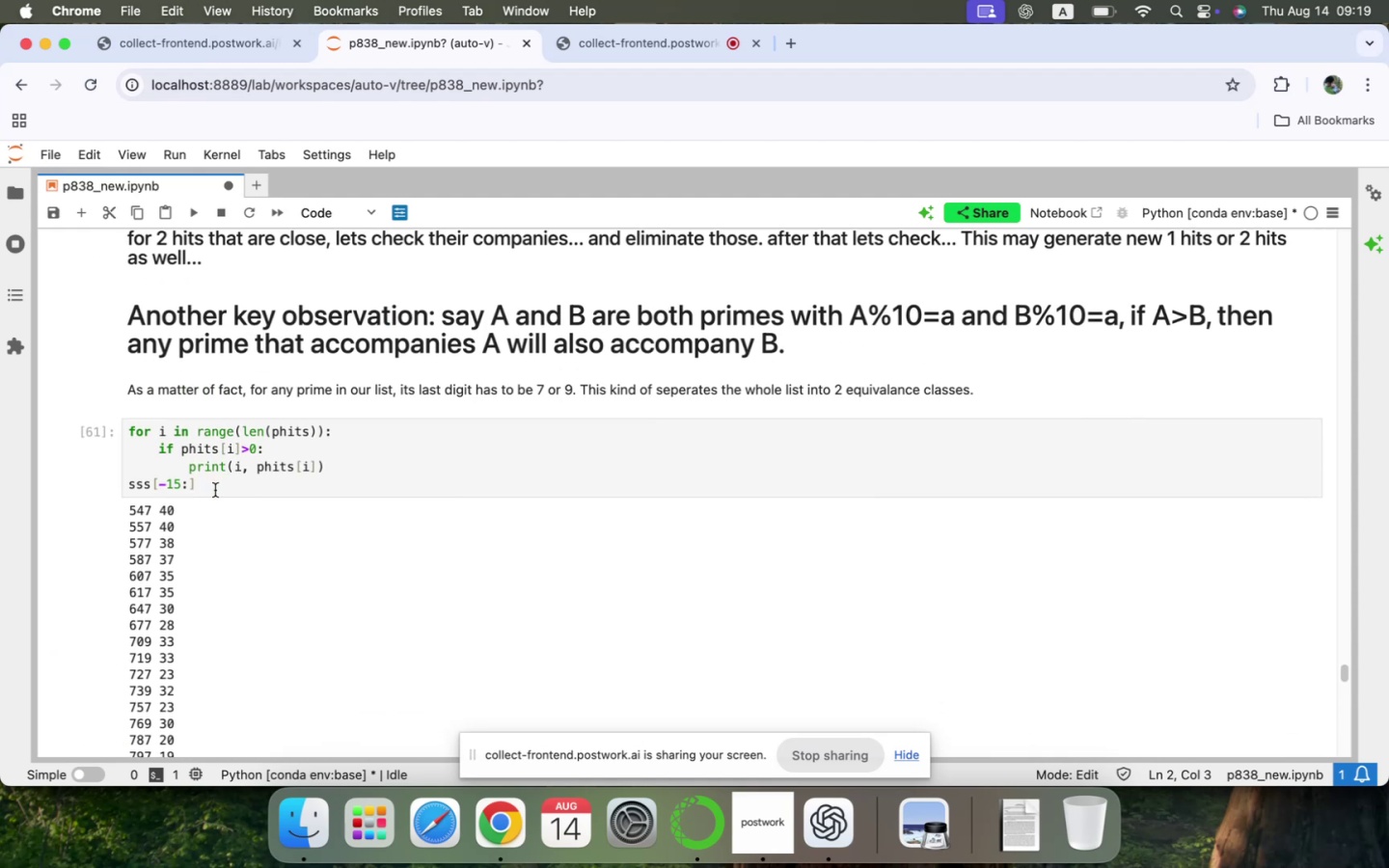 
left_click([215, 491])
 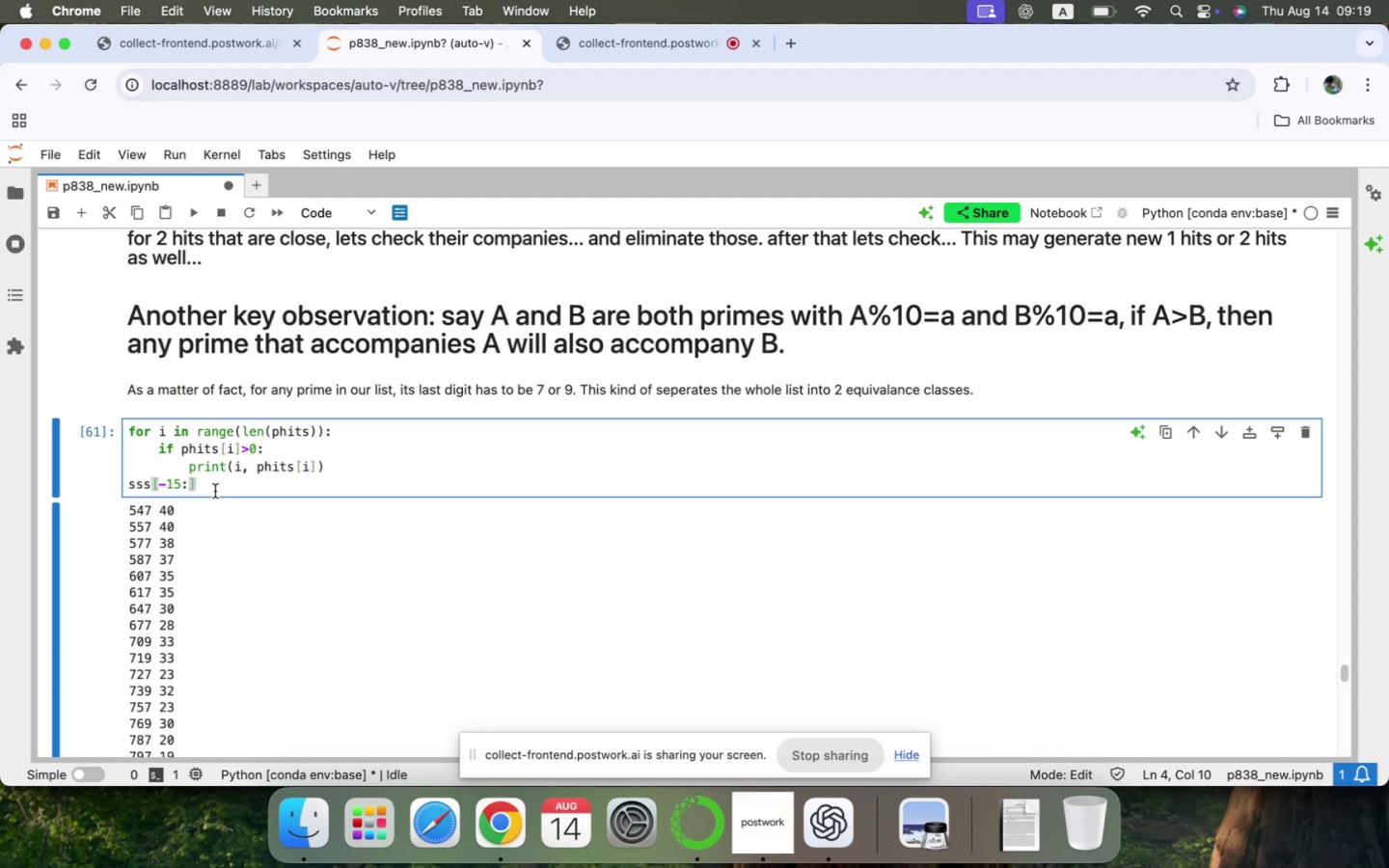 
hold_key(key=ArrowLeft, duration=0.84)
 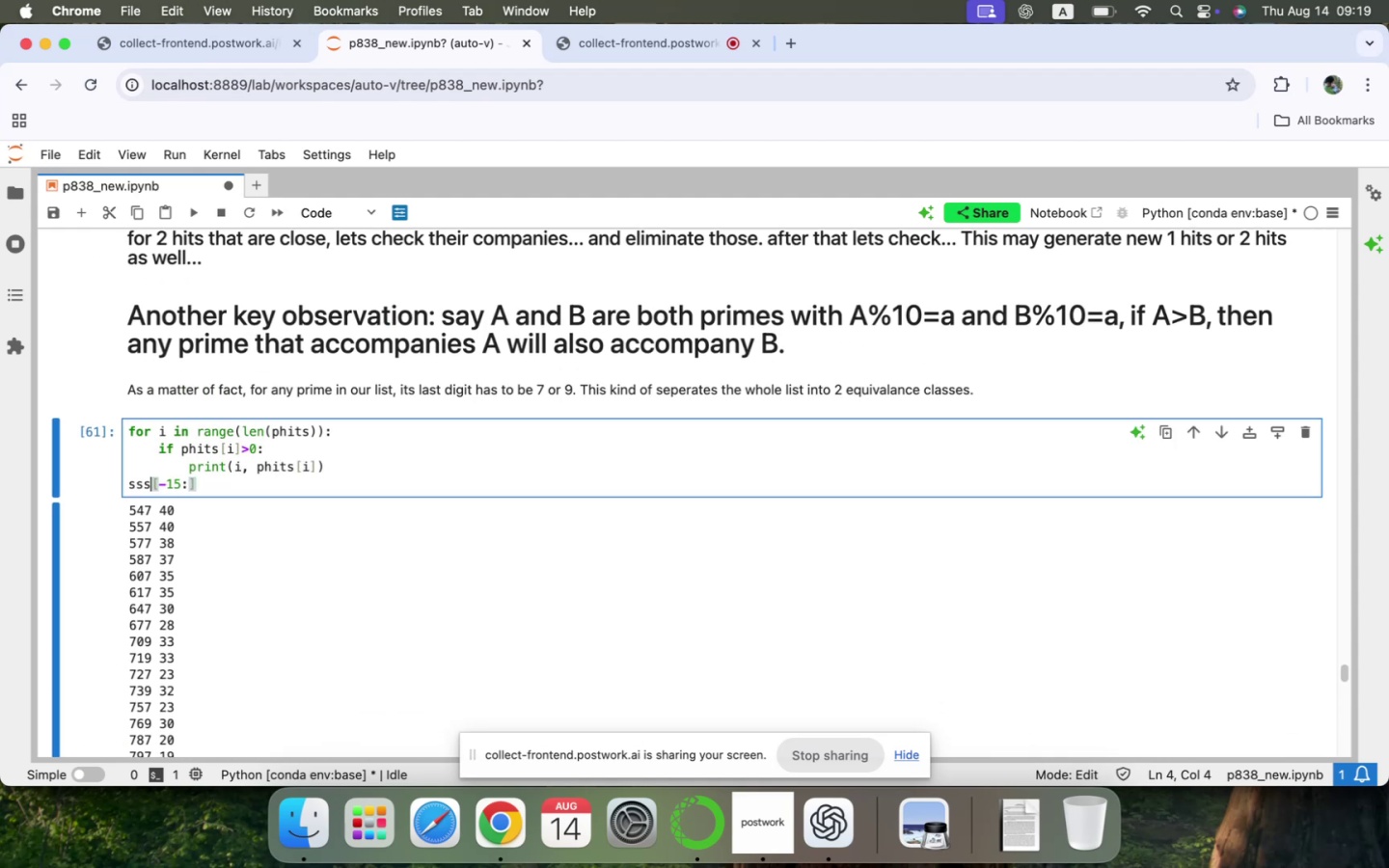 
key(ArrowLeft)
 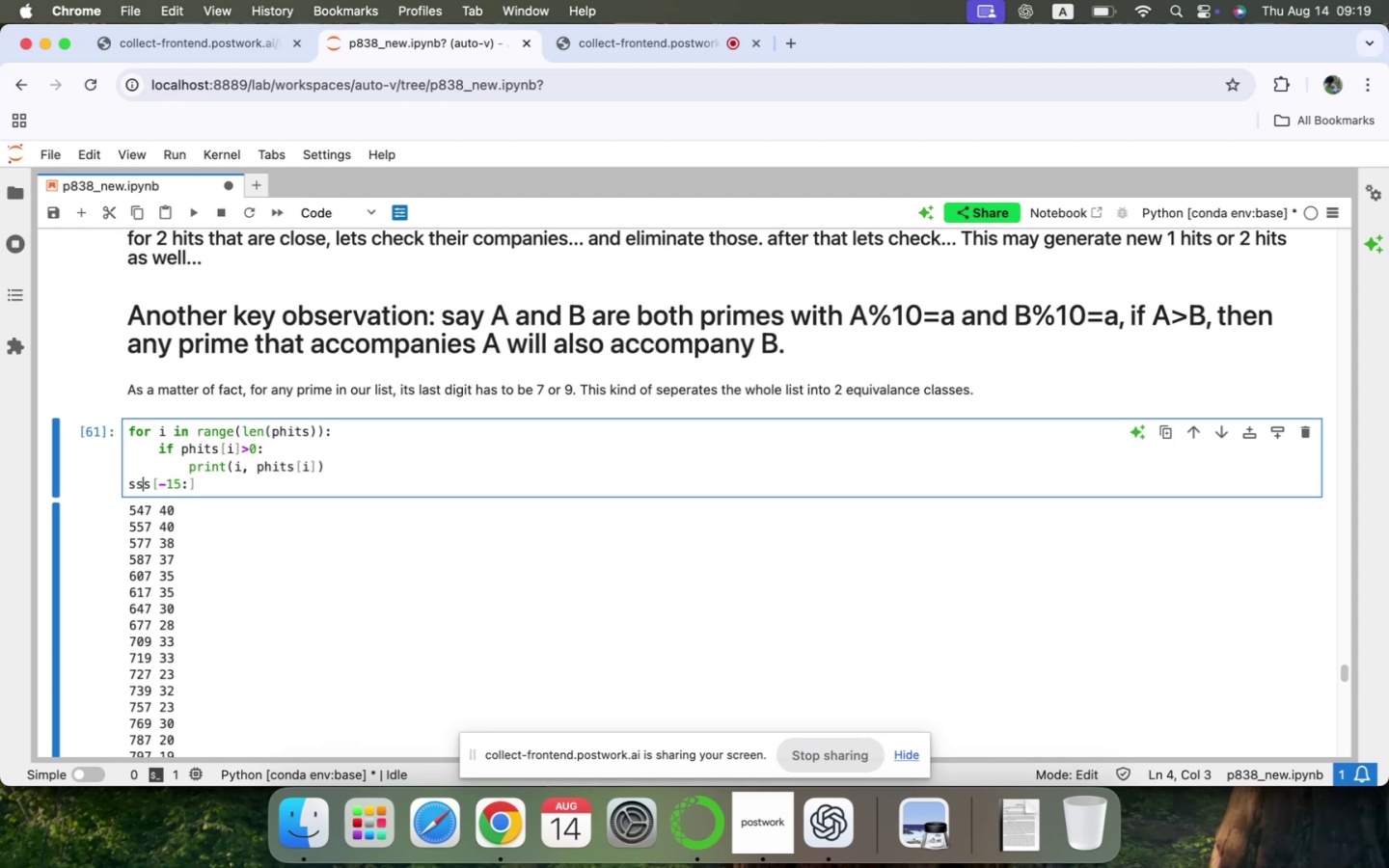 
key(ArrowLeft)
 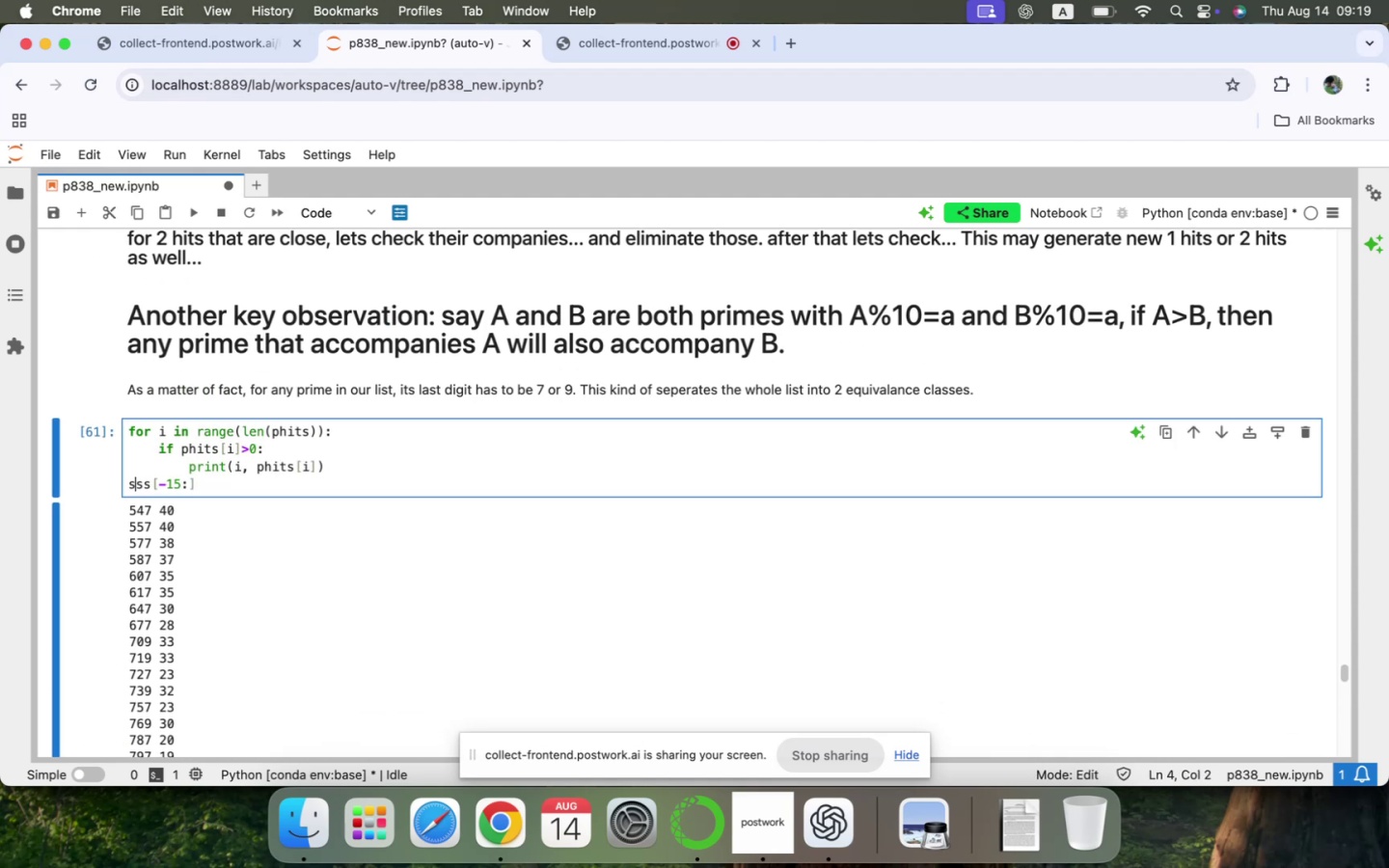 
key(ArrowLeft)
 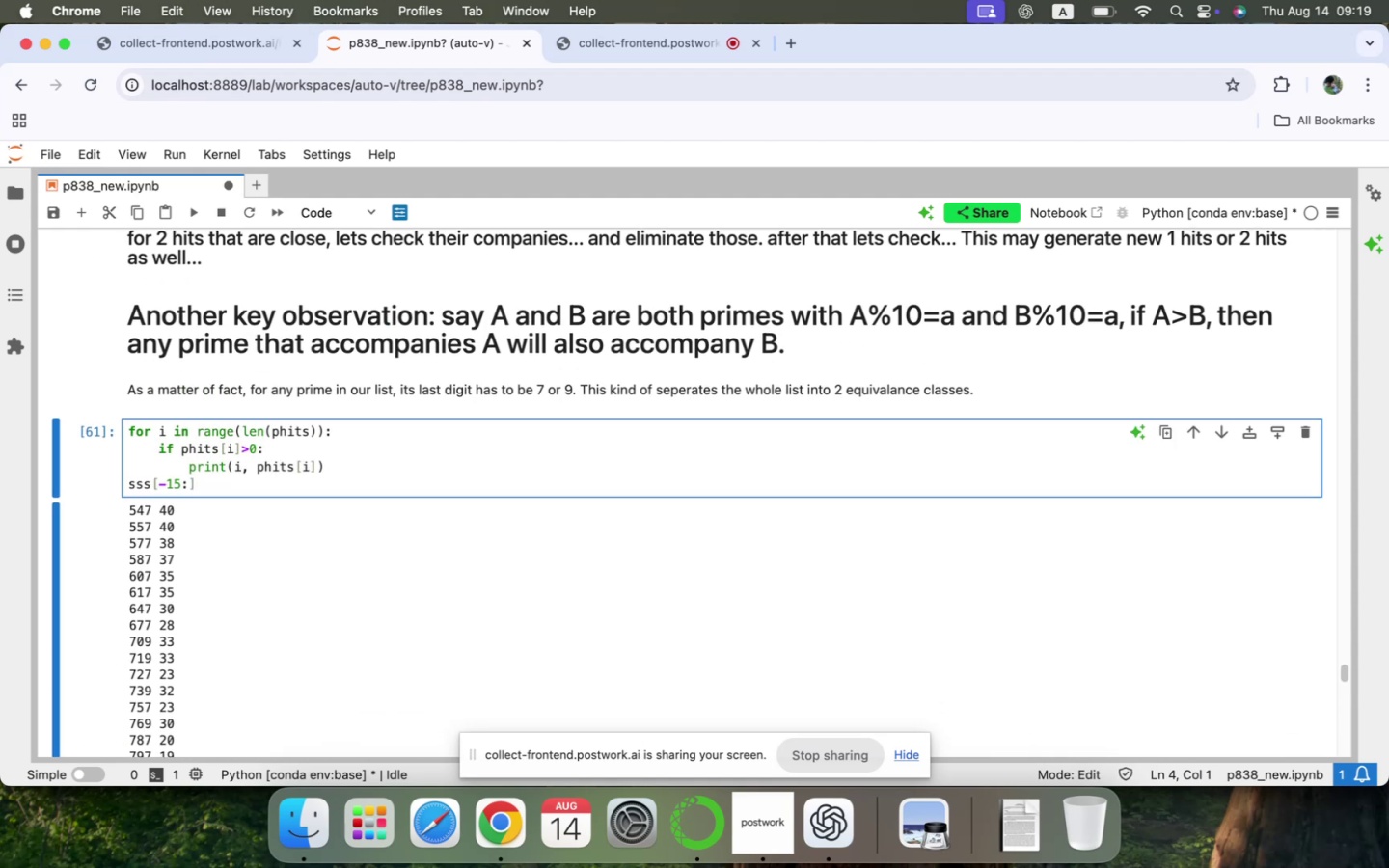 
key(Enter)
 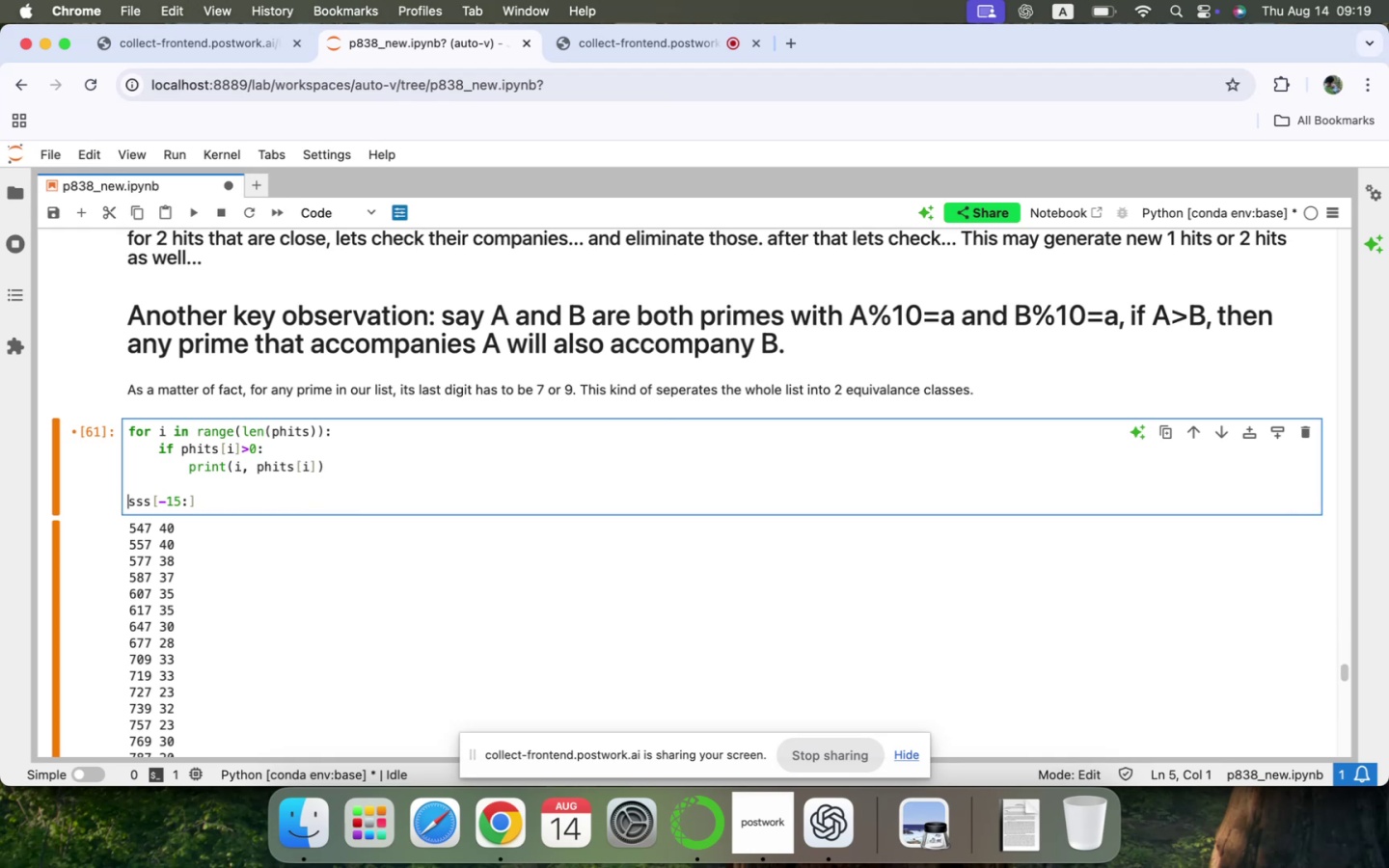 
key(ArrowUp)
 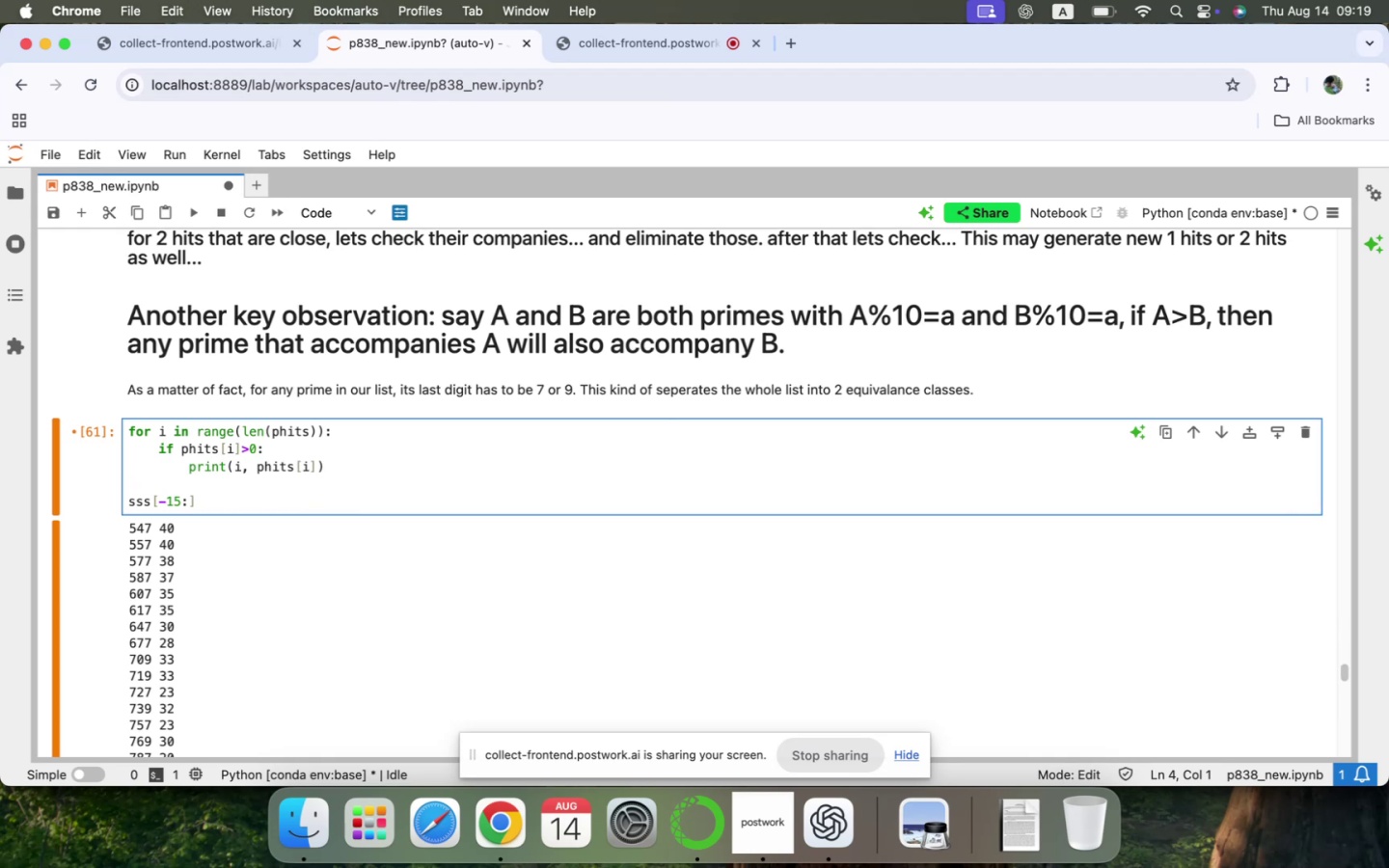 
type(for)
key(Backspace)
key(Backspace)
key(Backspace)
key(Backspace)
 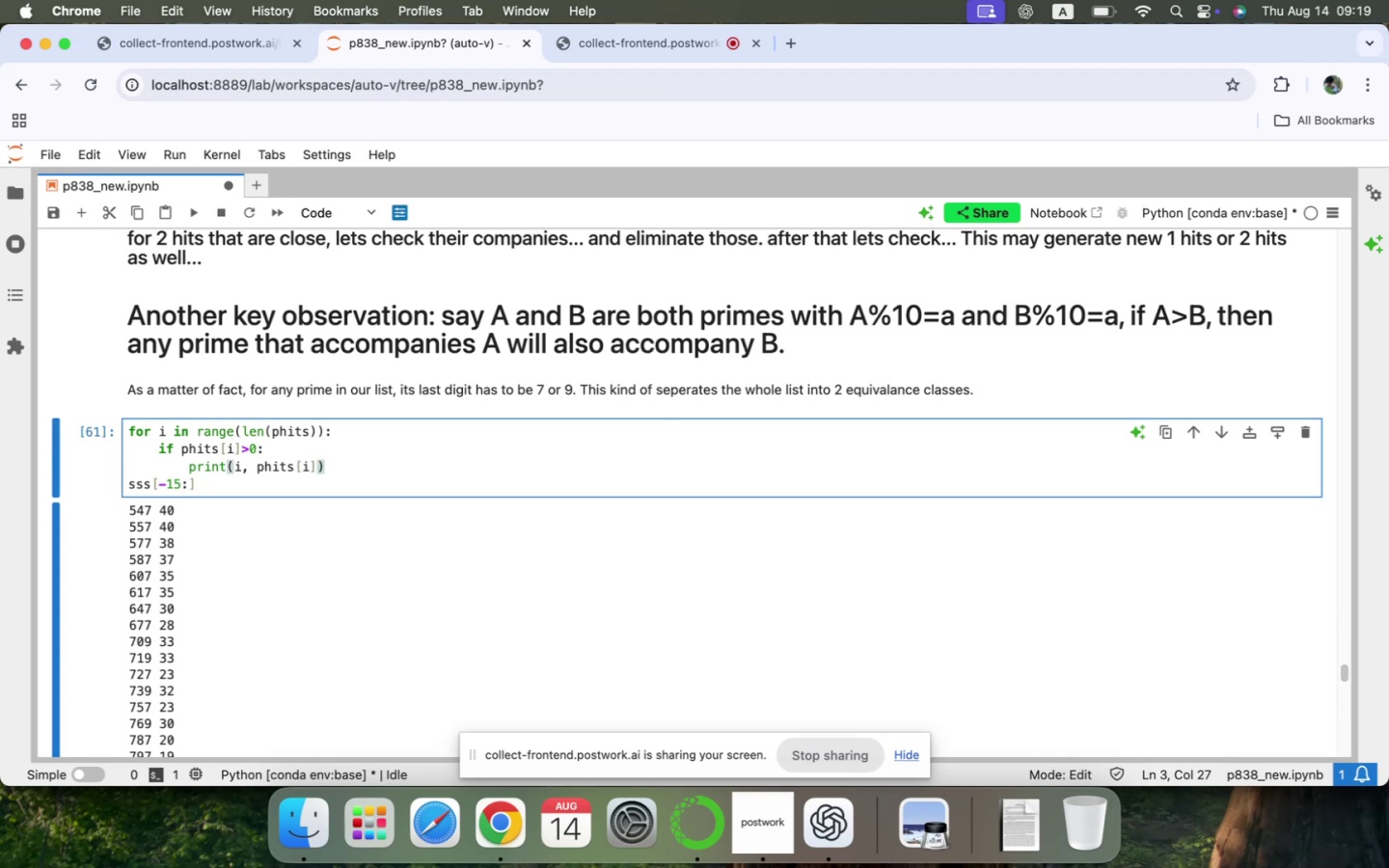 
scroll: coordinate [211, 468], scroll_direction: down, amount: 130.0
 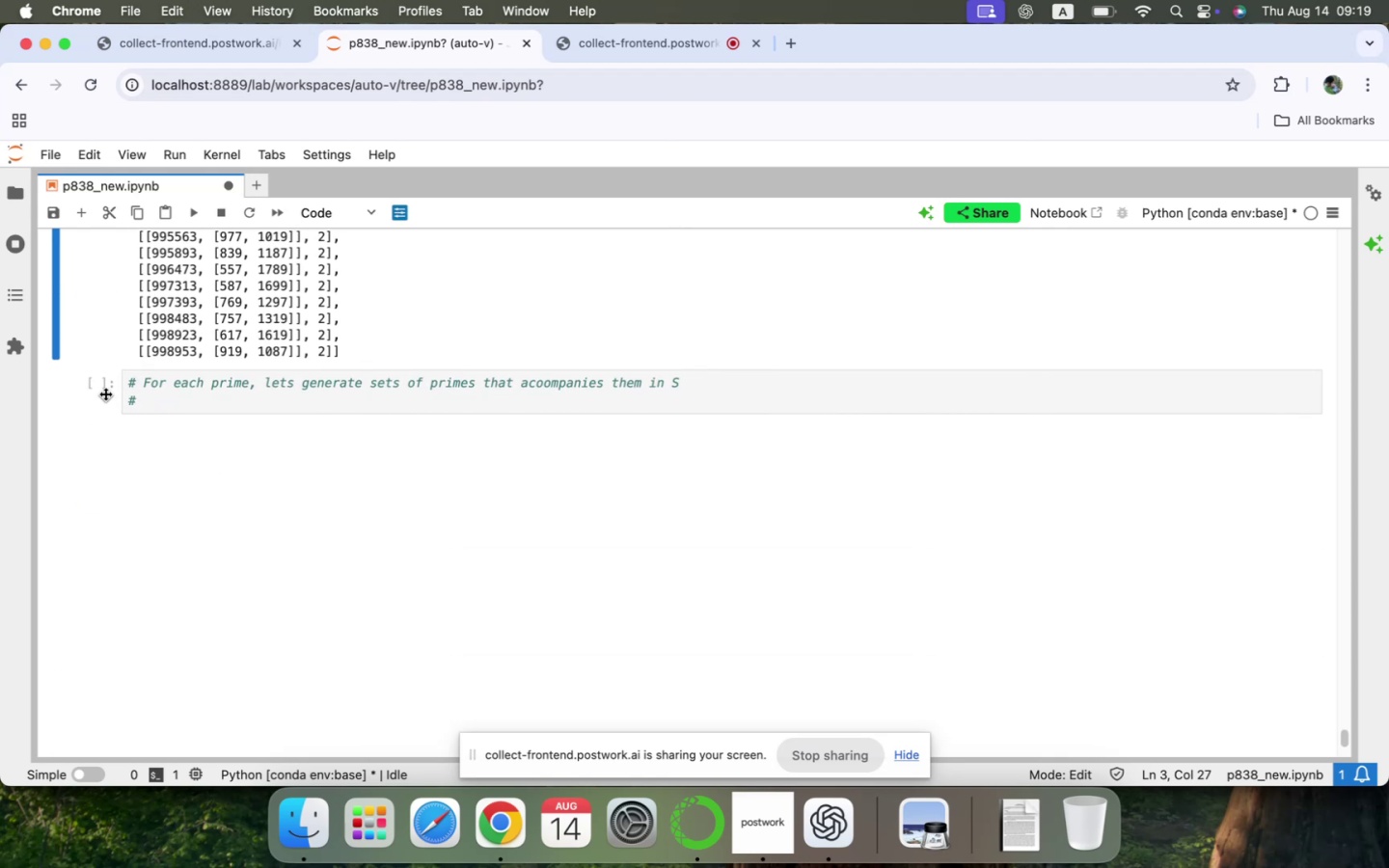 
left_click([105, 393])
 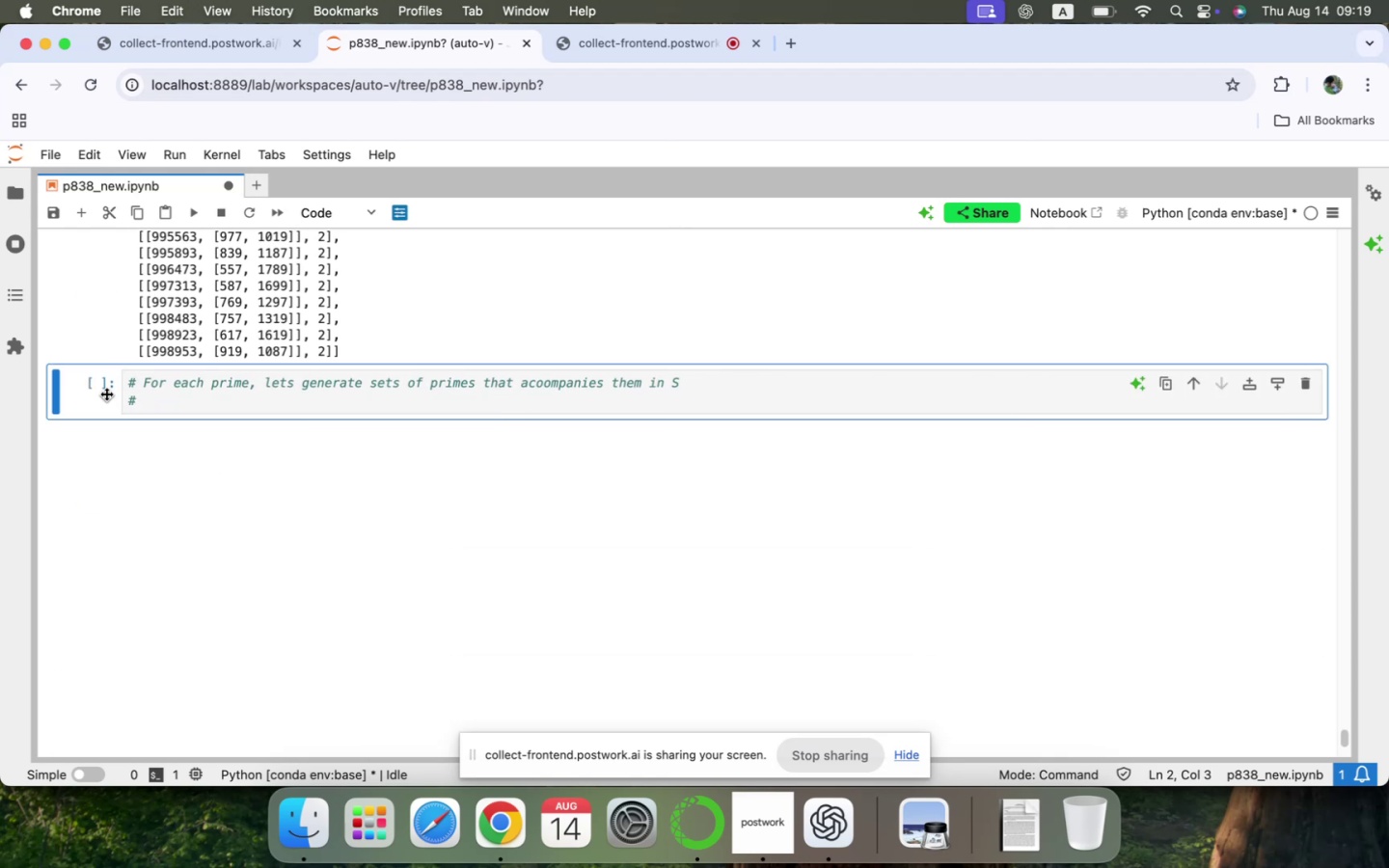 
left_click([151, 403])
 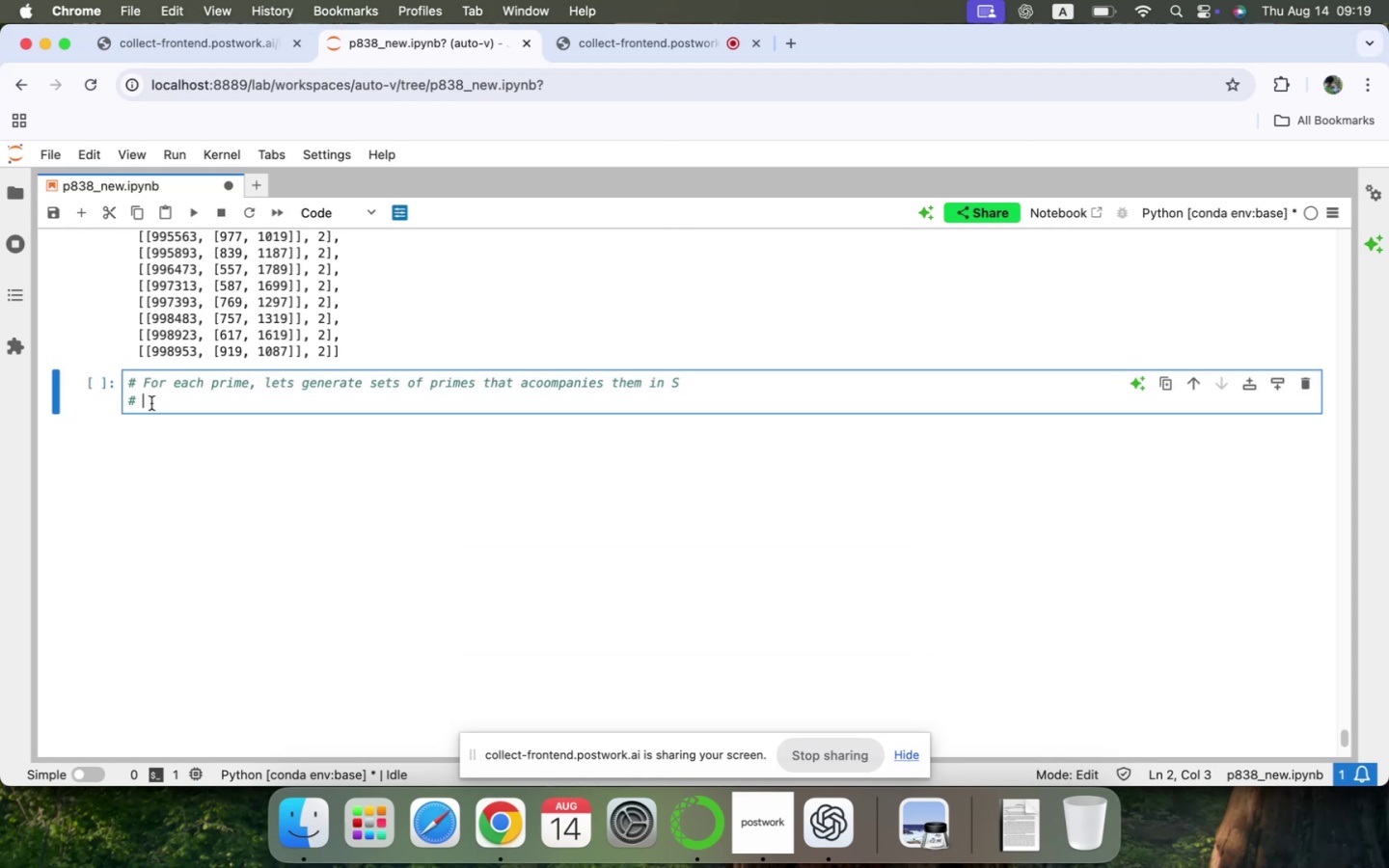 
key(Backspace)
key(Backspace)
type(for )
 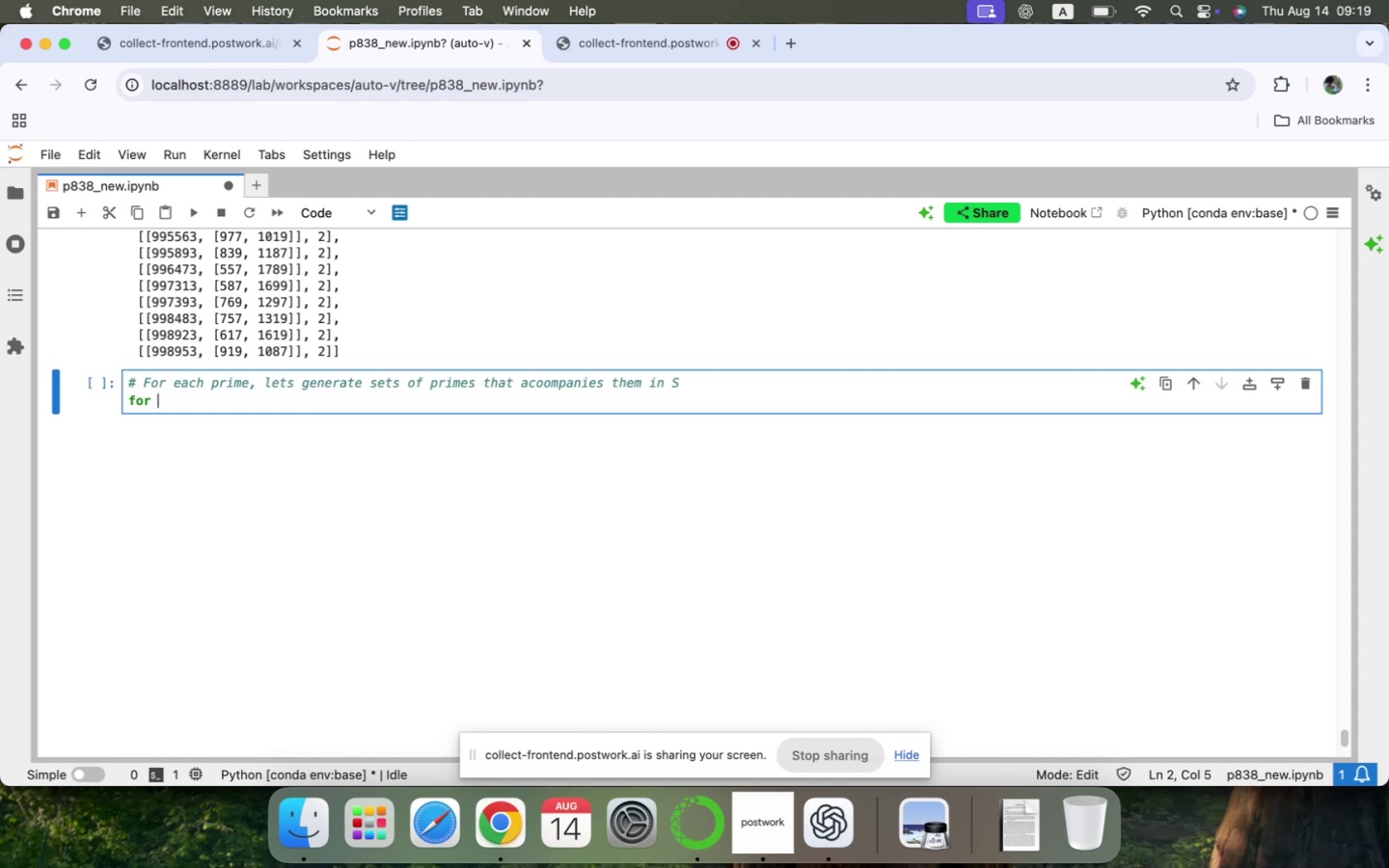 
wait(6.62)
 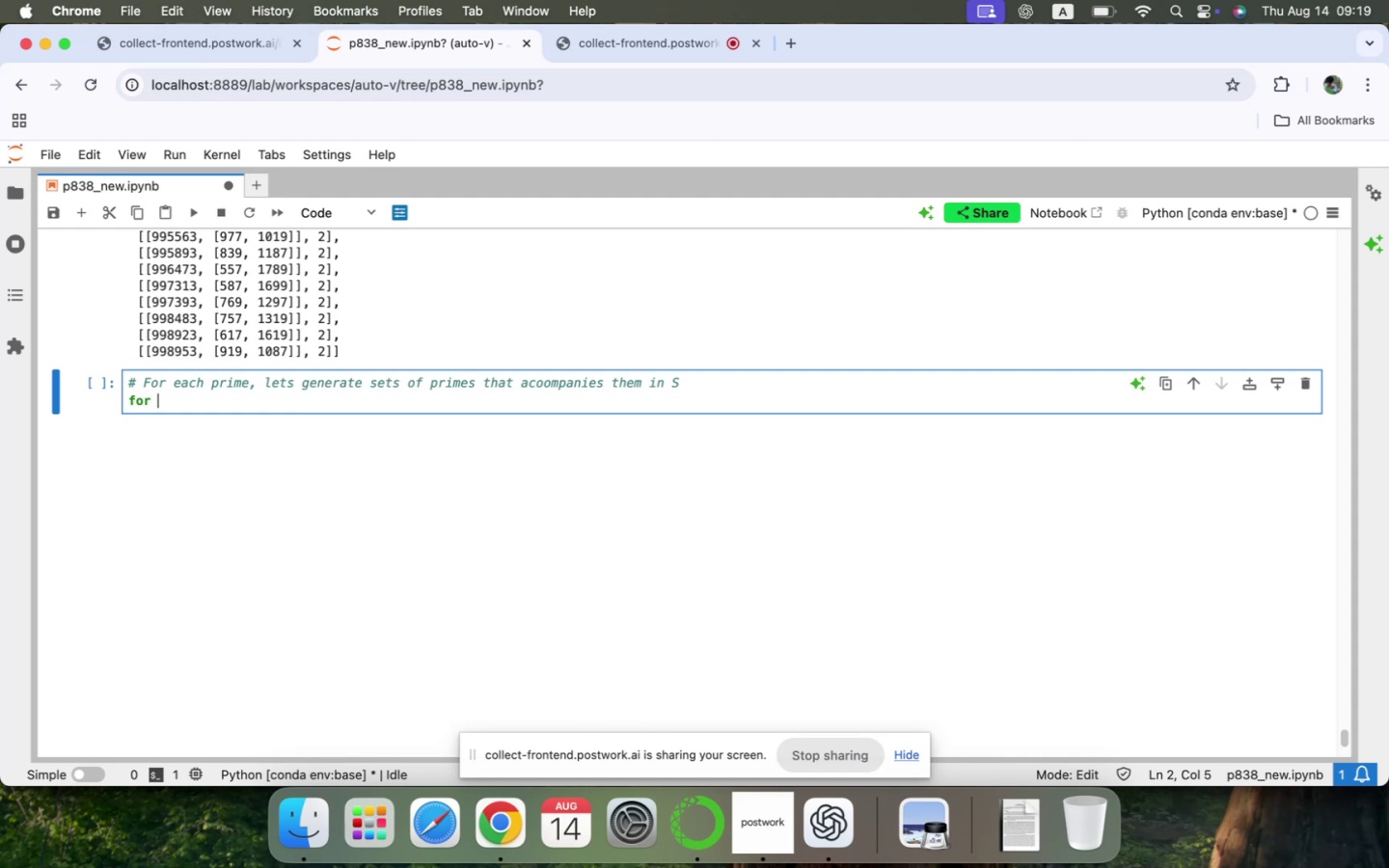 
type(s in sss:)
 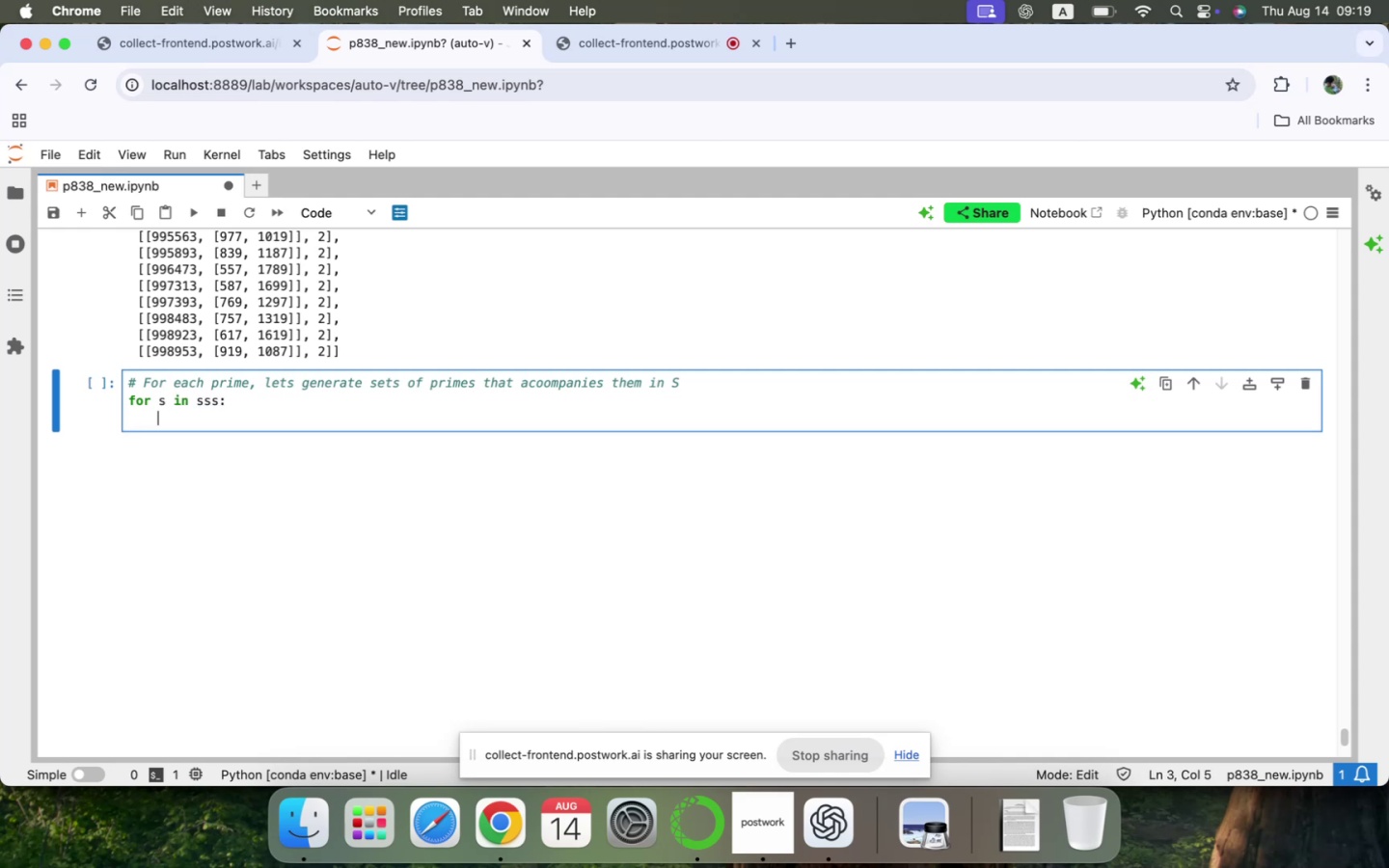 
 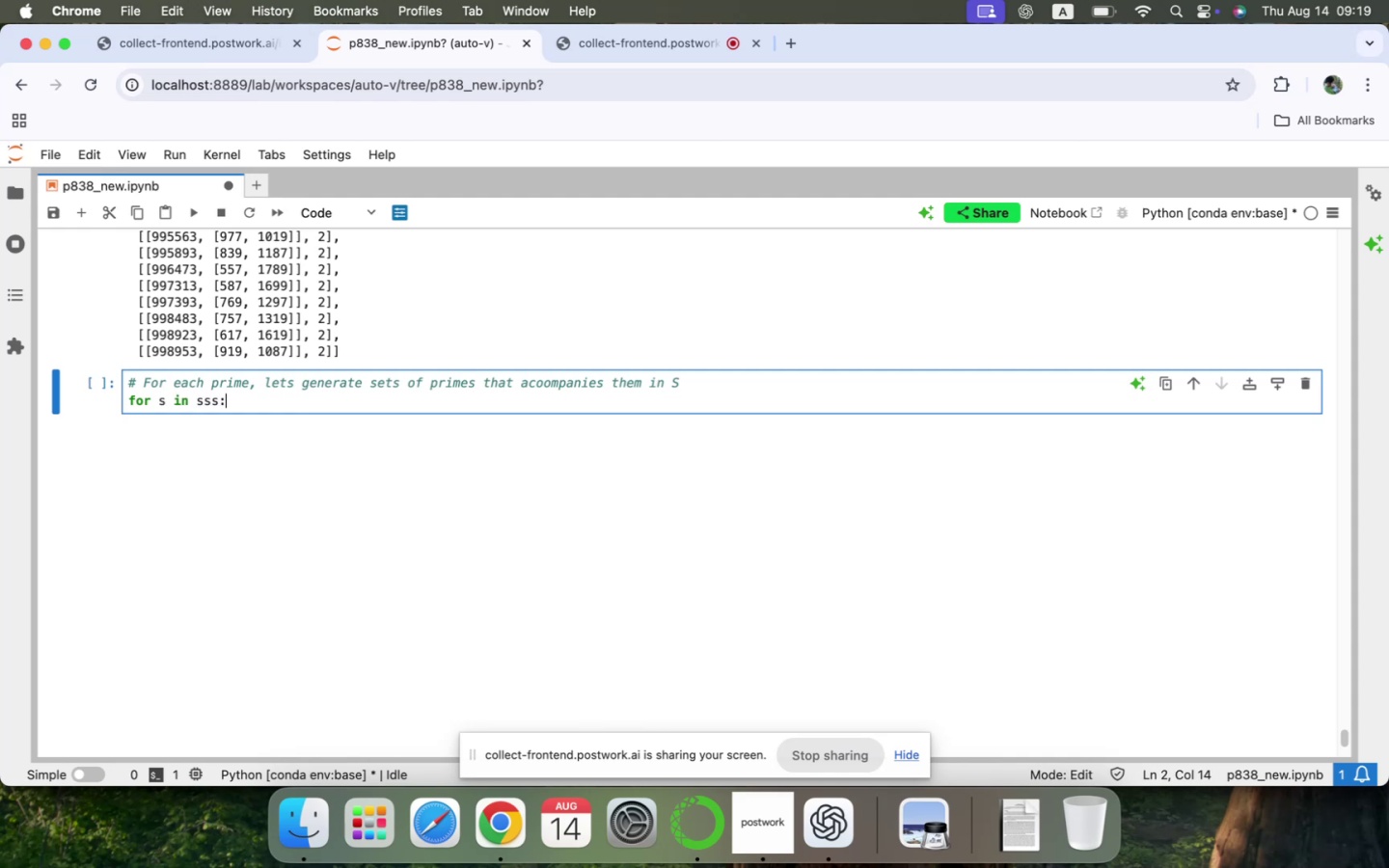 
key(Enter)
 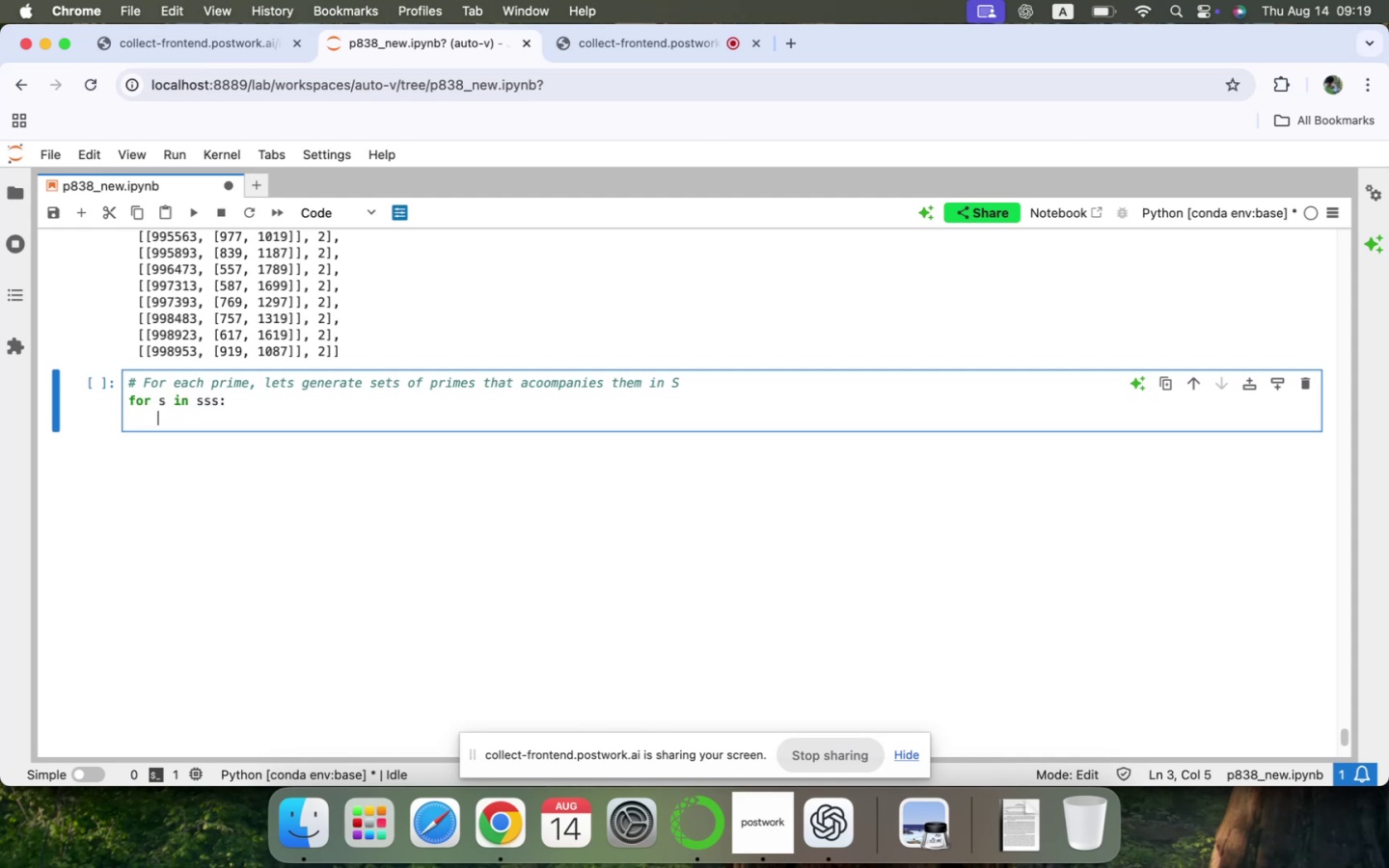 
scroll: coordinate [186, 385], scroll_direction: up, amount: 51.0
 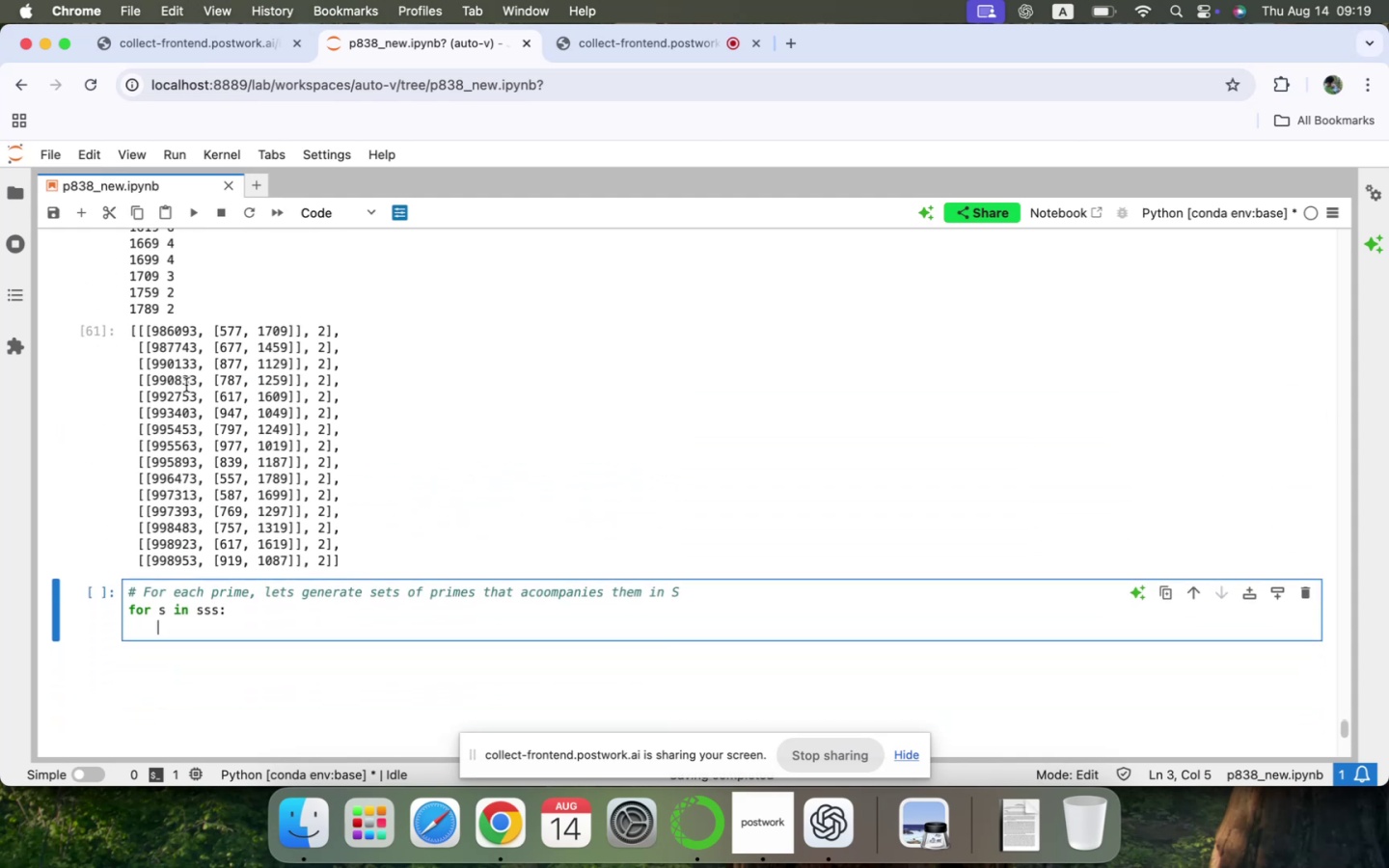 
key(Shift+ArrowUp)
 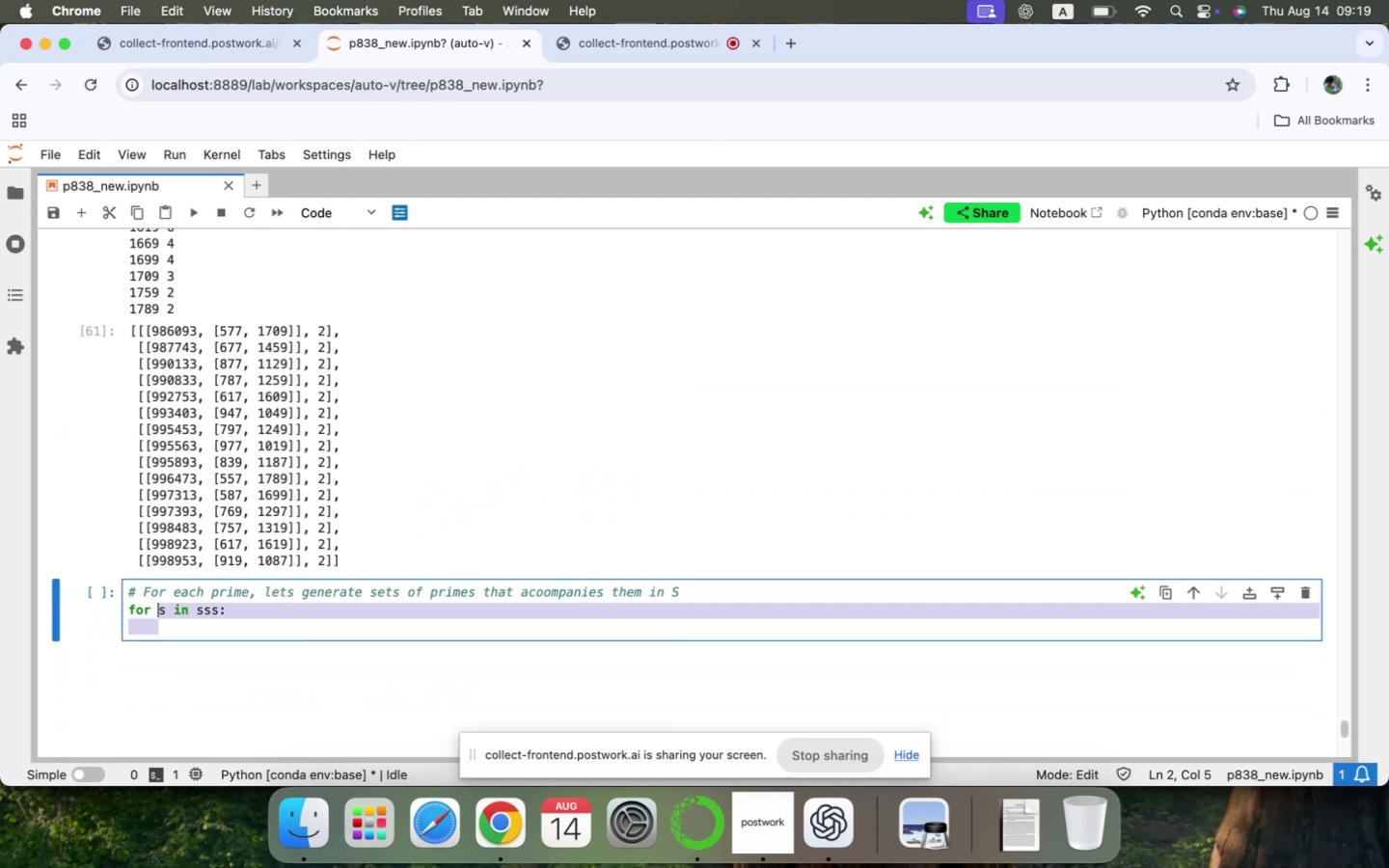 
key(Shift+ArrowLeft)
 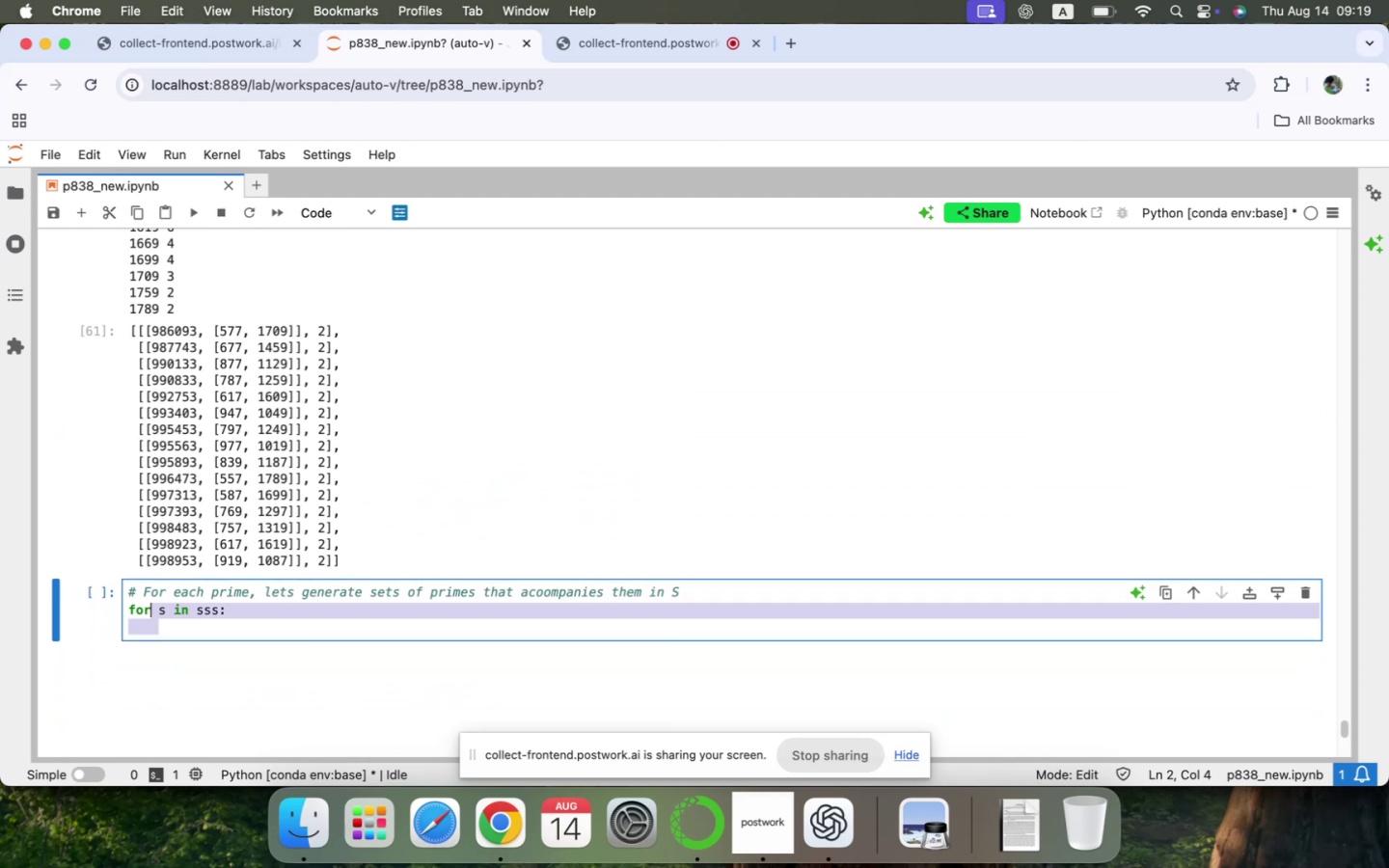 
key(Shift+ArrowLeft)
 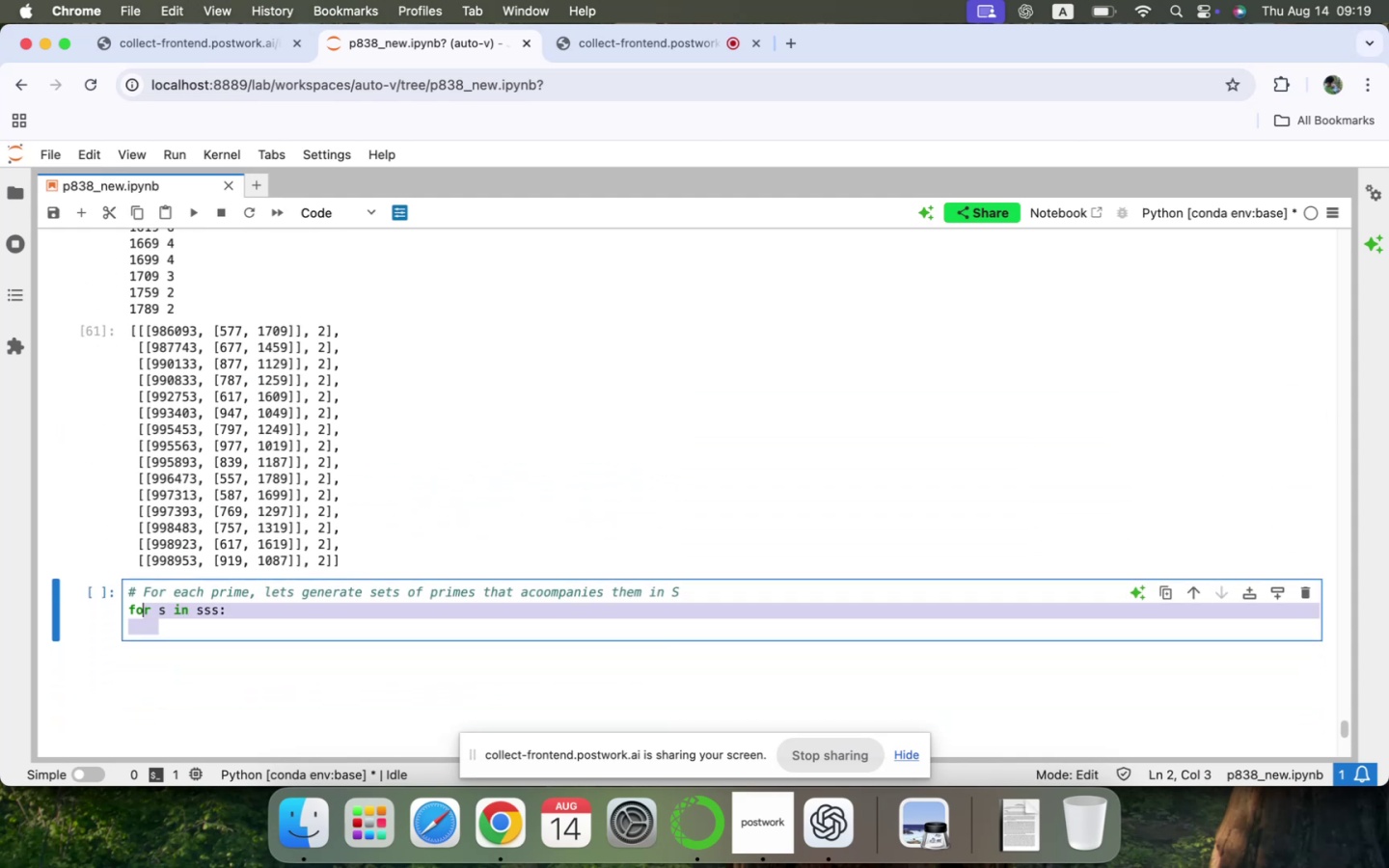 
key(Shift+ArrowLeft)
 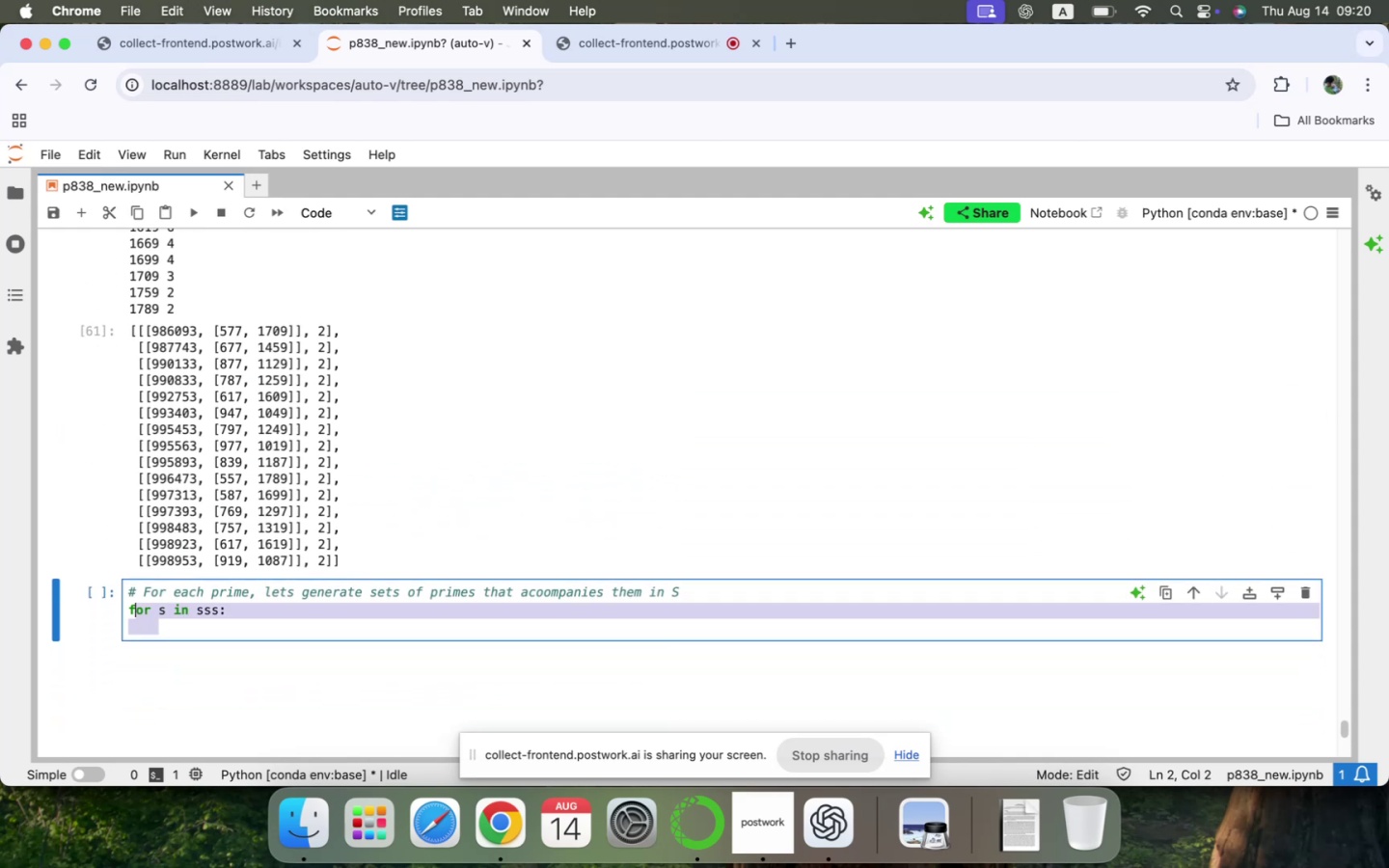 
key(Shift+ArrowLeft)
 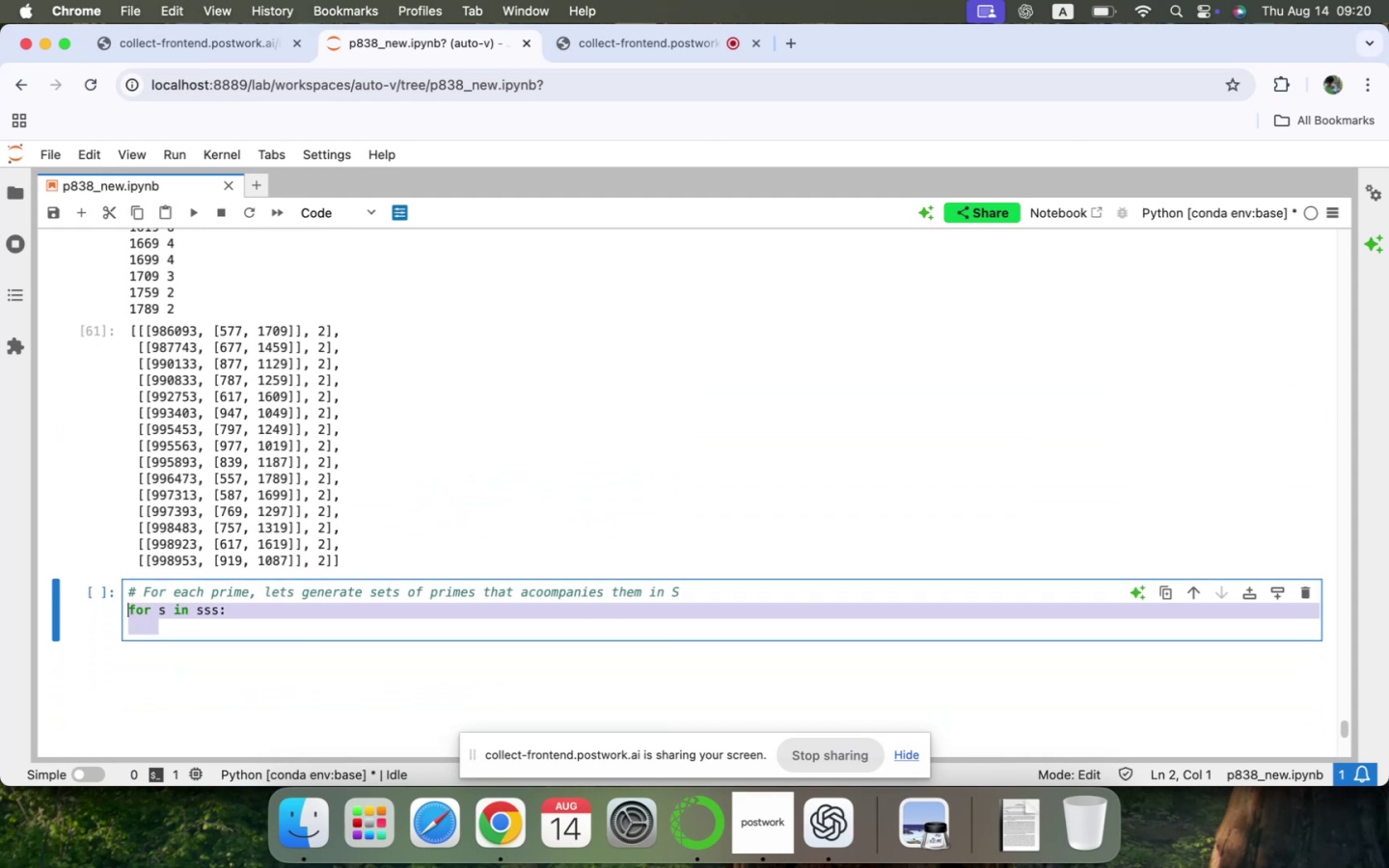 
key(Backspace)
type(for i, p in )
key(Backspace)
key(Backspace)
key(Backspace)
key(Backspace)
key(Backspace)
key(Backspace)
key(Backspace)
type( in range(len()
 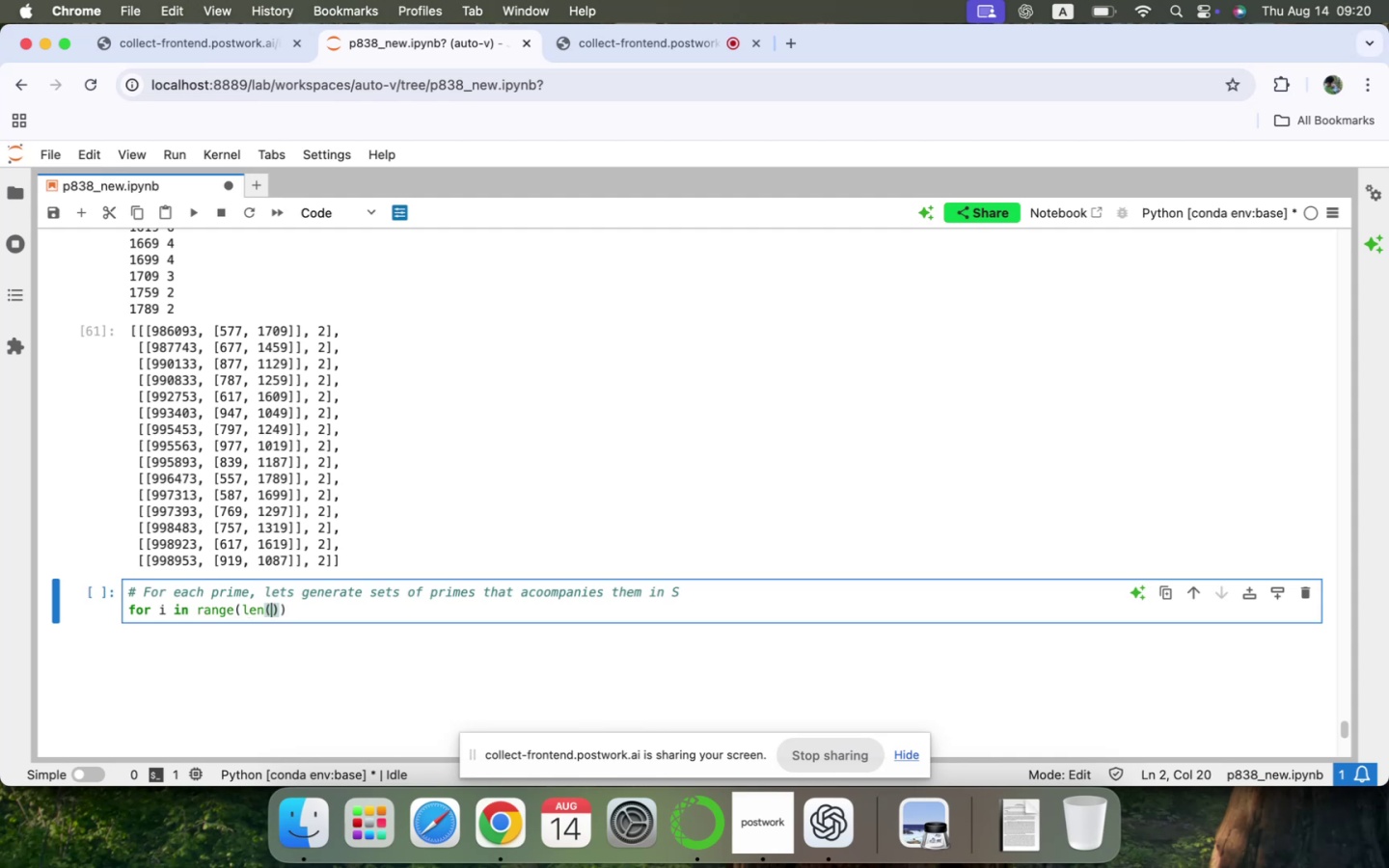 
key(ArrowRight)
 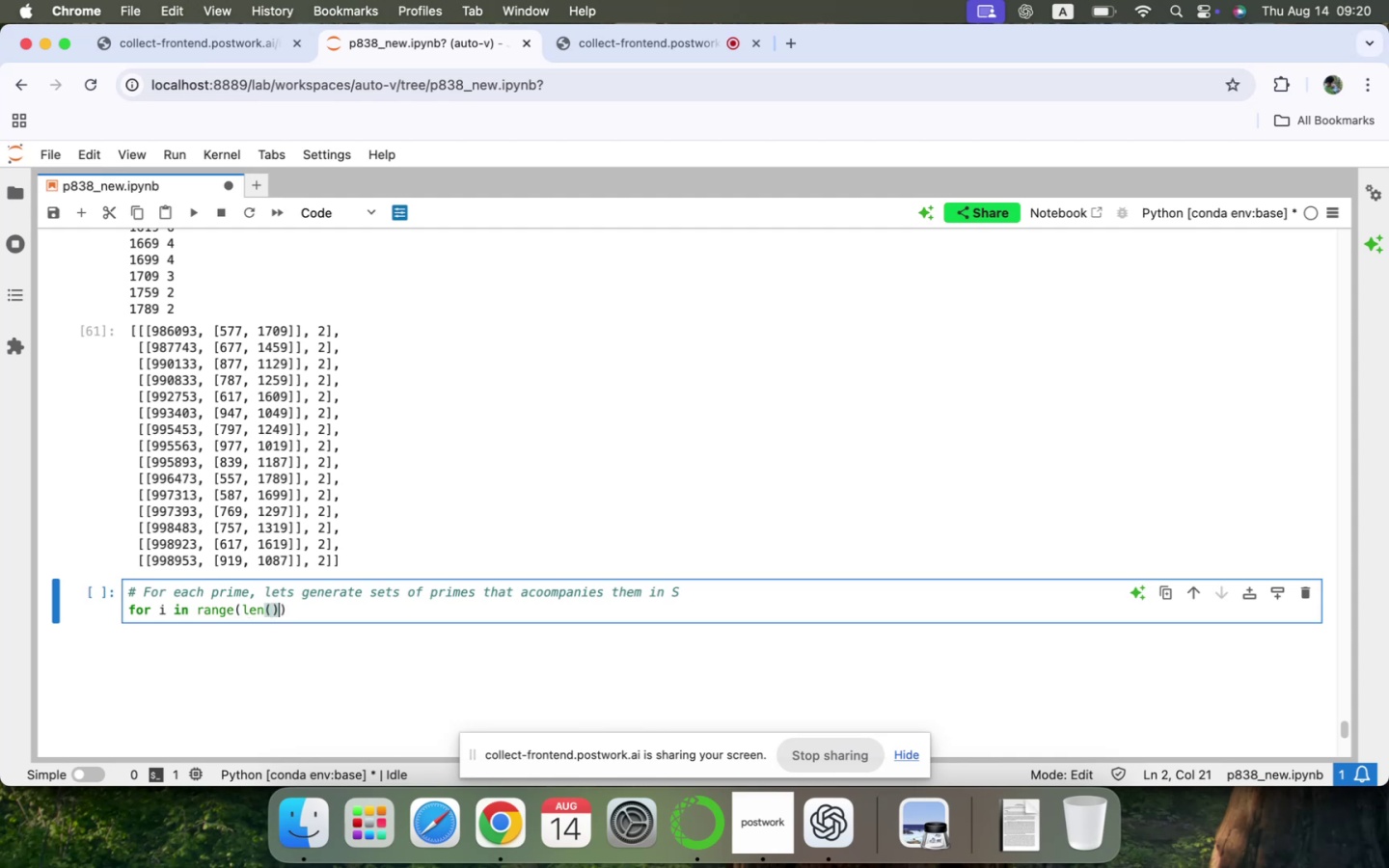 
key(ArrowRight)
 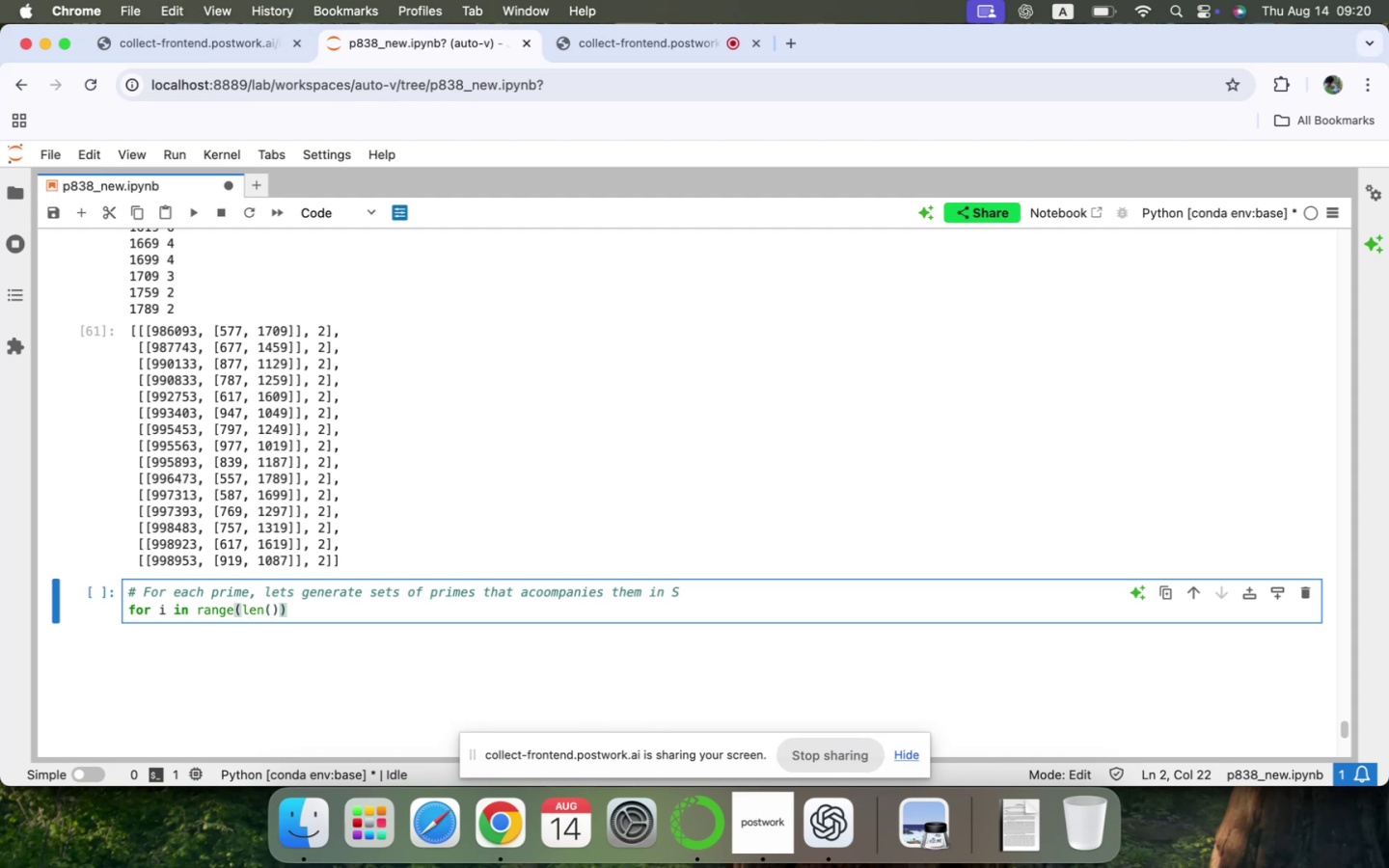 
scroll: coordinate [186, 385], scroll_direction: down, amount: 11.0
 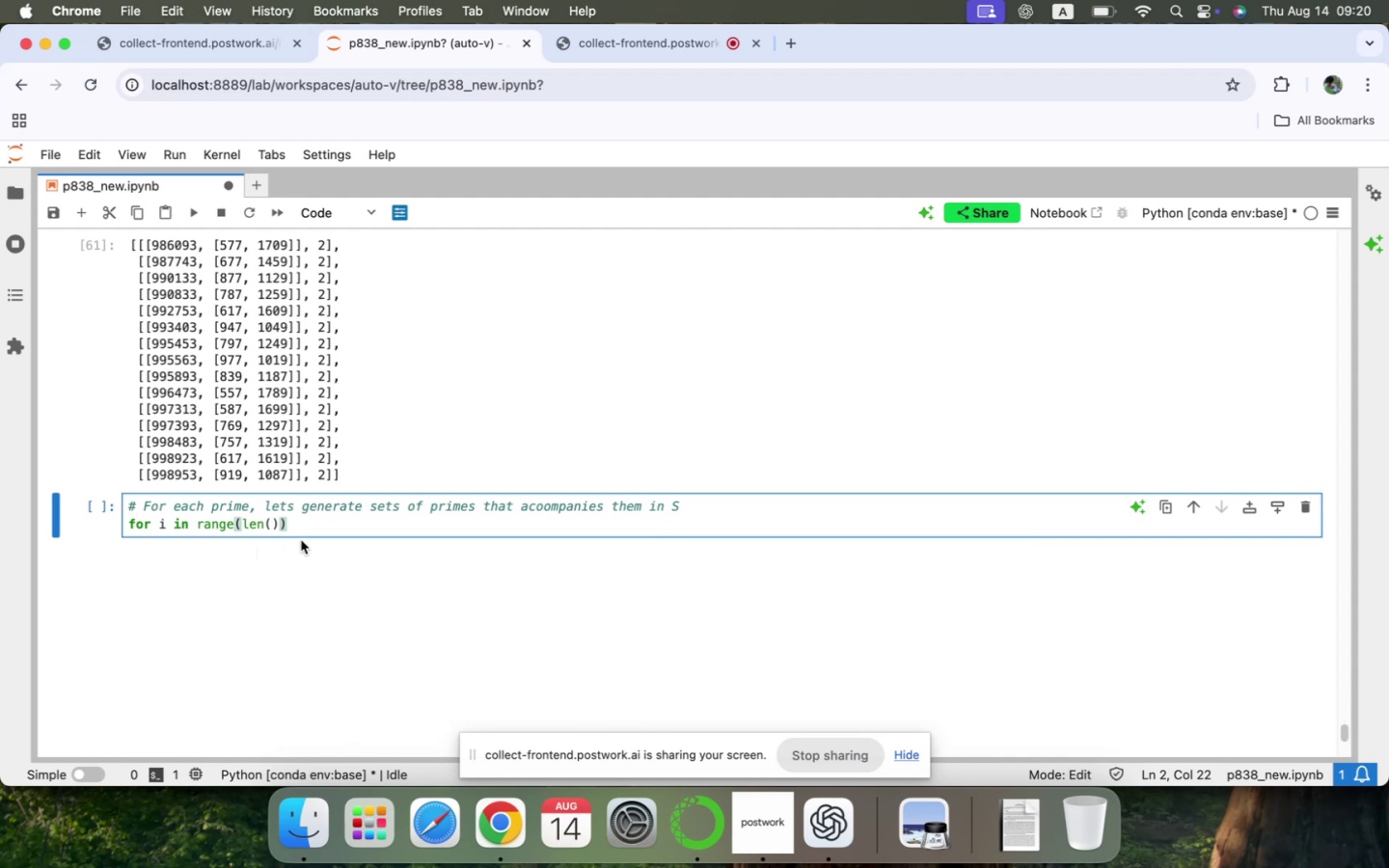 
left_click_drag(start_coordinate=[313, 524], to_coordinate=[127, 527])
 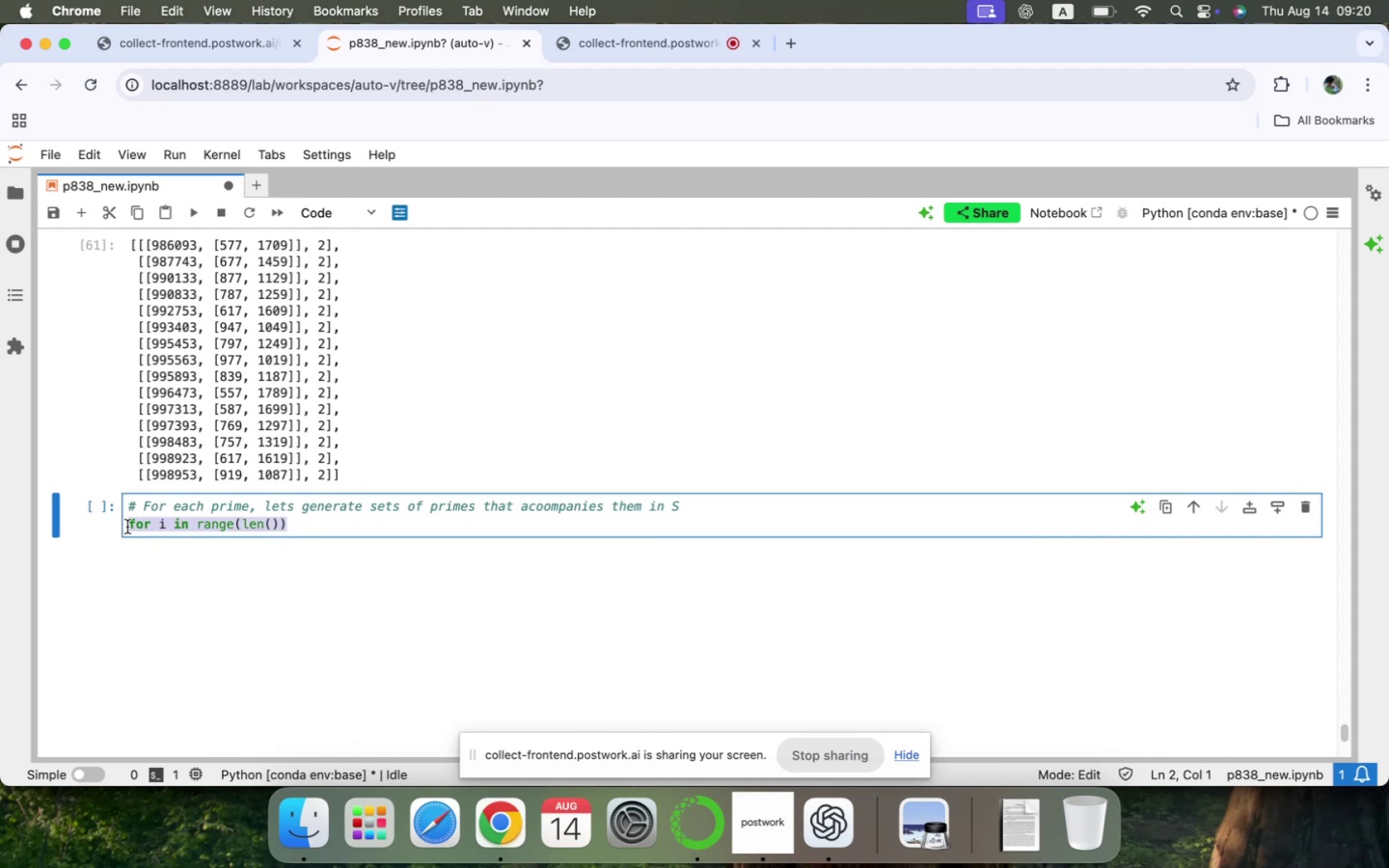 
type(phits)
 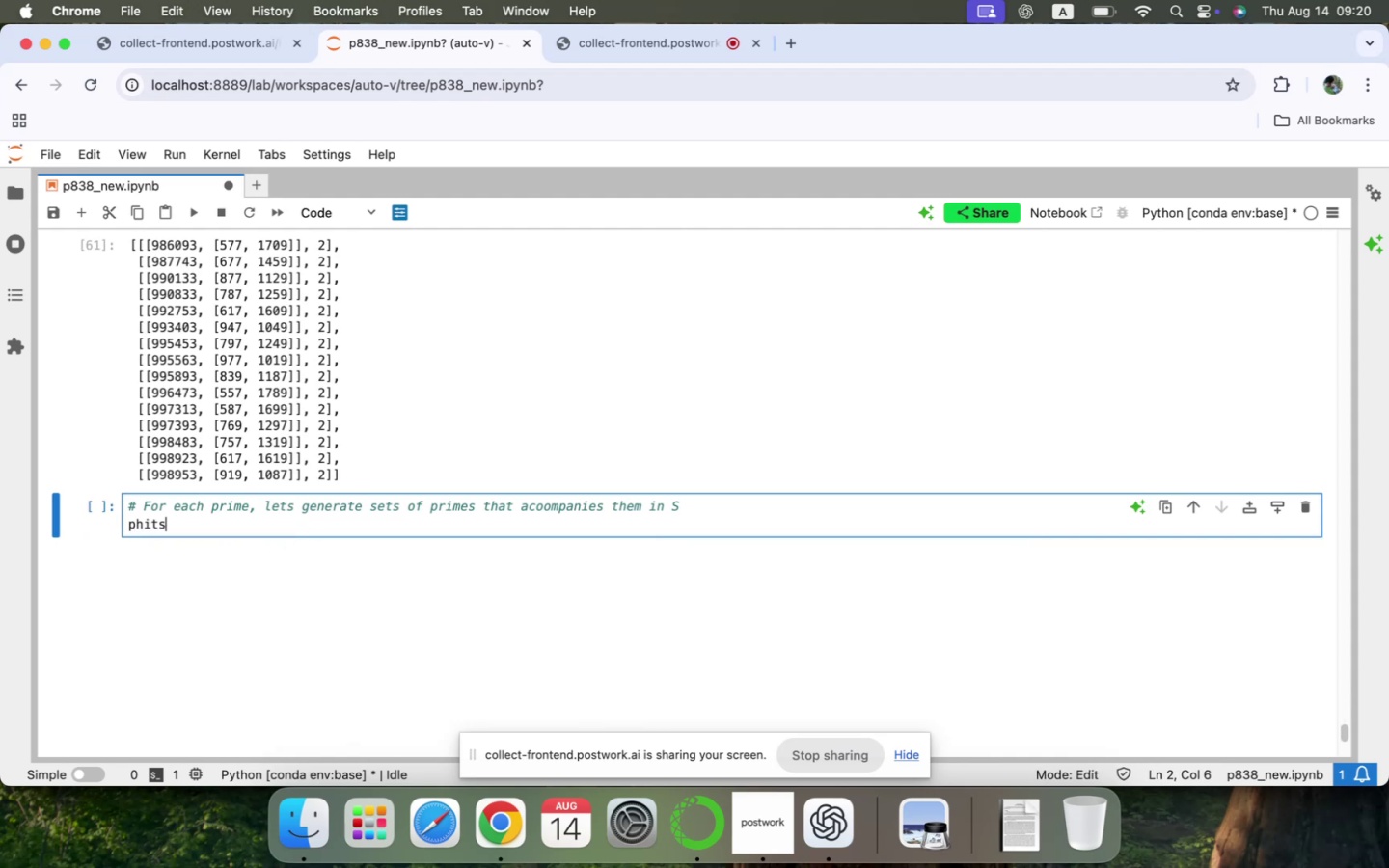 
key(Shift+Enter)
 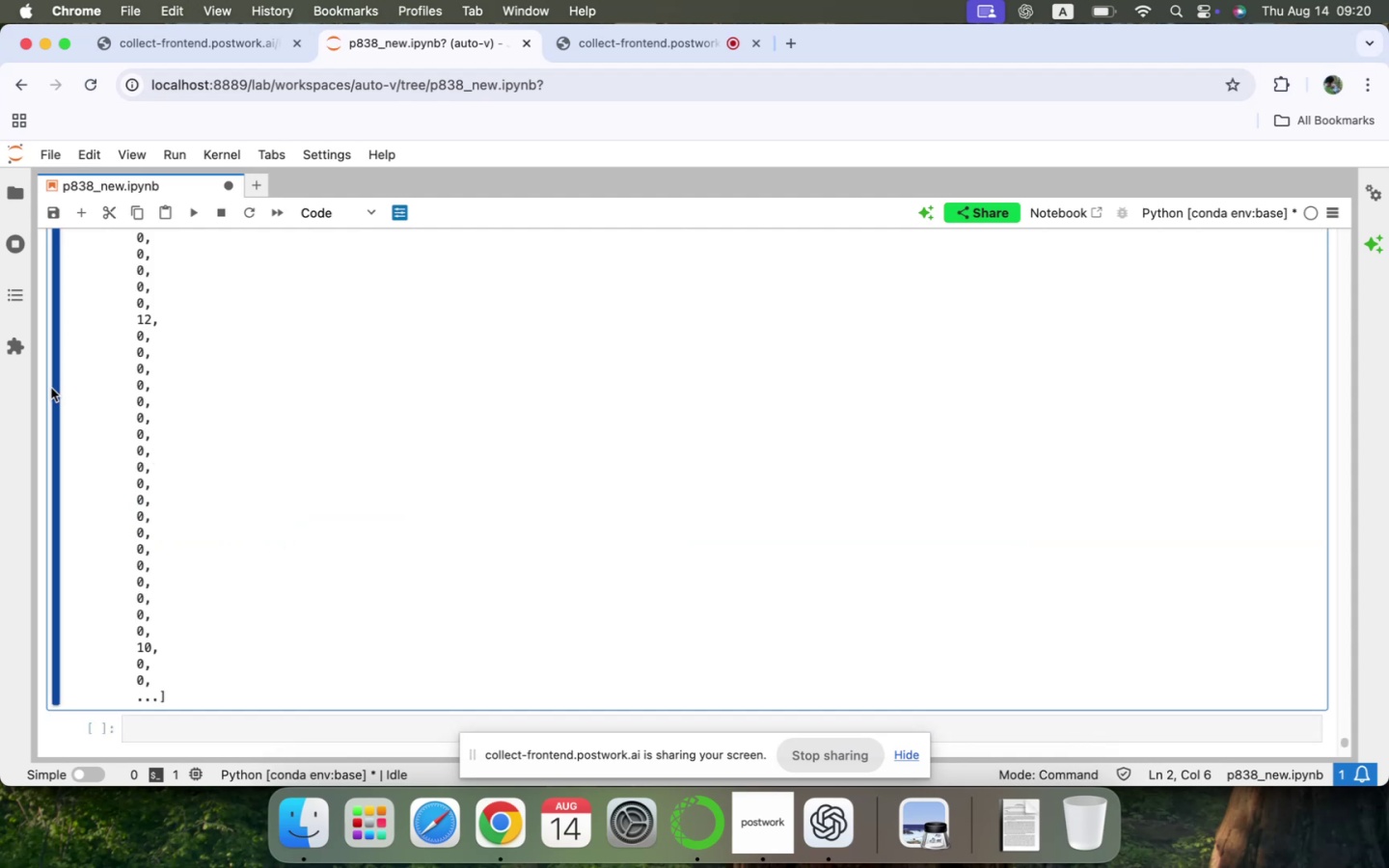 
scroll: coordinate [269, 378], scroll_direction: up, amount: 162.0
 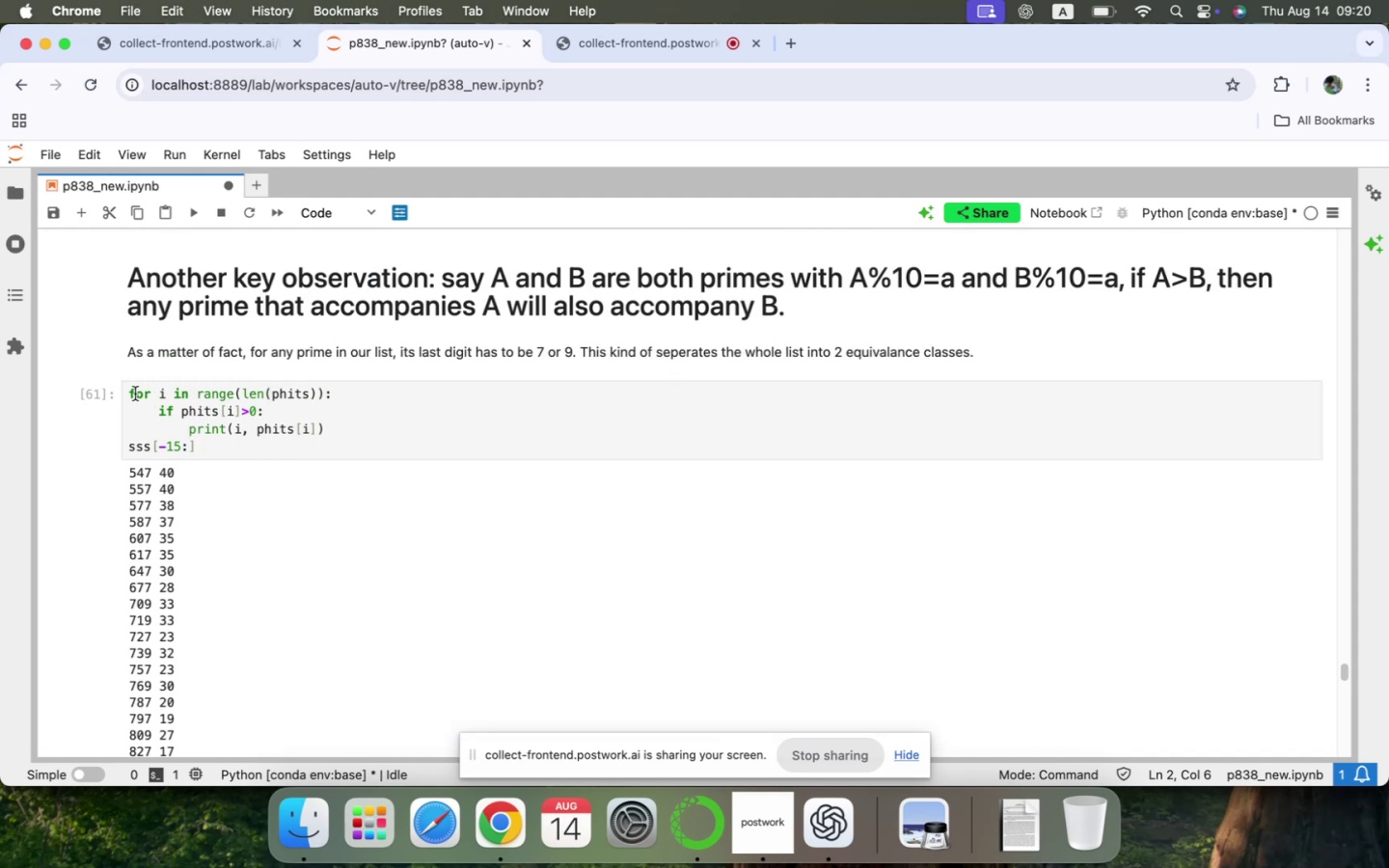 
left_click_drag(start_coordinate=[129, 393], to_coordinate=[340, 410])
 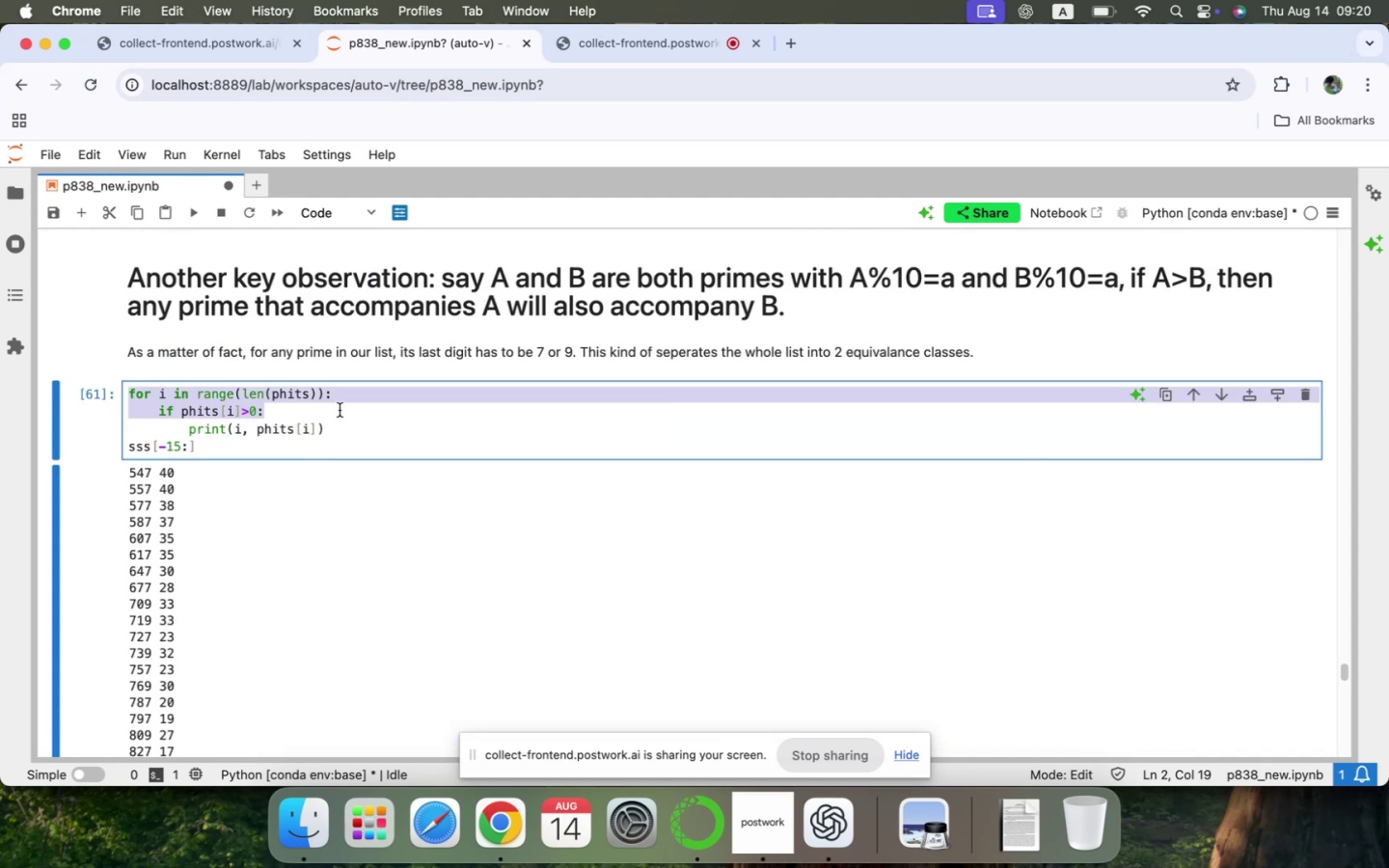 
key(Meta+CommandLeft)
 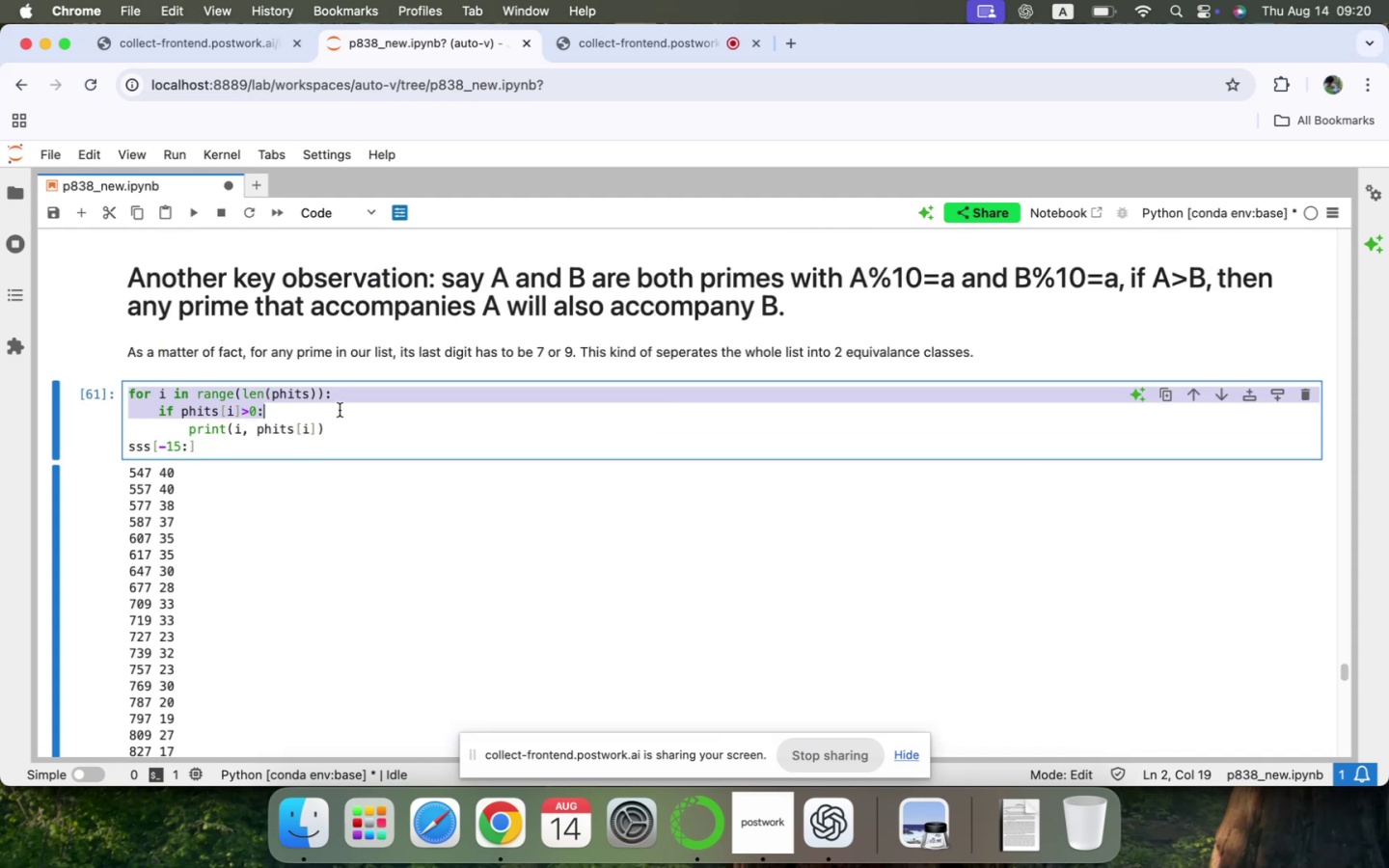 
key(Meta+C)
 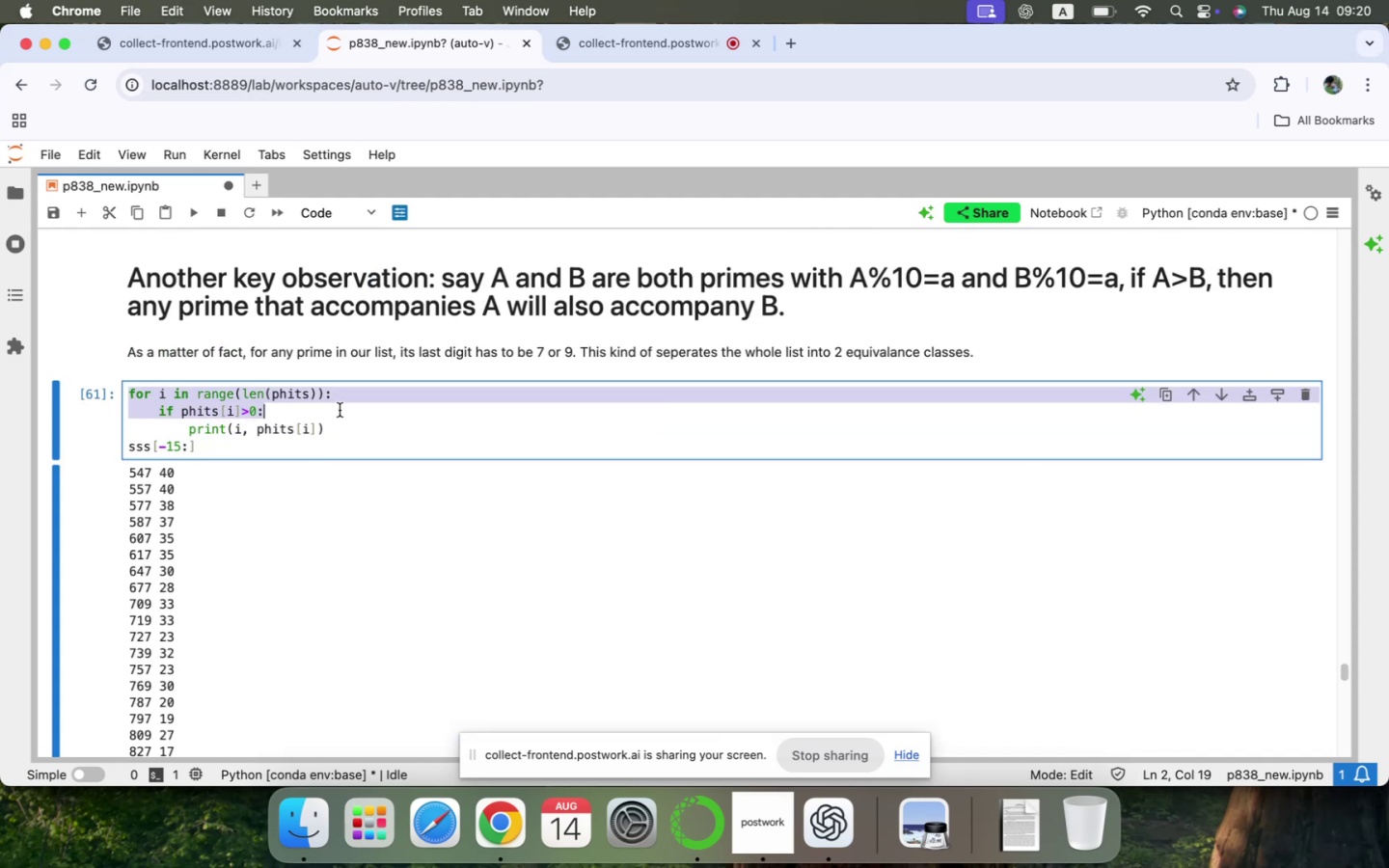 
scroll: coordinate [340, 410], scroll_direction: down, amount: 135.0
 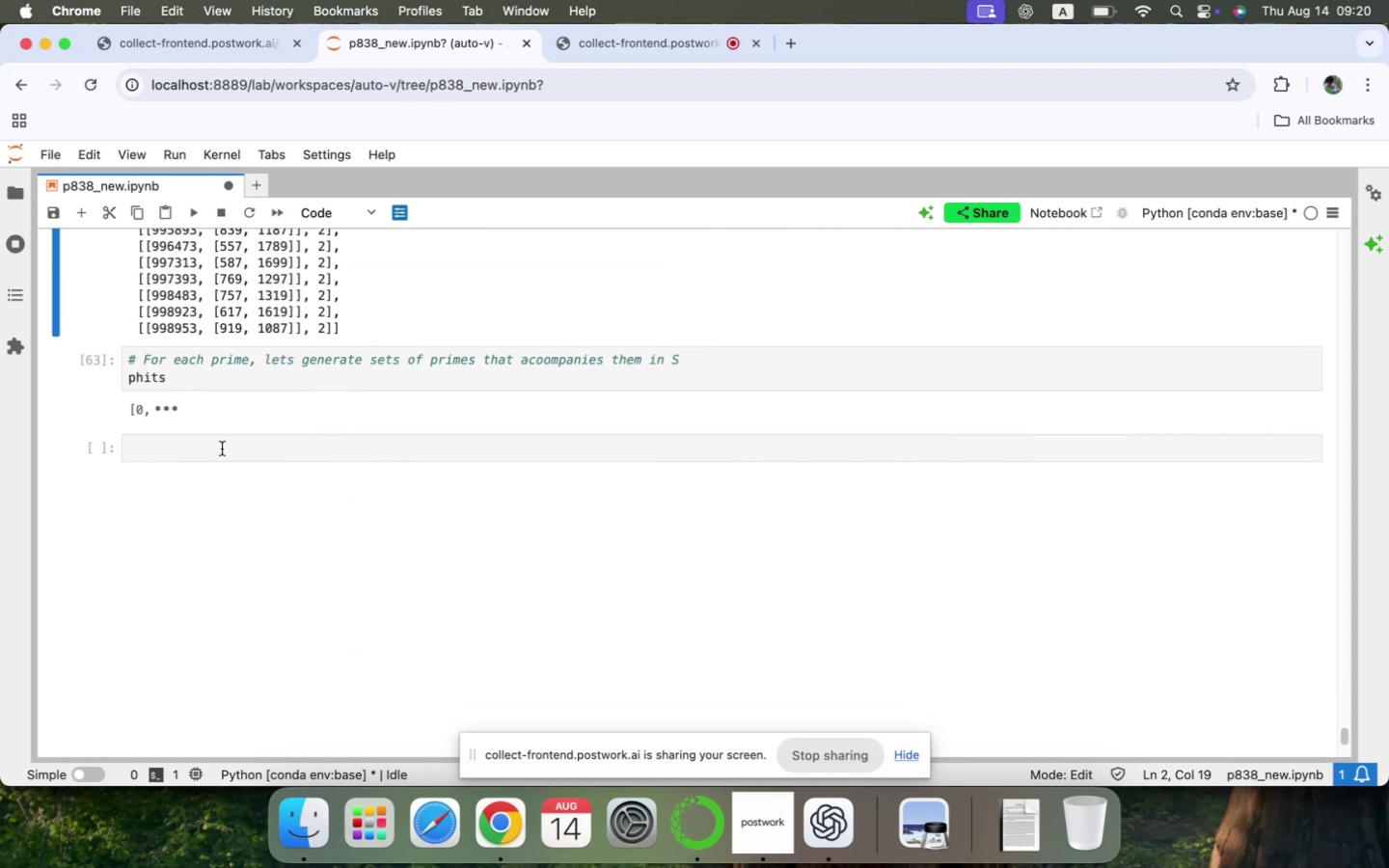 
left_click([222, 448])
 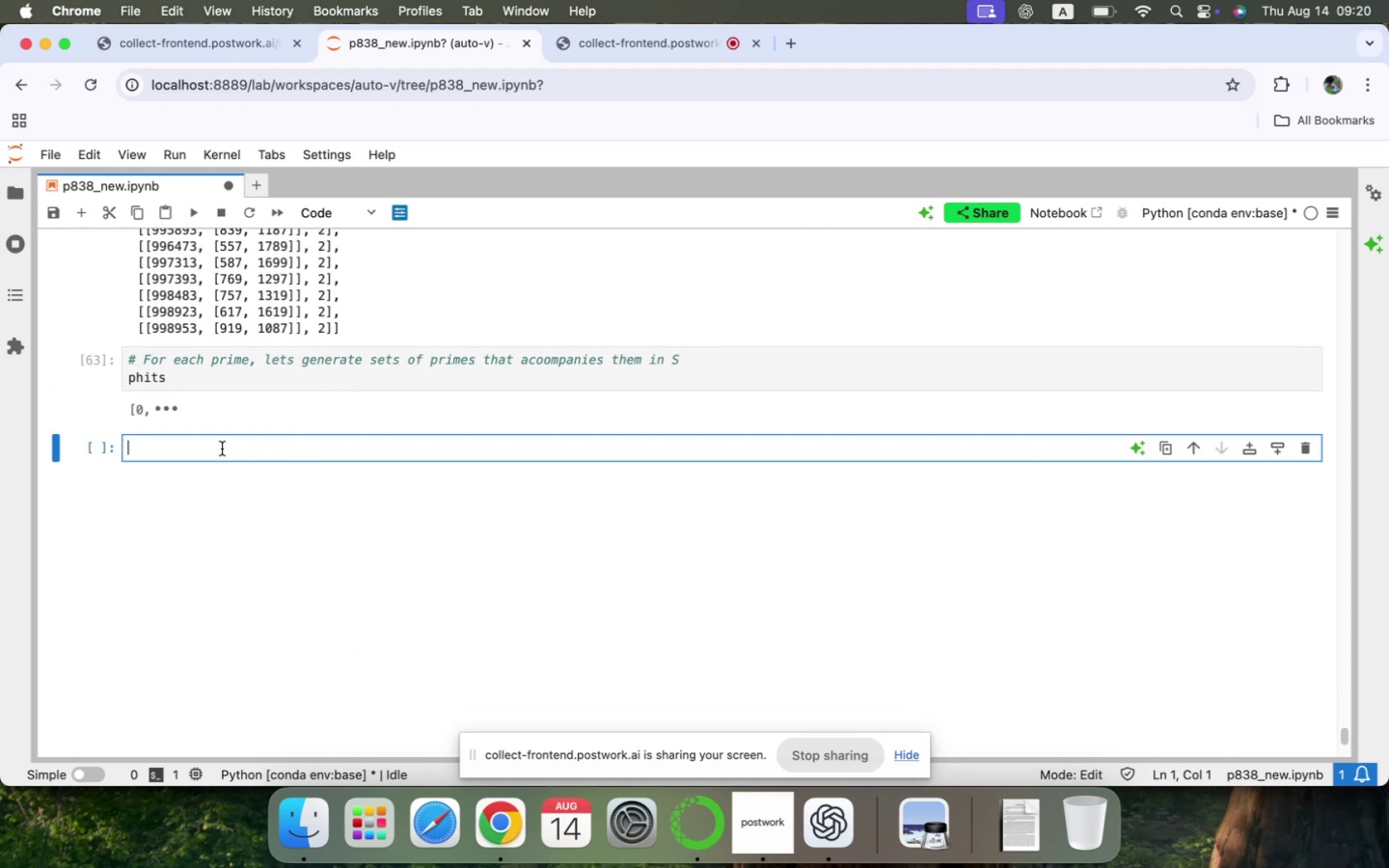 
key(Meta+V)
 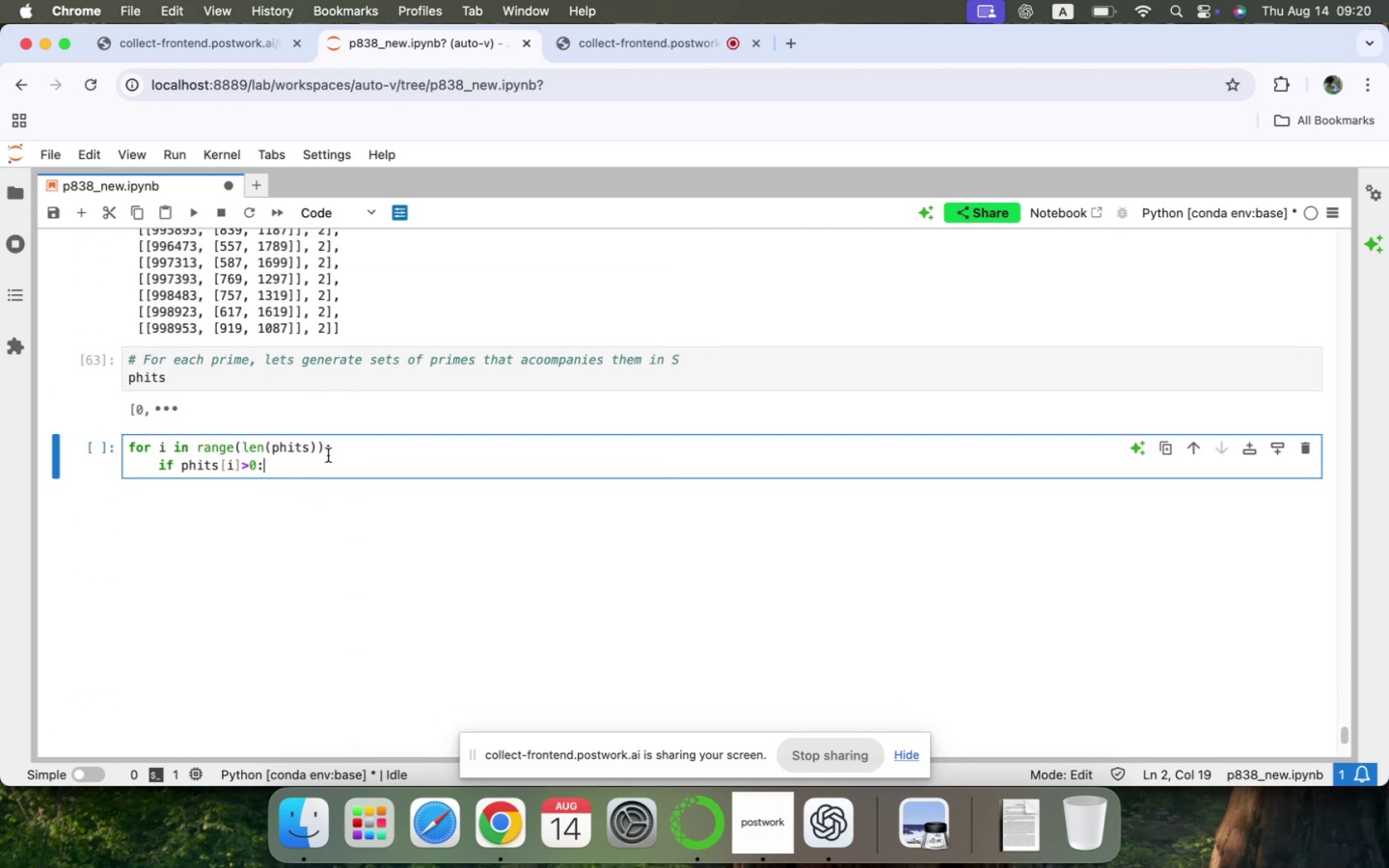 
key(Backspace)
type( and phits[i)
 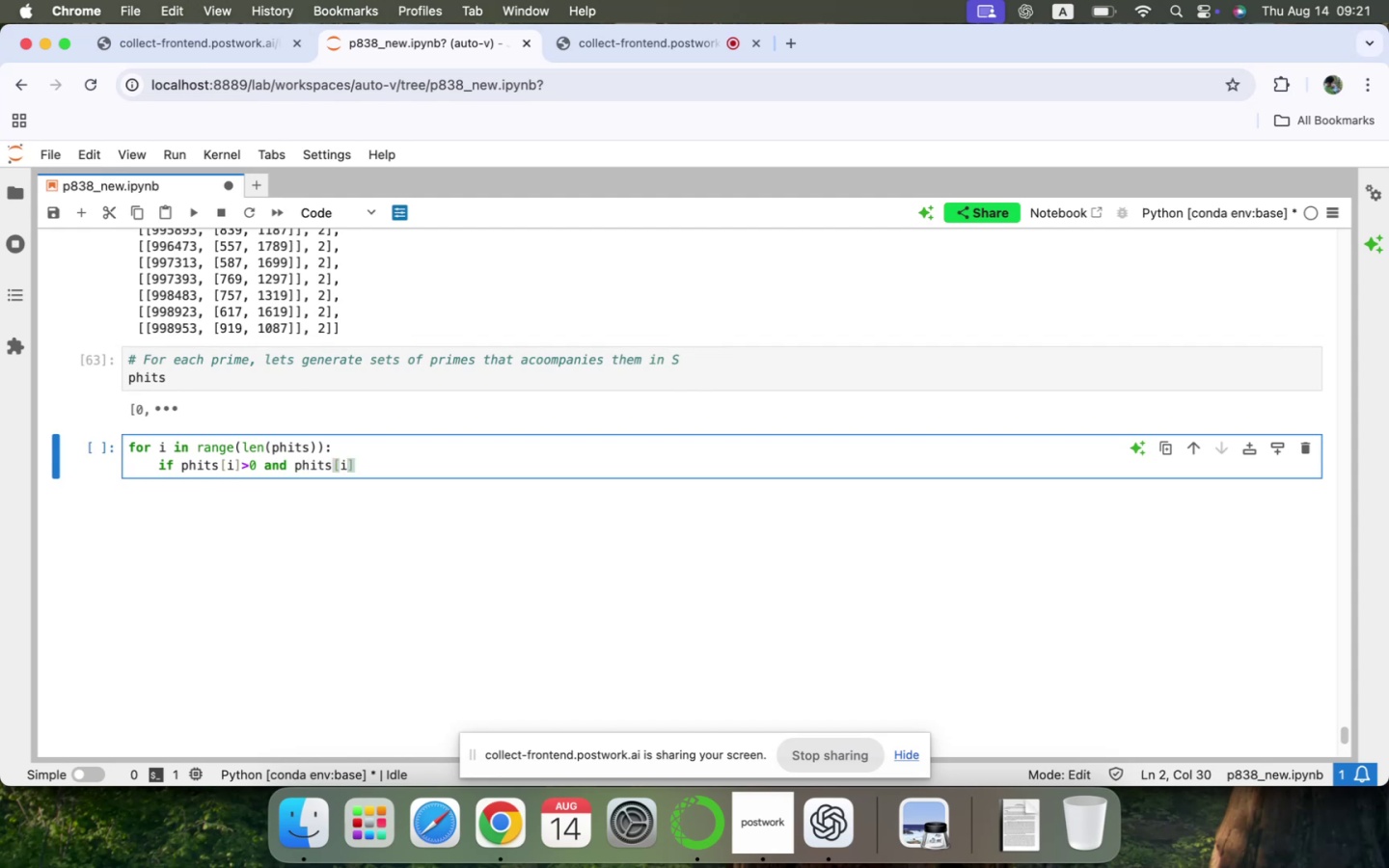 
key(ArrowRight)
 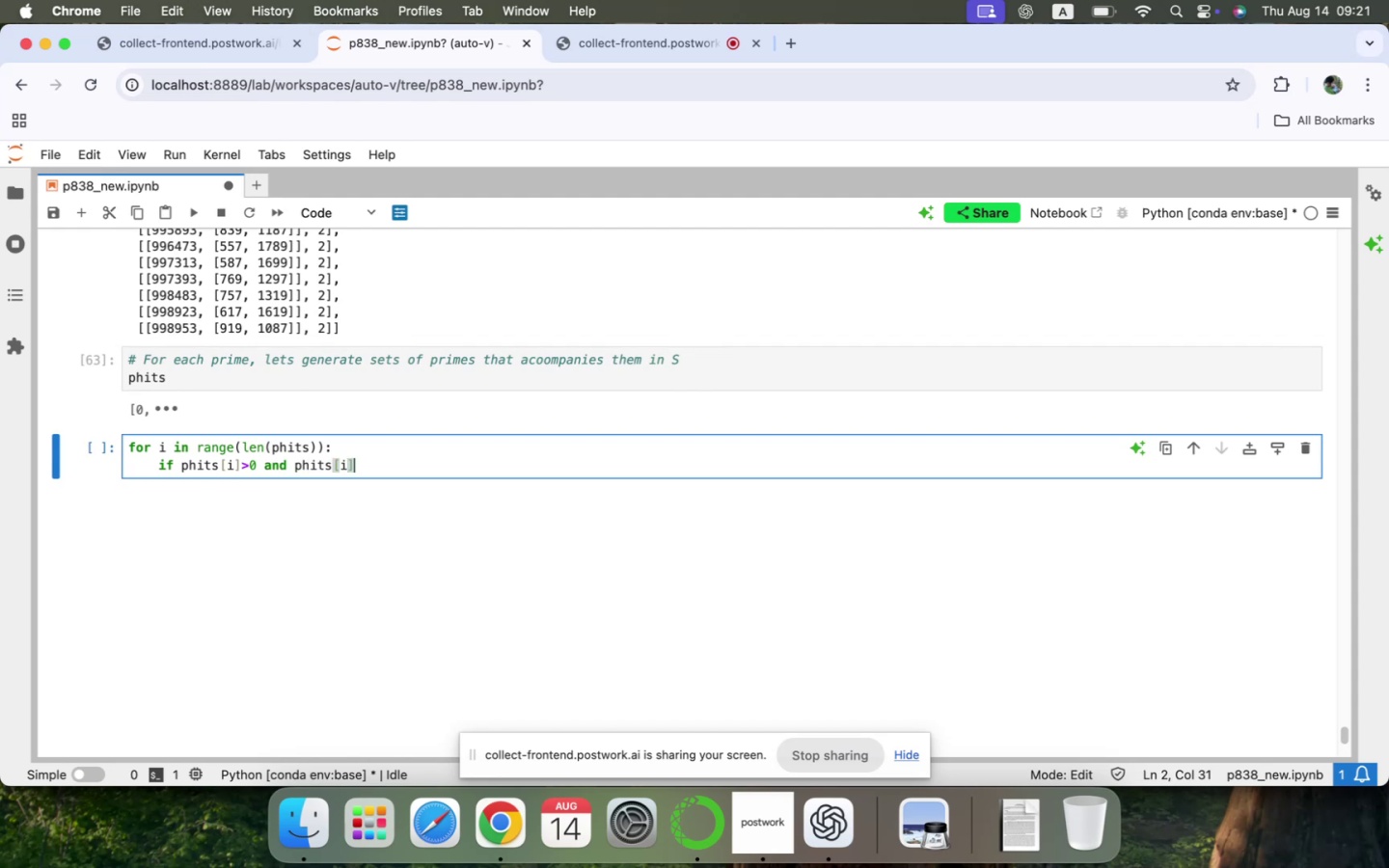 
key(Shift+Comma)
 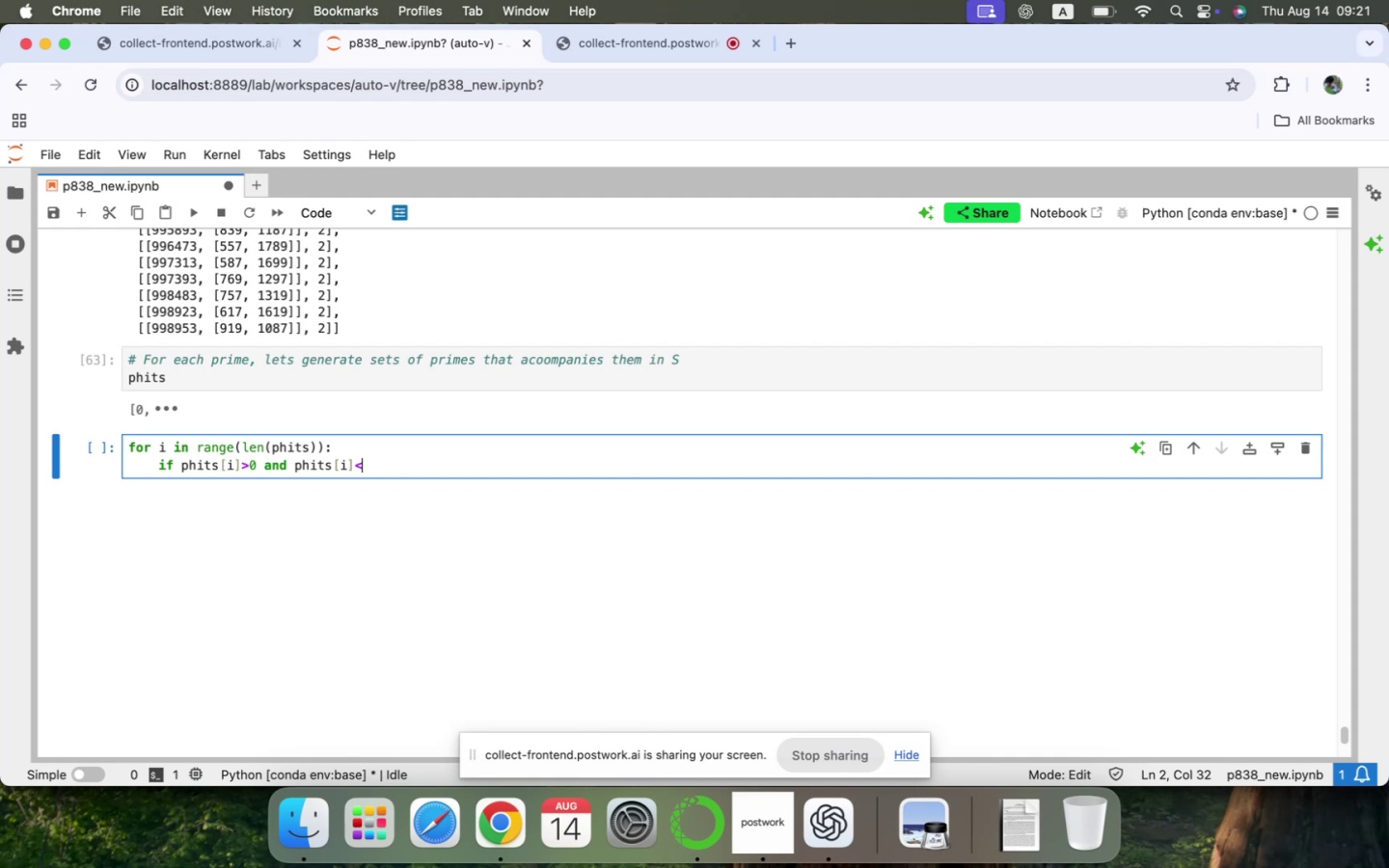 
key(5)
 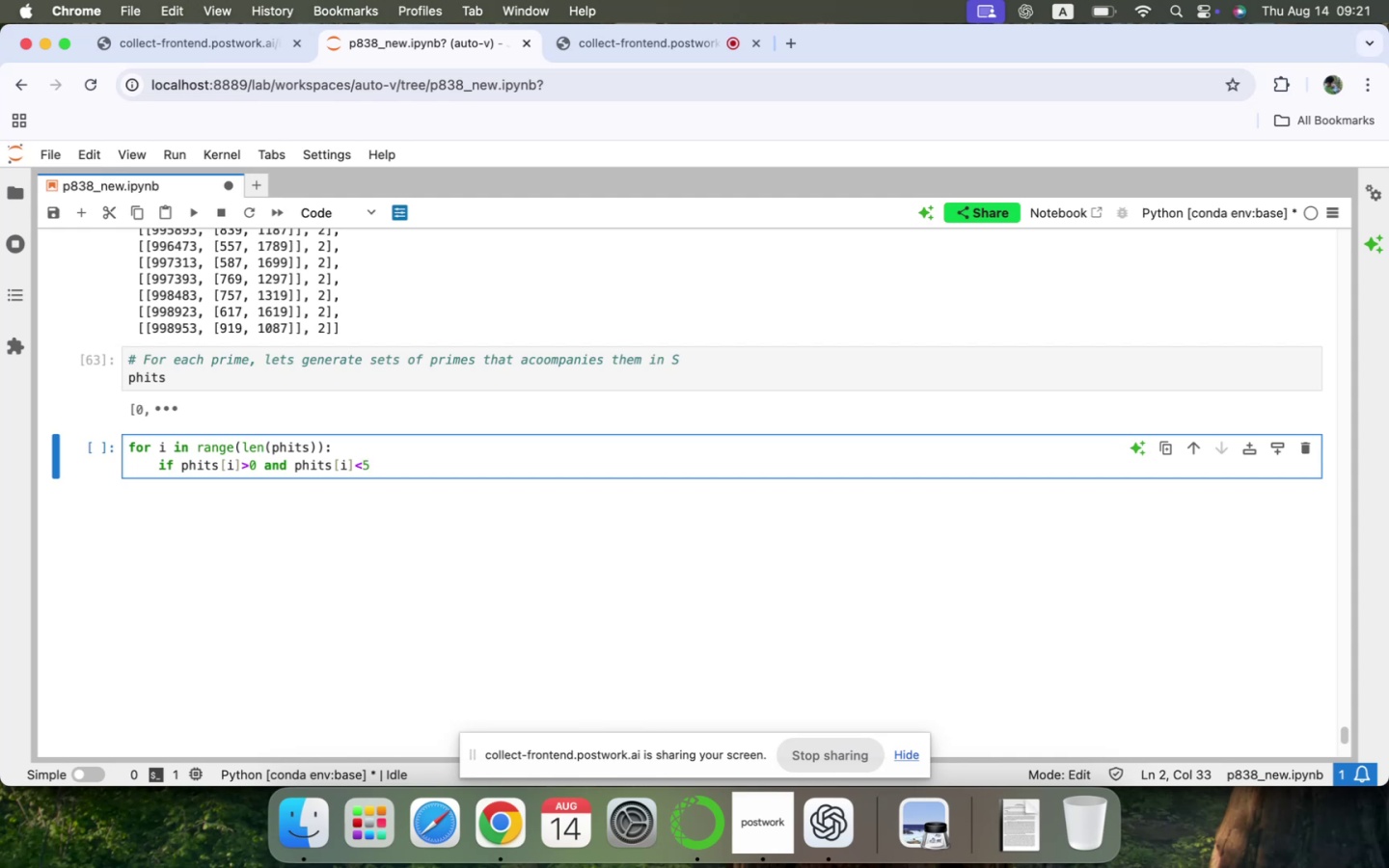 
key(Shift+Semicolon)
 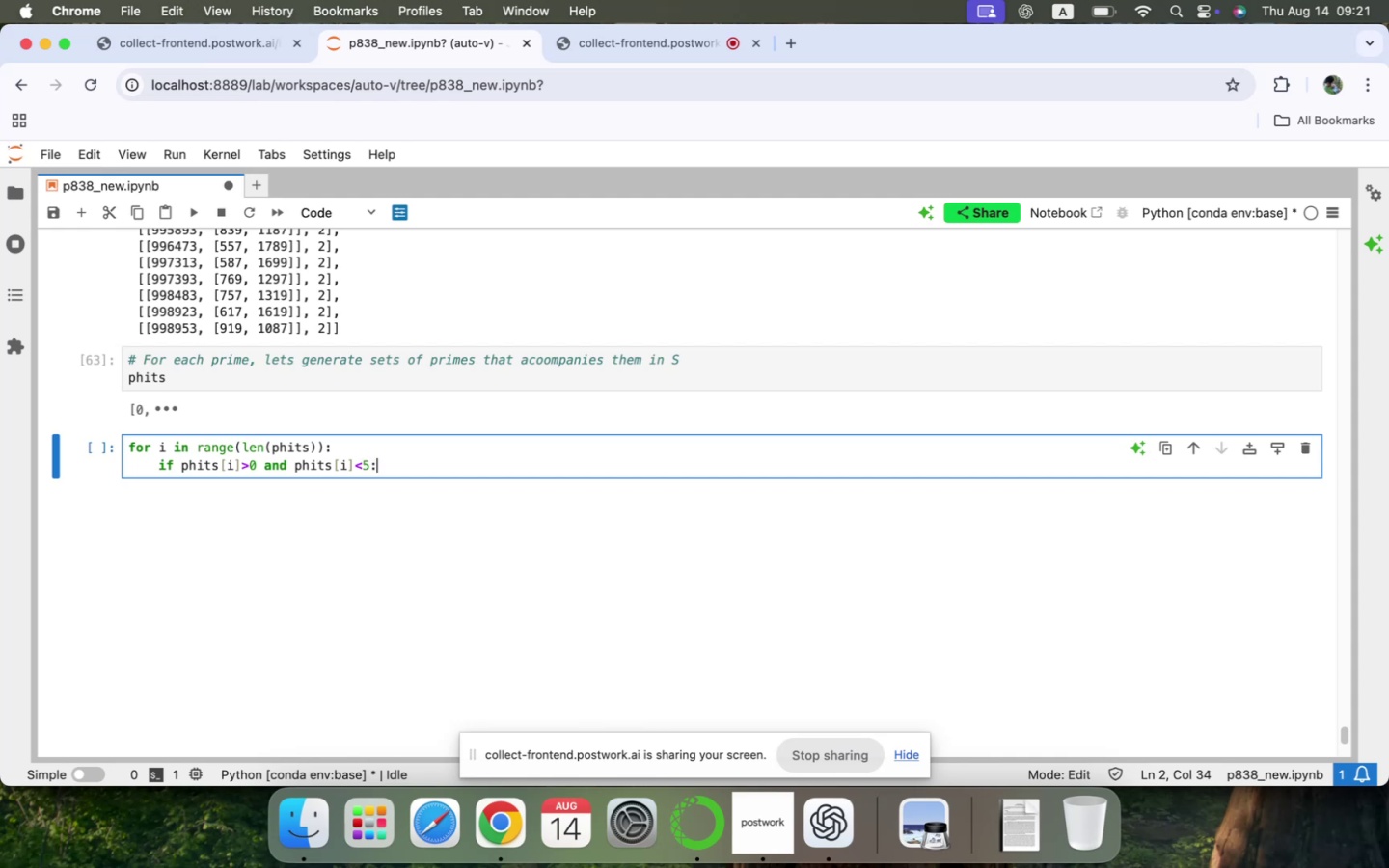 
key(Enter)
 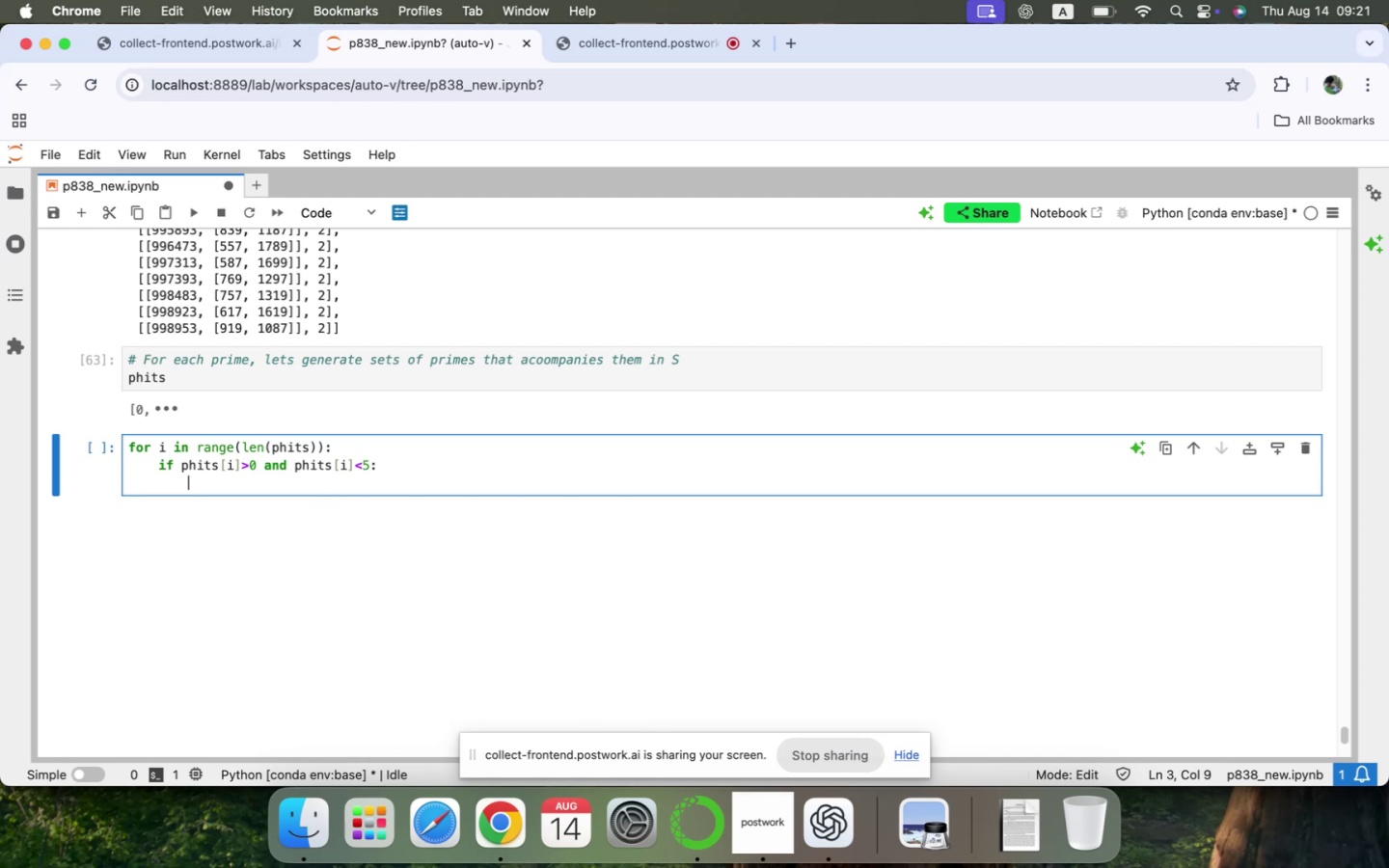 
wait(16.21)
 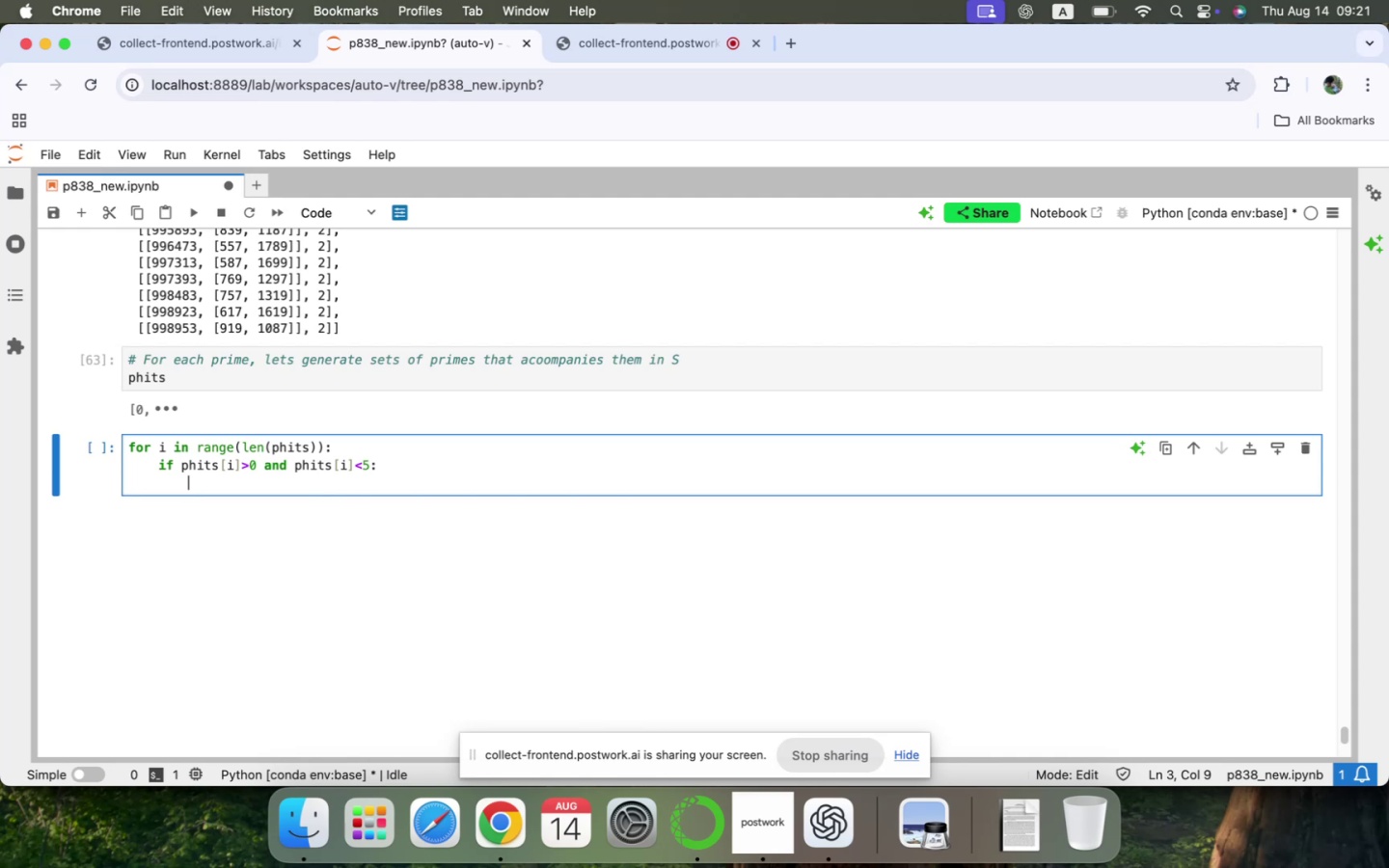 
scroll: coordinate [328, 455], scroll_direction: up, amount: 8.0
 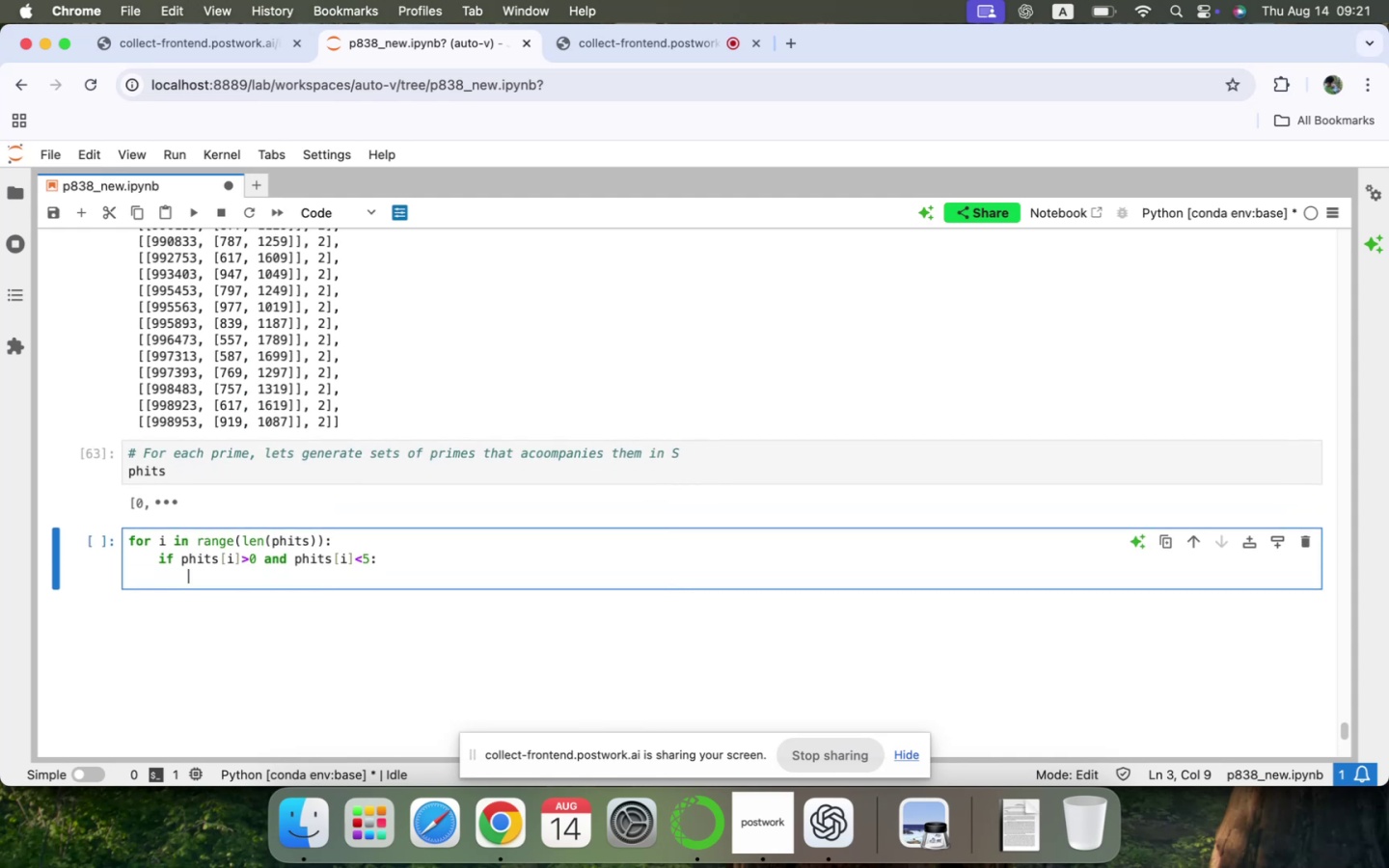 
type(for s in sss:)
 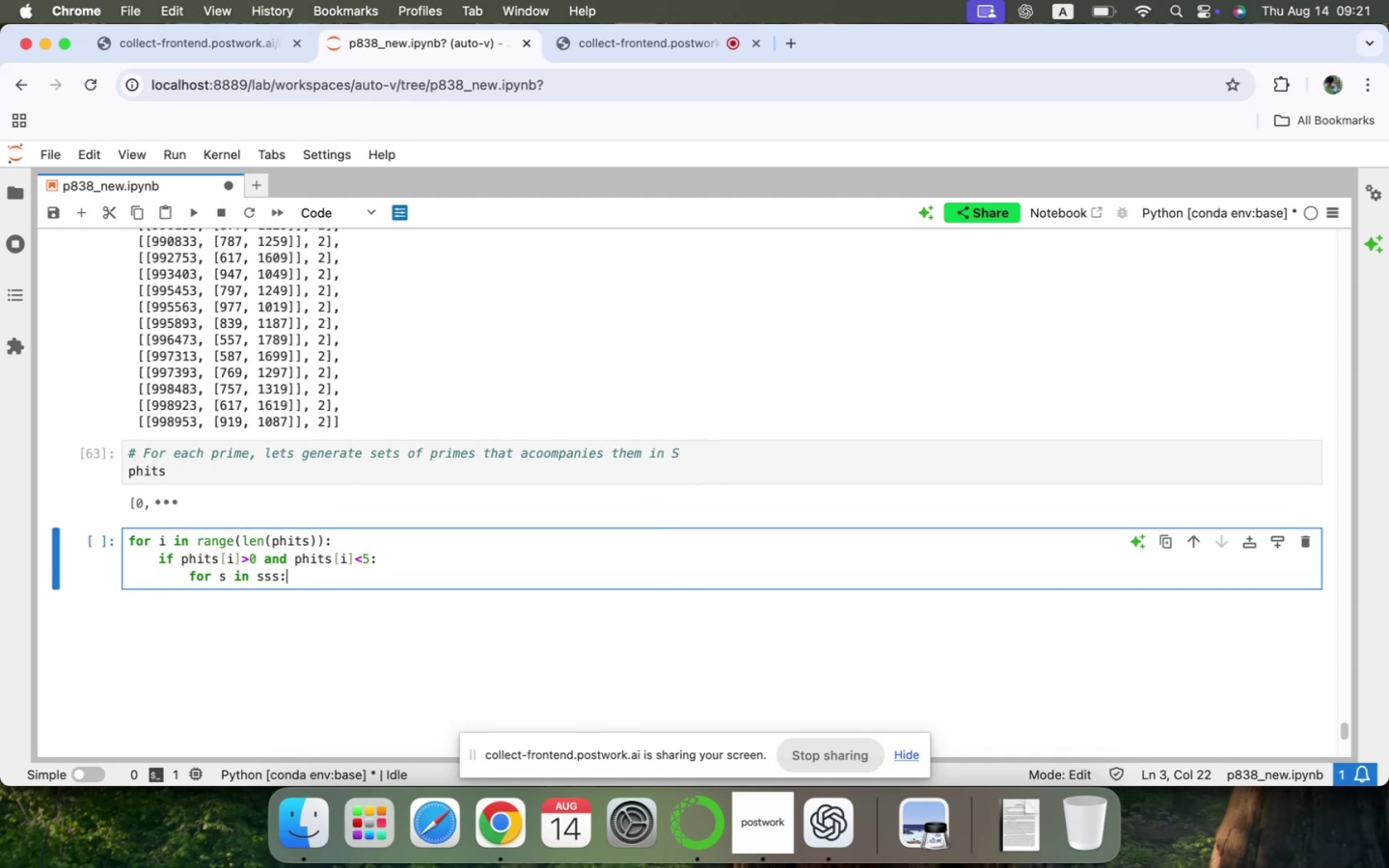 
wait(5.85)
 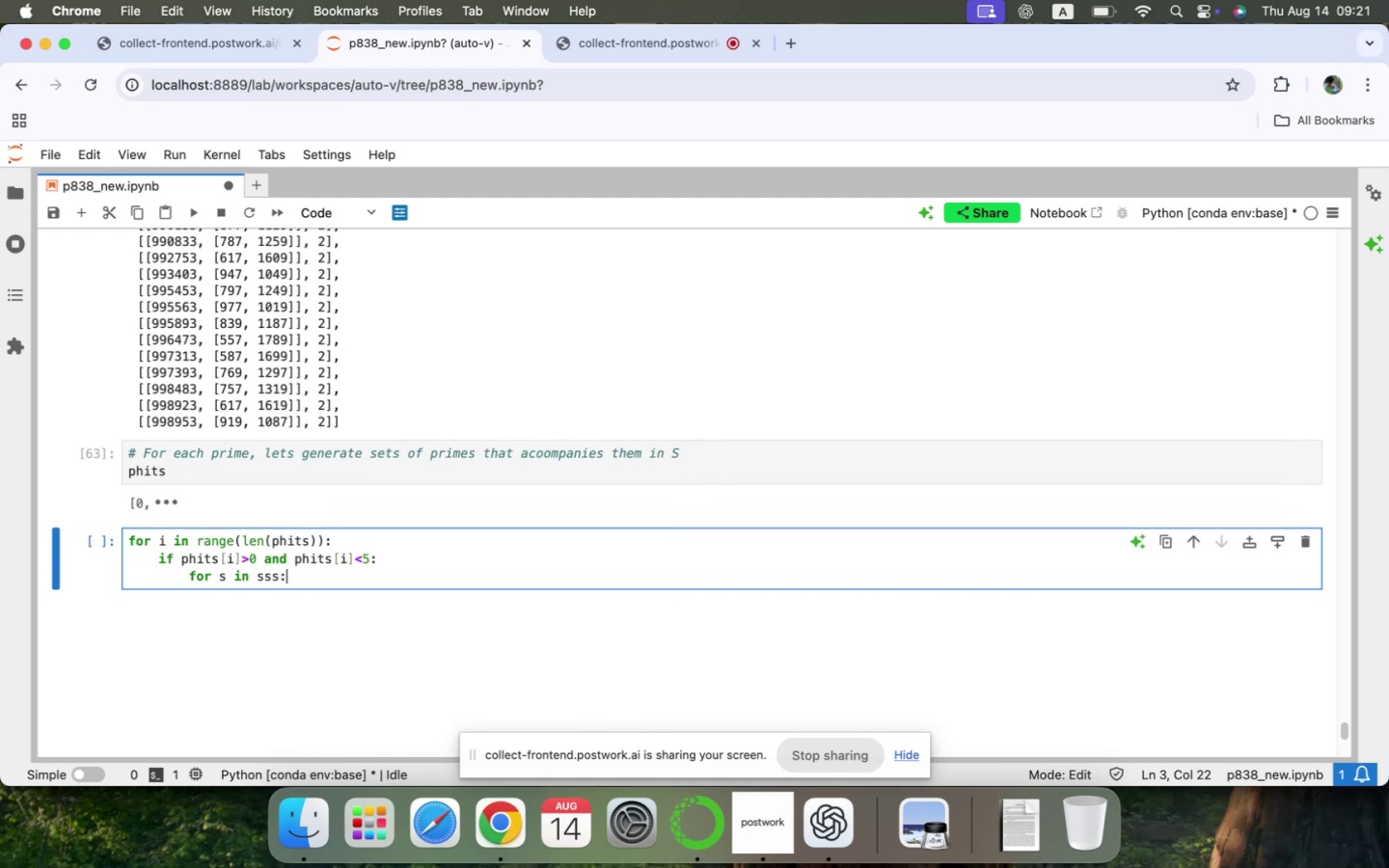 
key(Enter)
 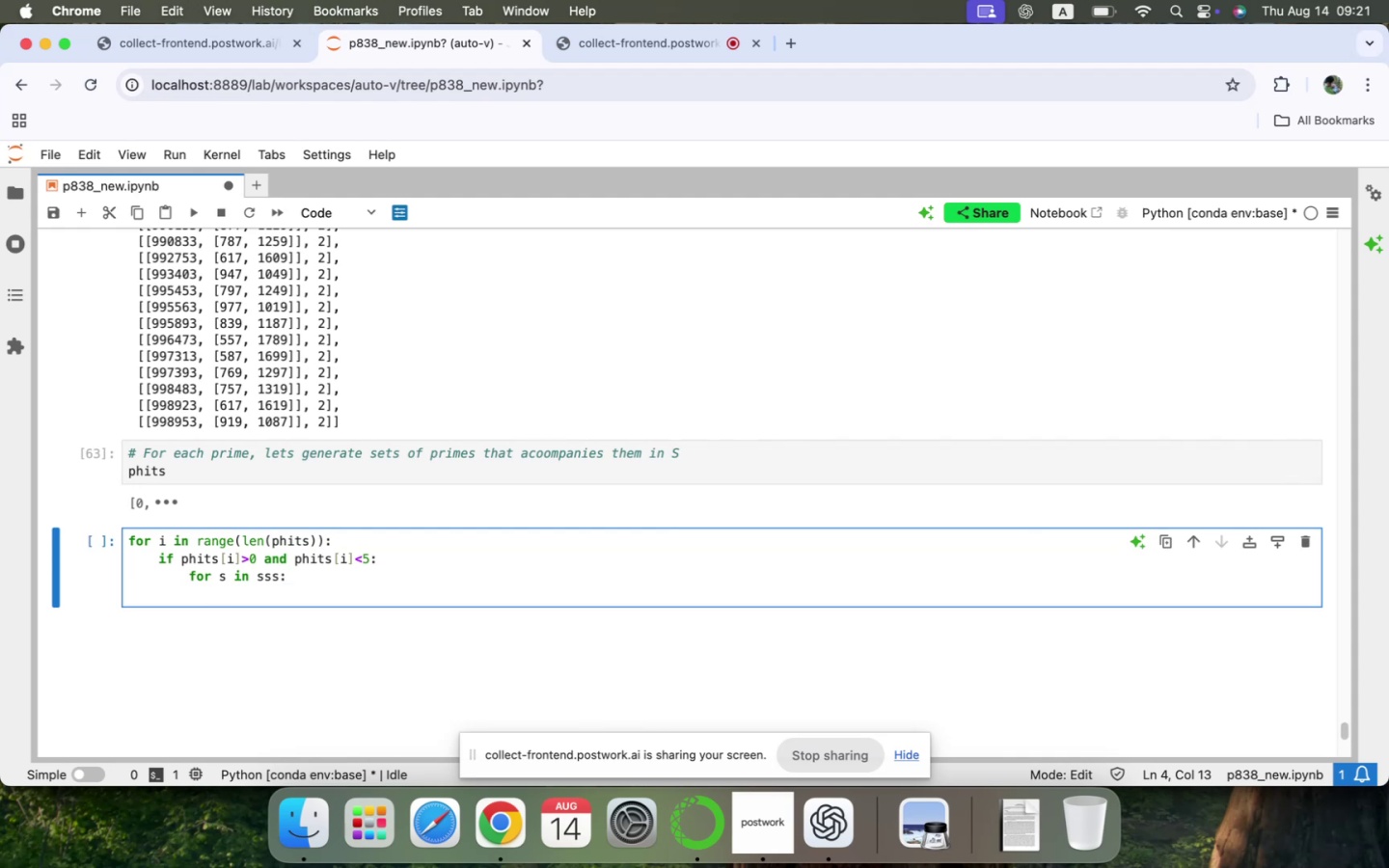 
type(if i in)
 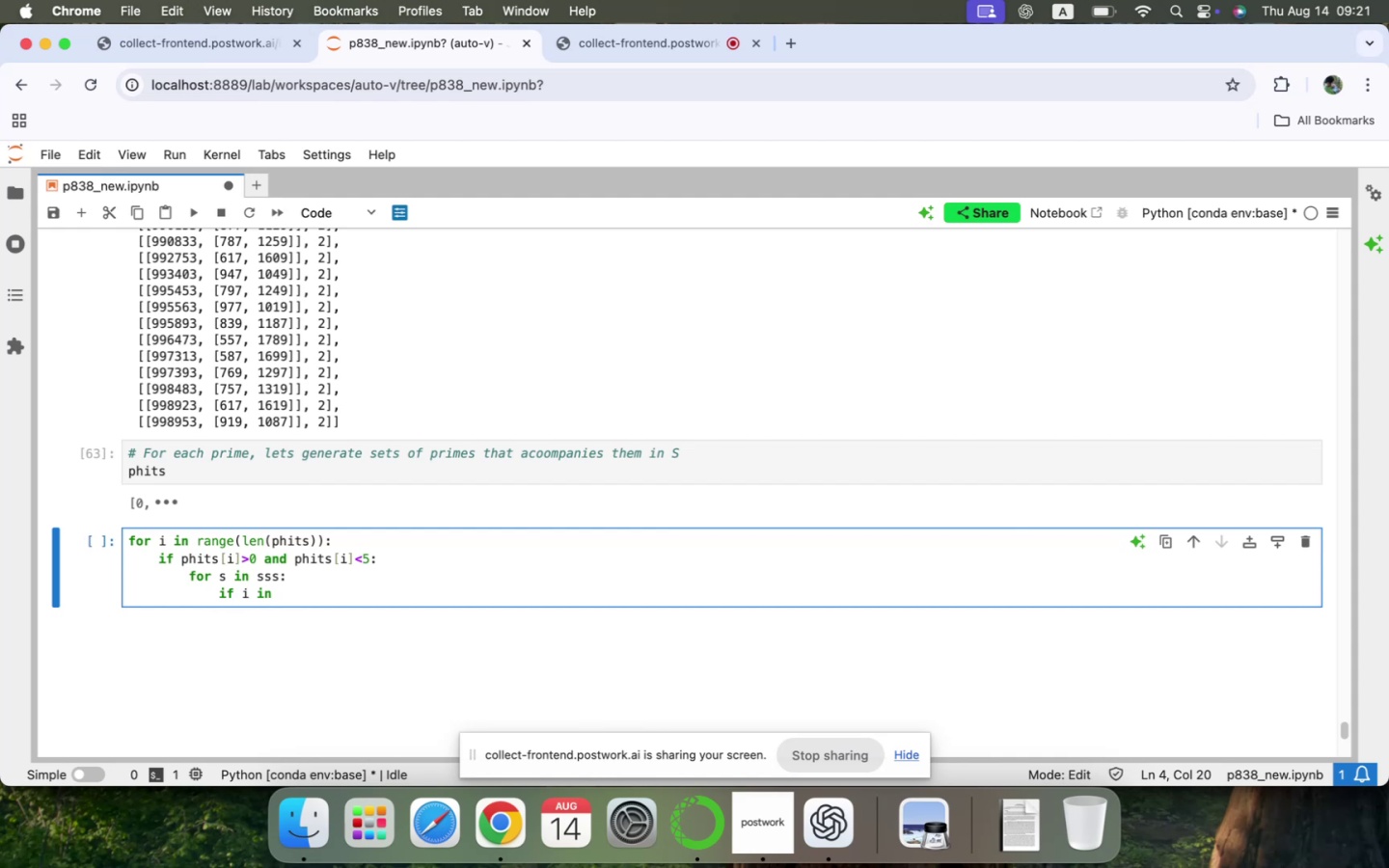 
wait(6.26)
 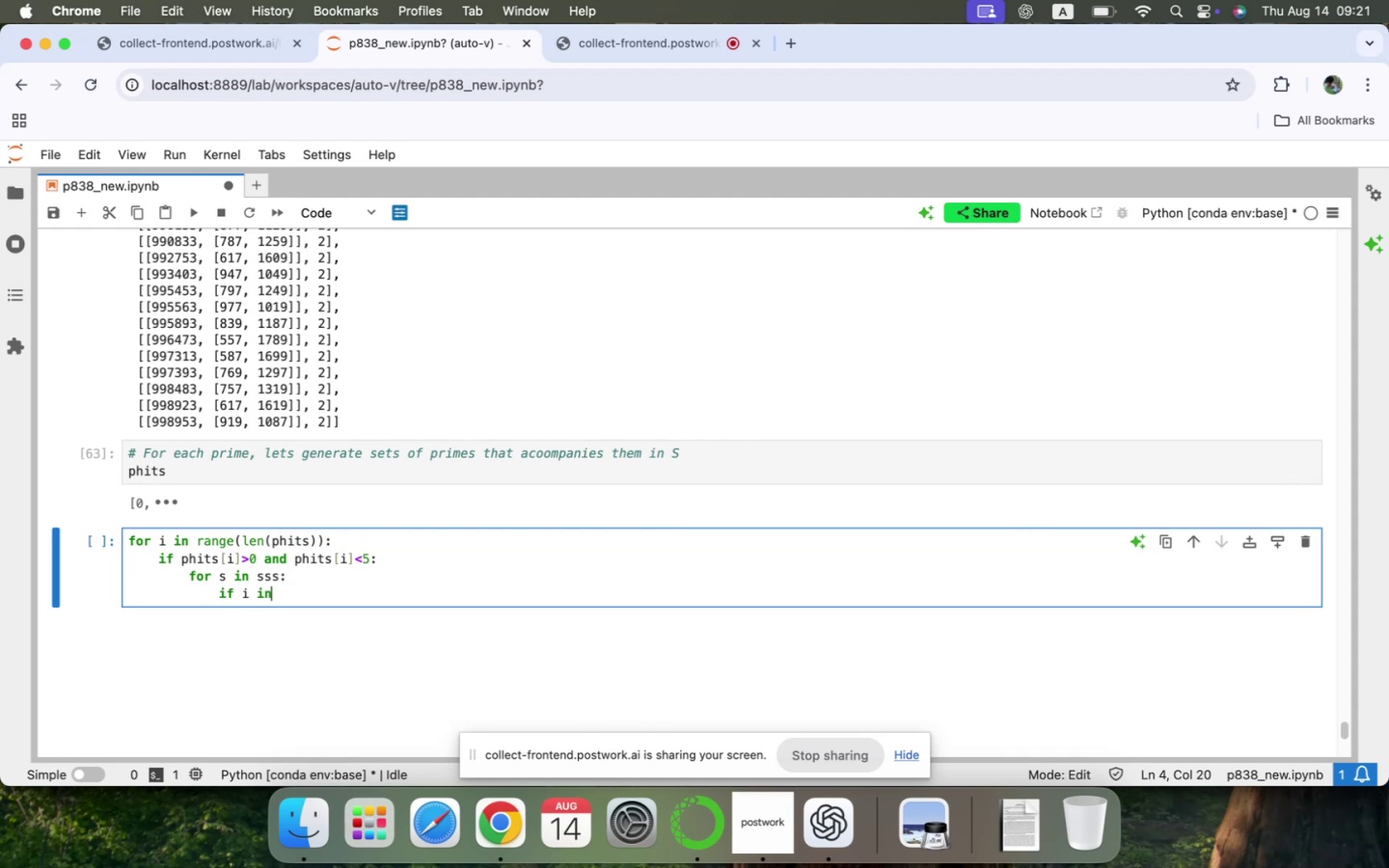 
key(Space)
 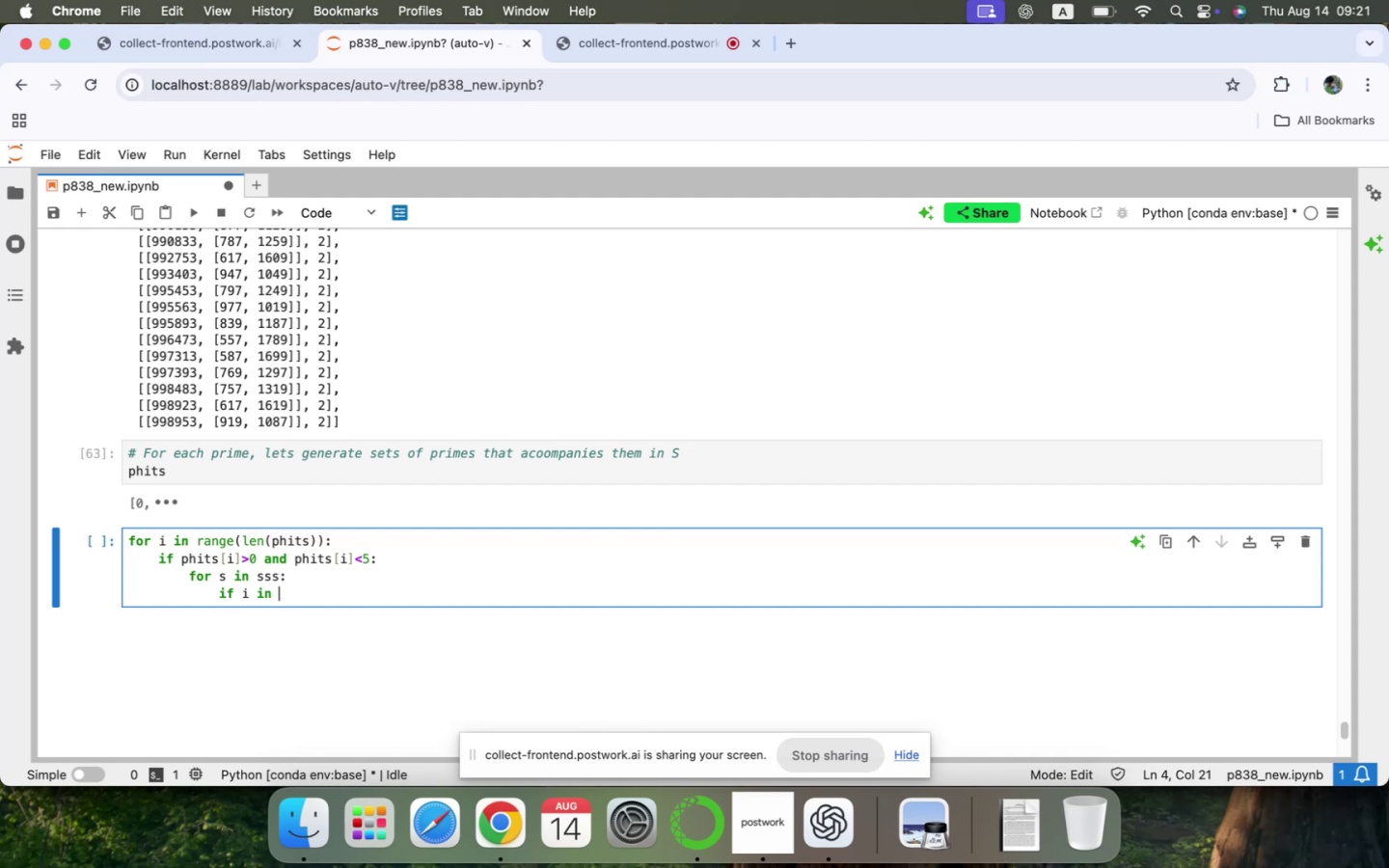 
key(S)
 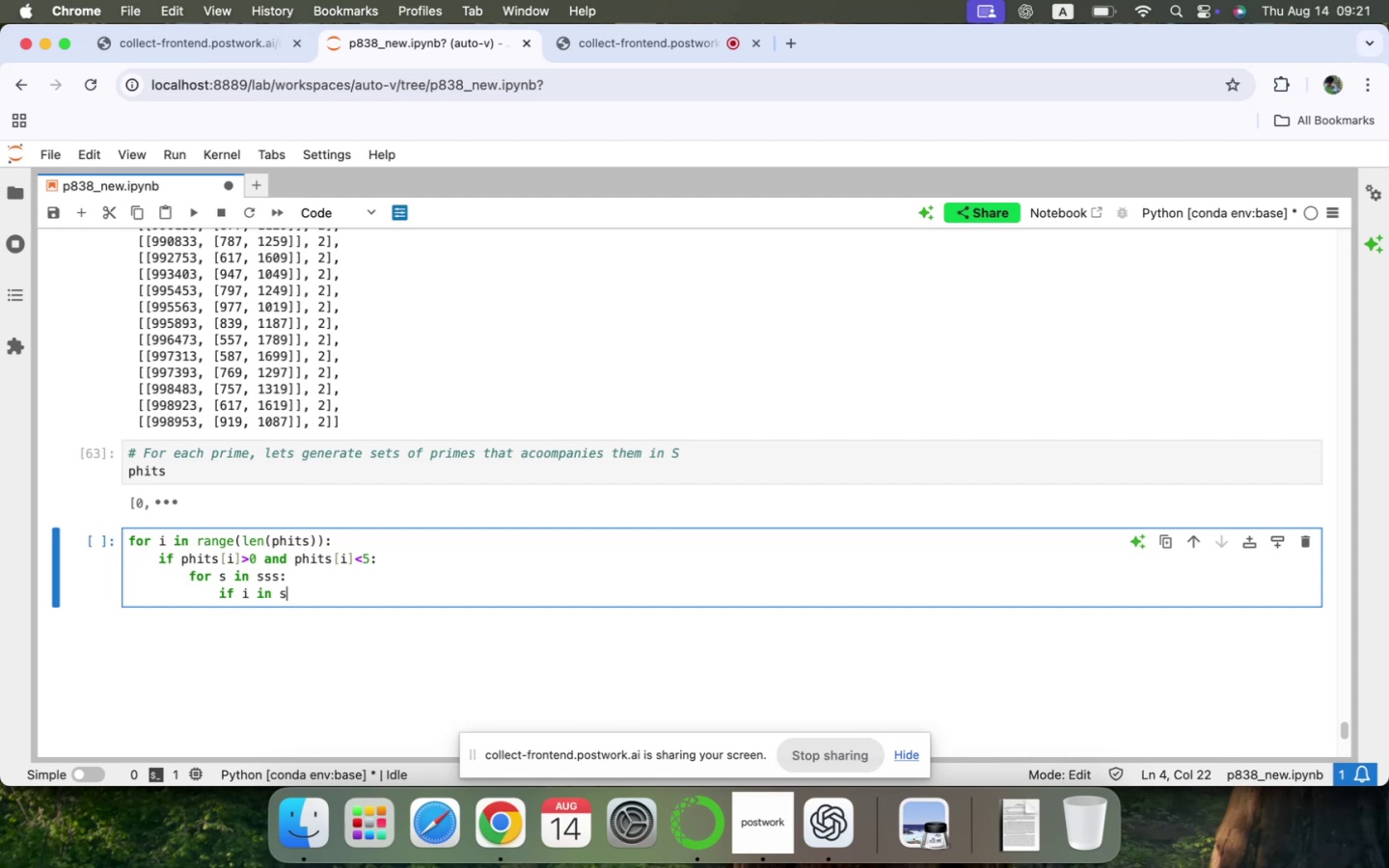 
key(BracketLeft)
 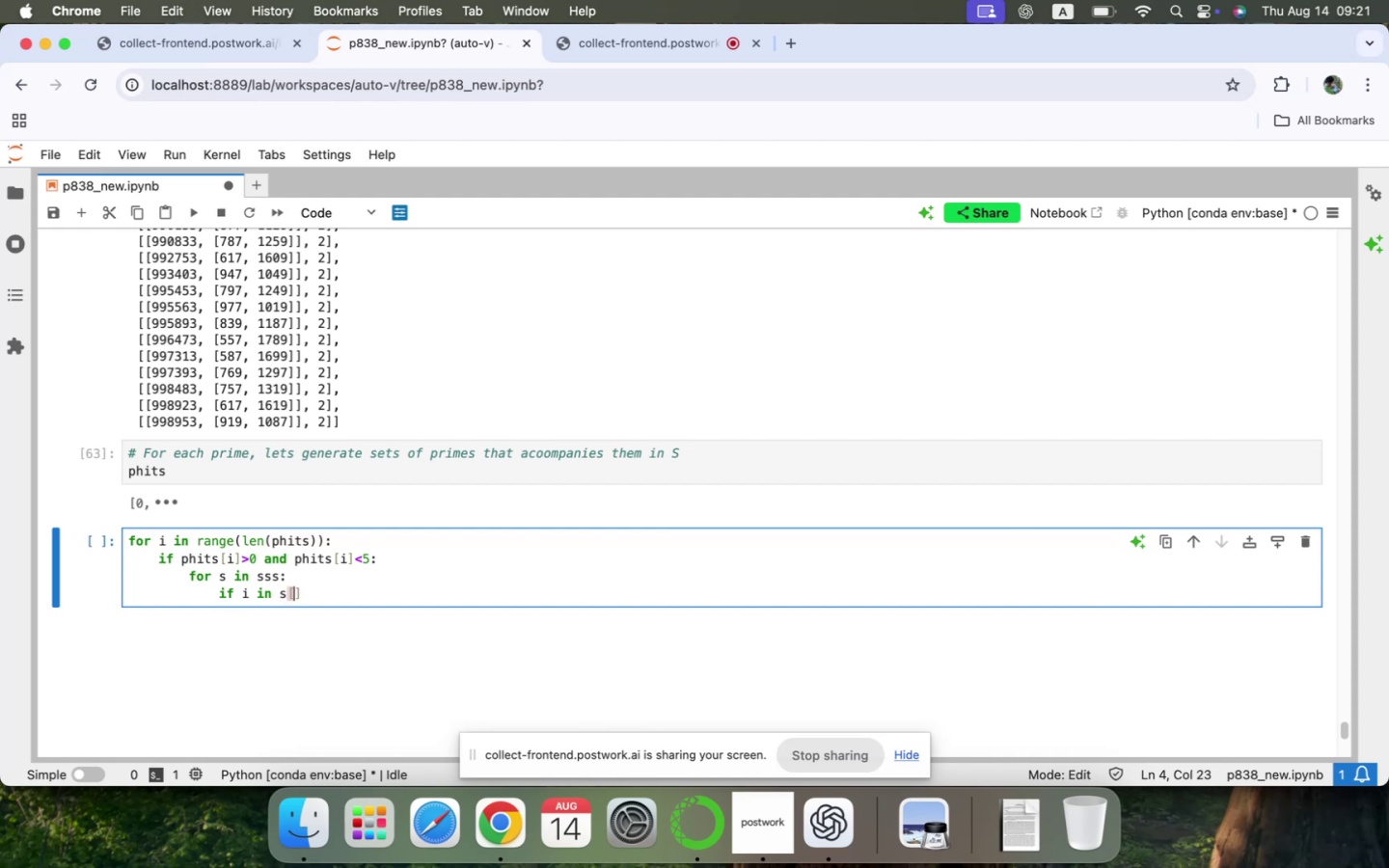 
key(0)
 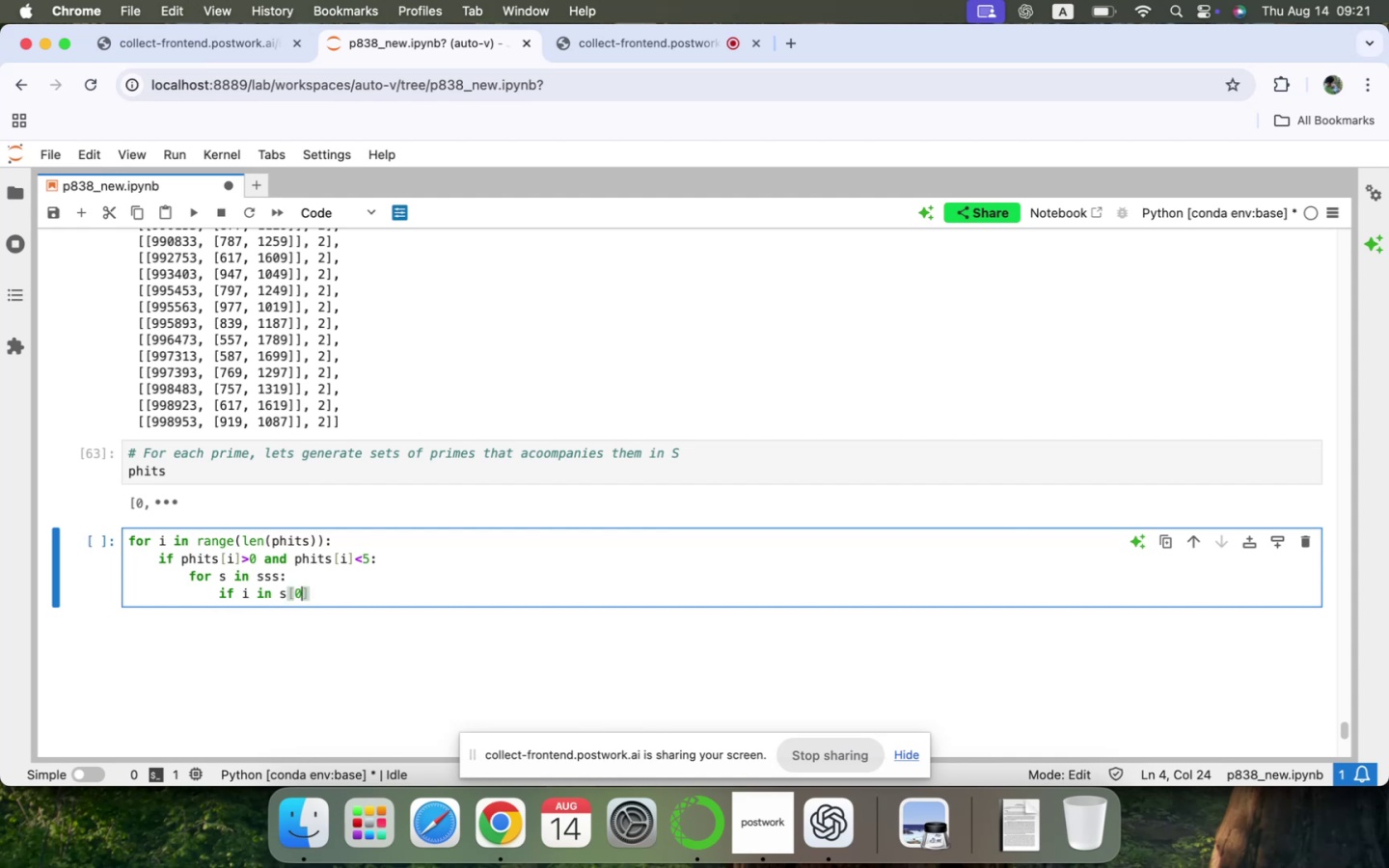 
key(ArrowRight)
 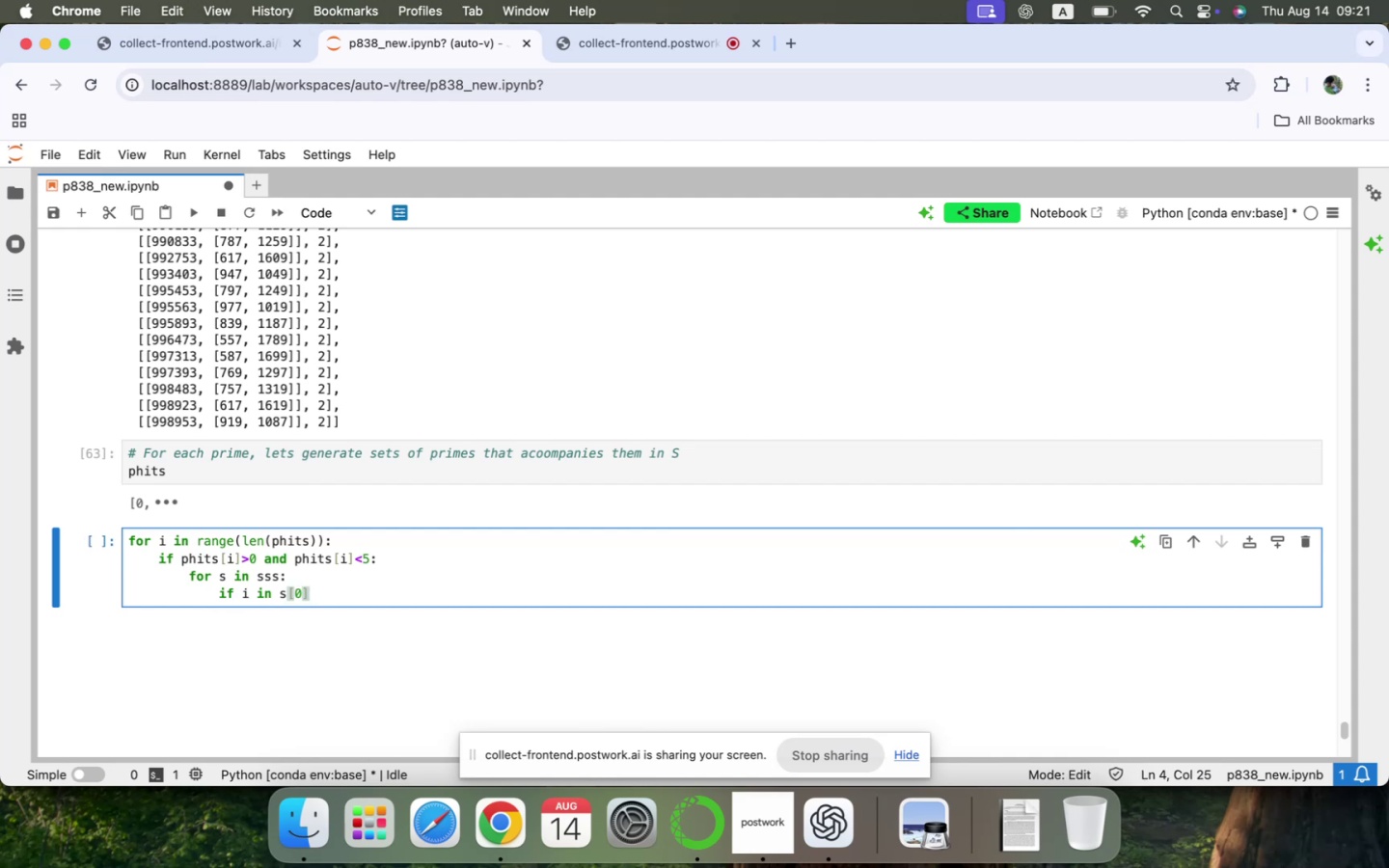 
key(BracketLeft)
 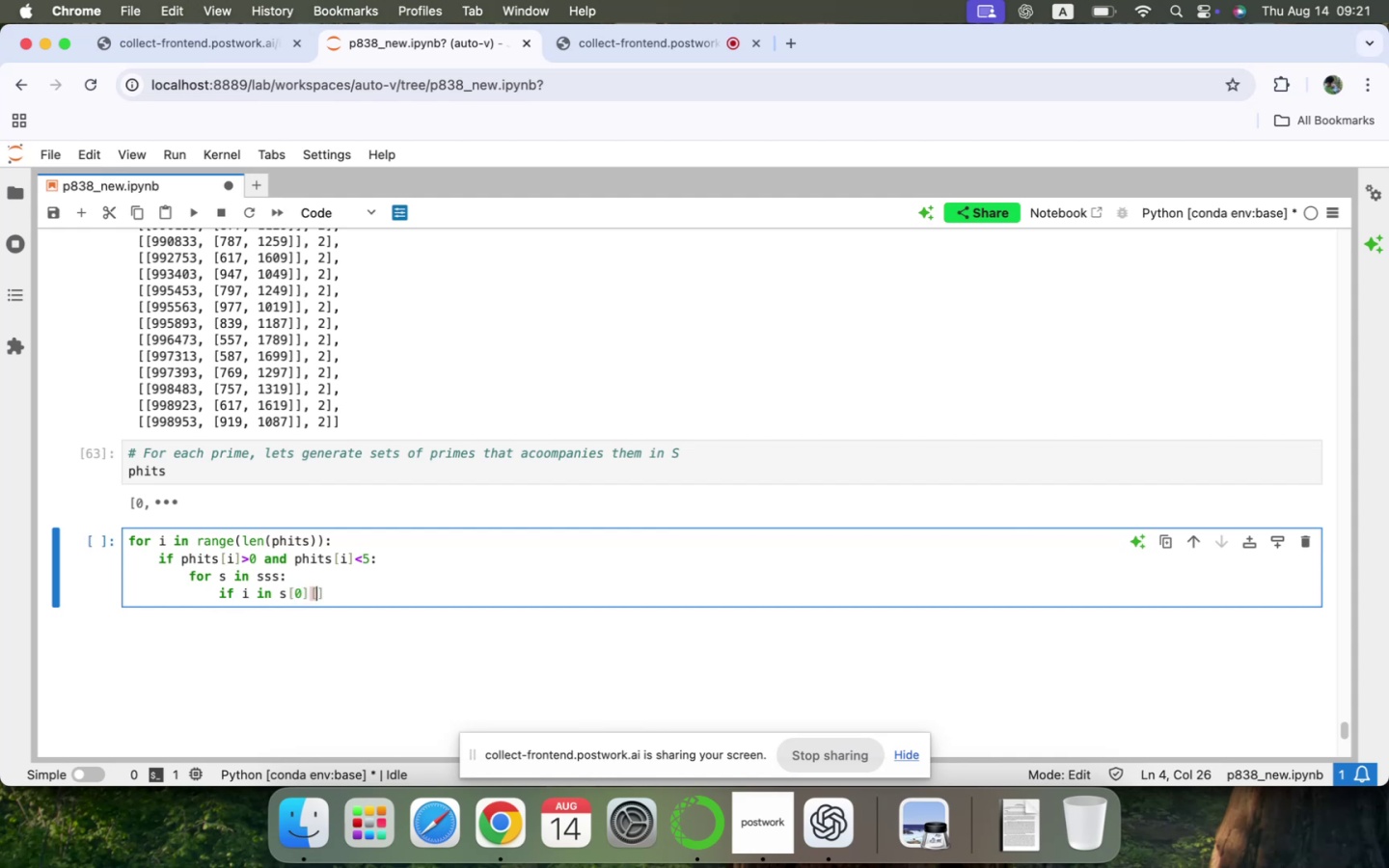 
key(1)
 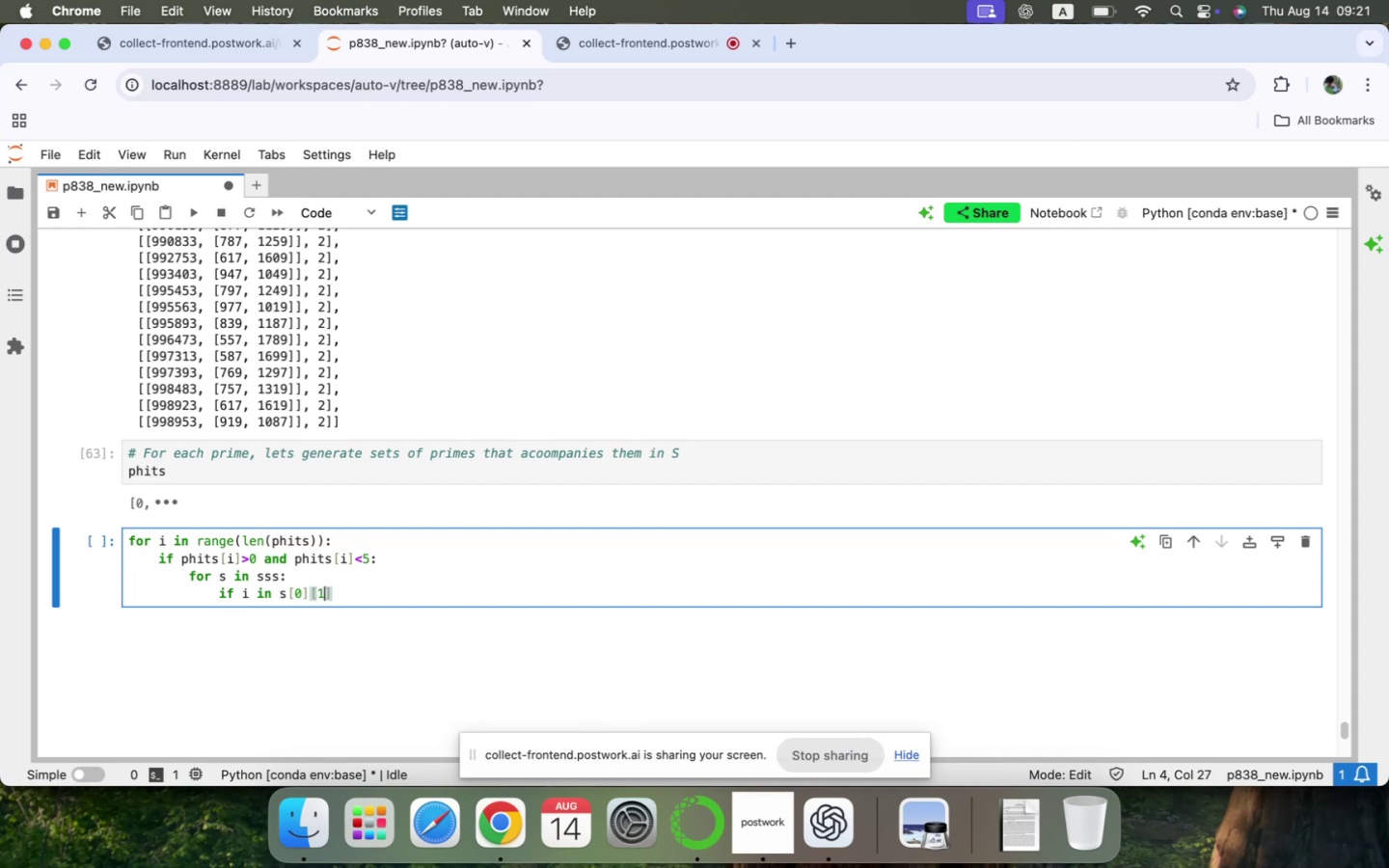 
key(ArrowRight)
 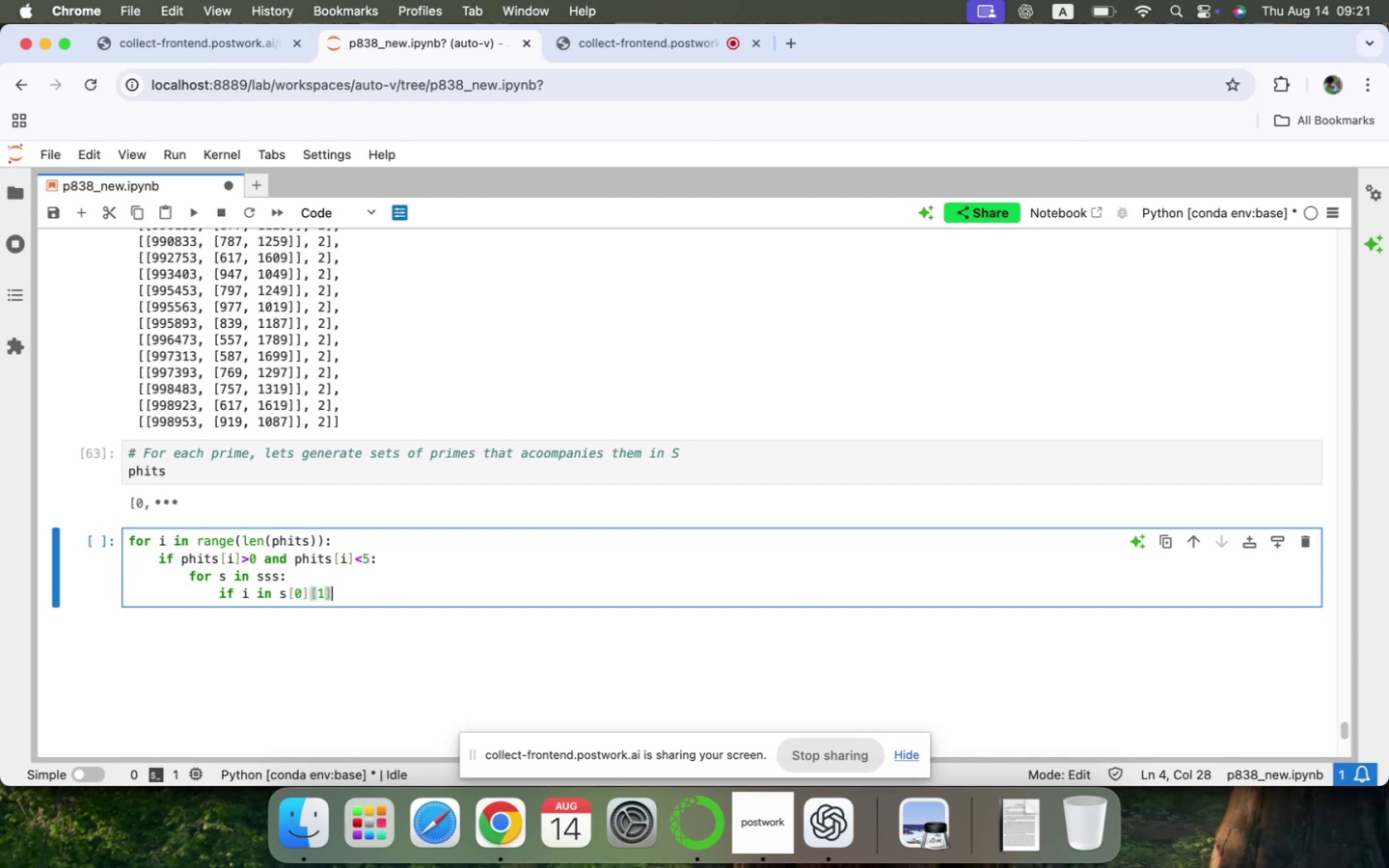 
key(Shift+Semicolon)
 